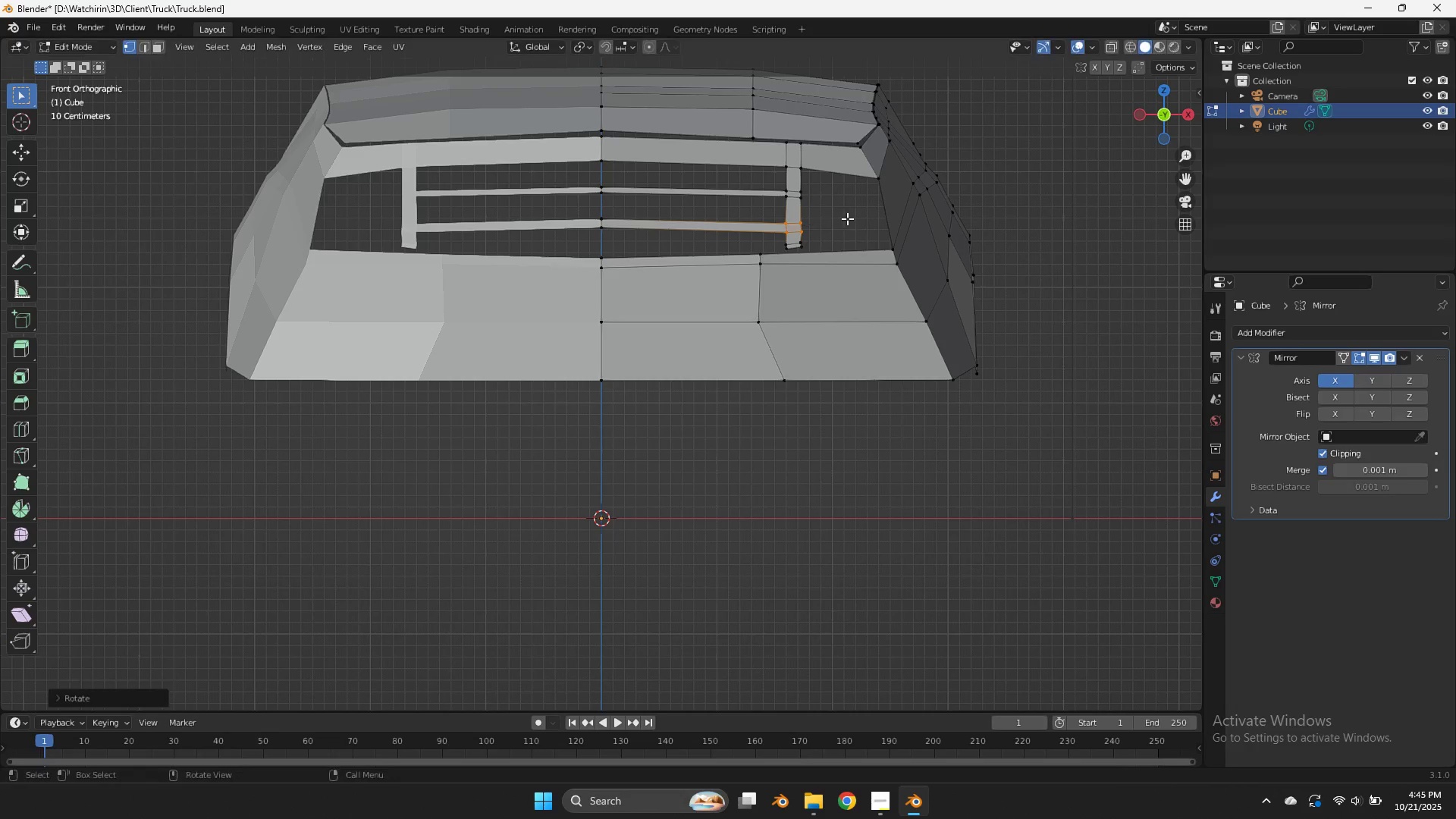 
left_click([847, 218])
 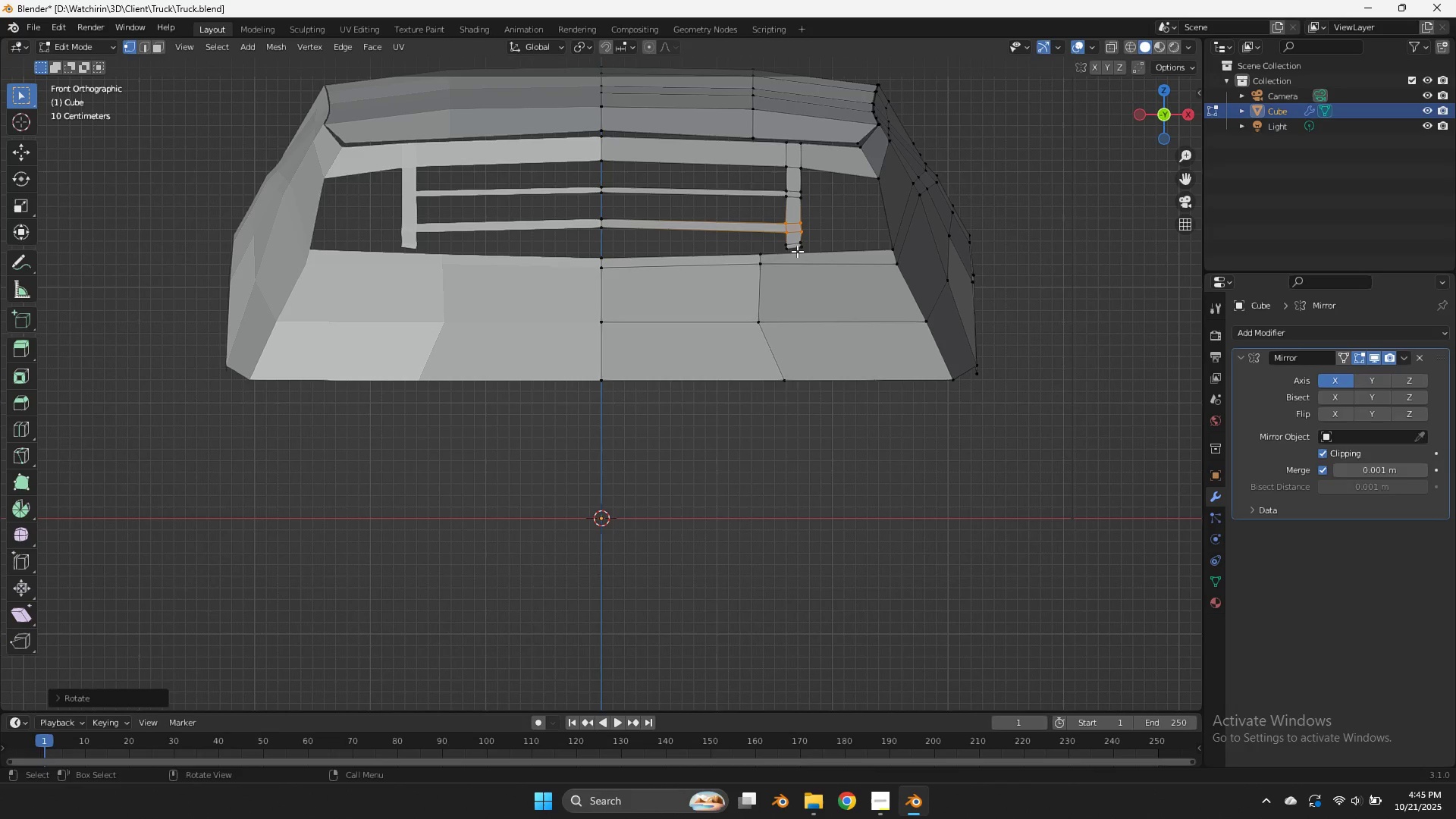 
left_click_drag(start_coordinate=[792, 243], to_coordinate=[783, 249])
 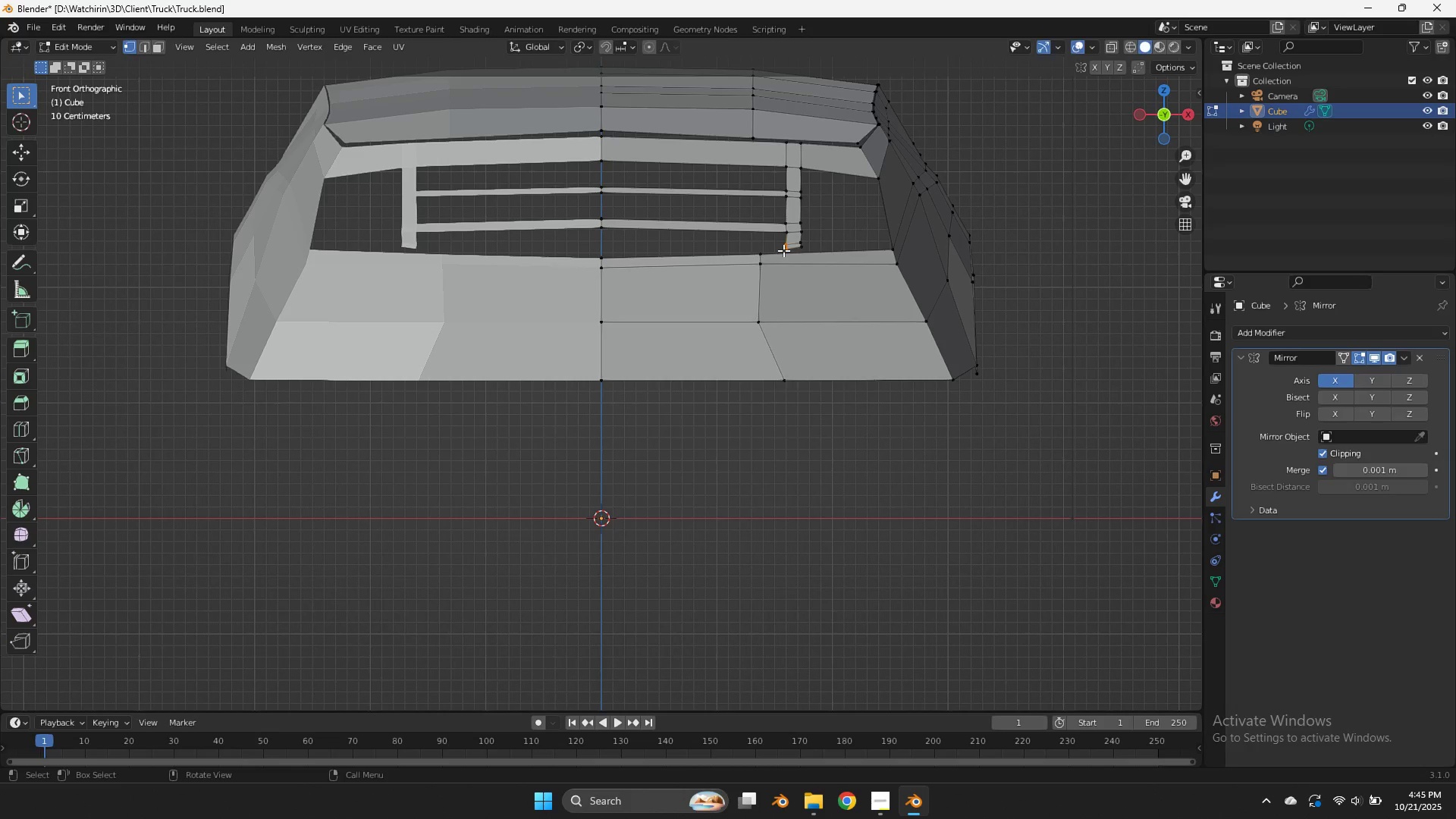 
key(E)
 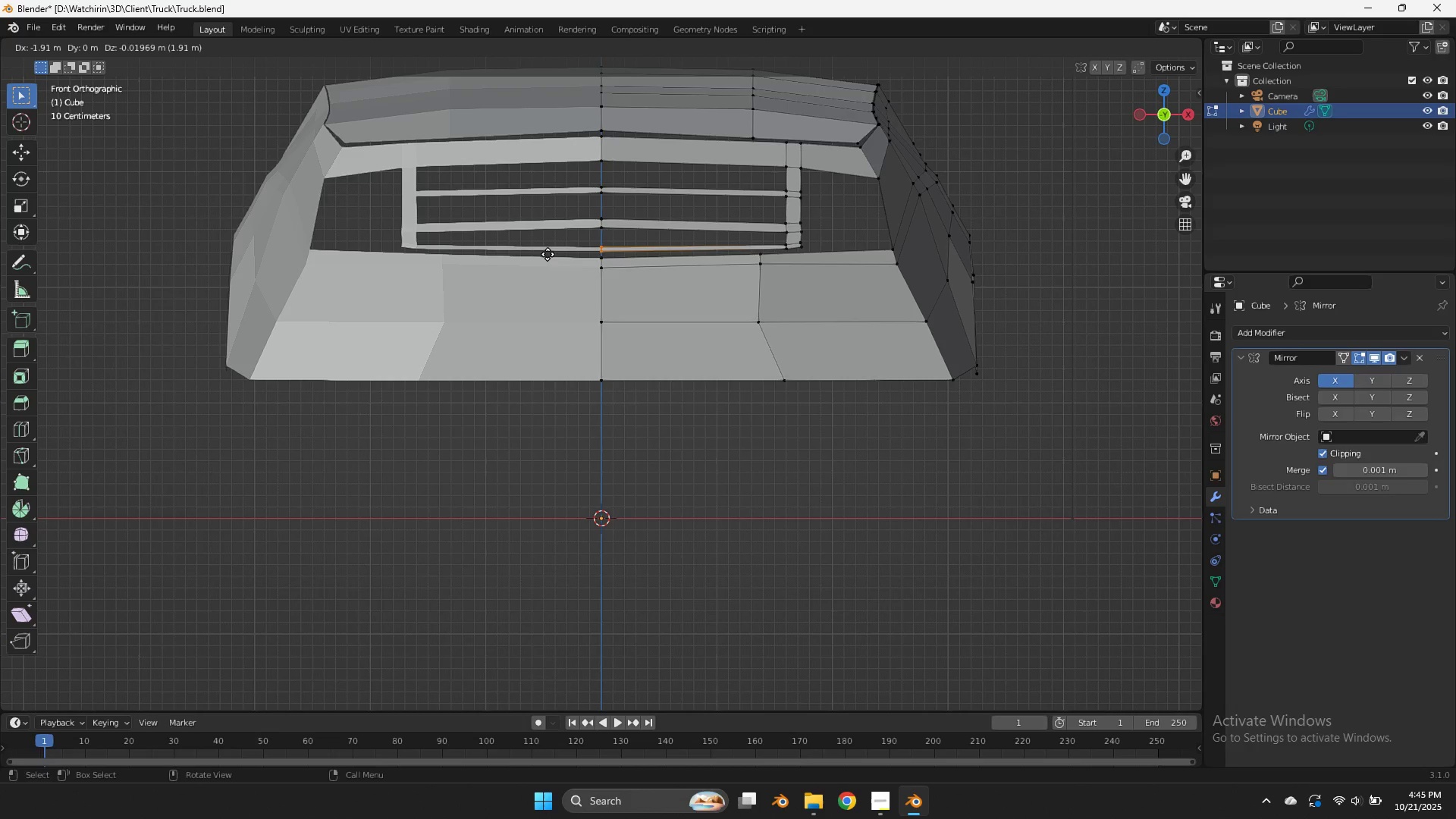 
left_click([537, 255])
 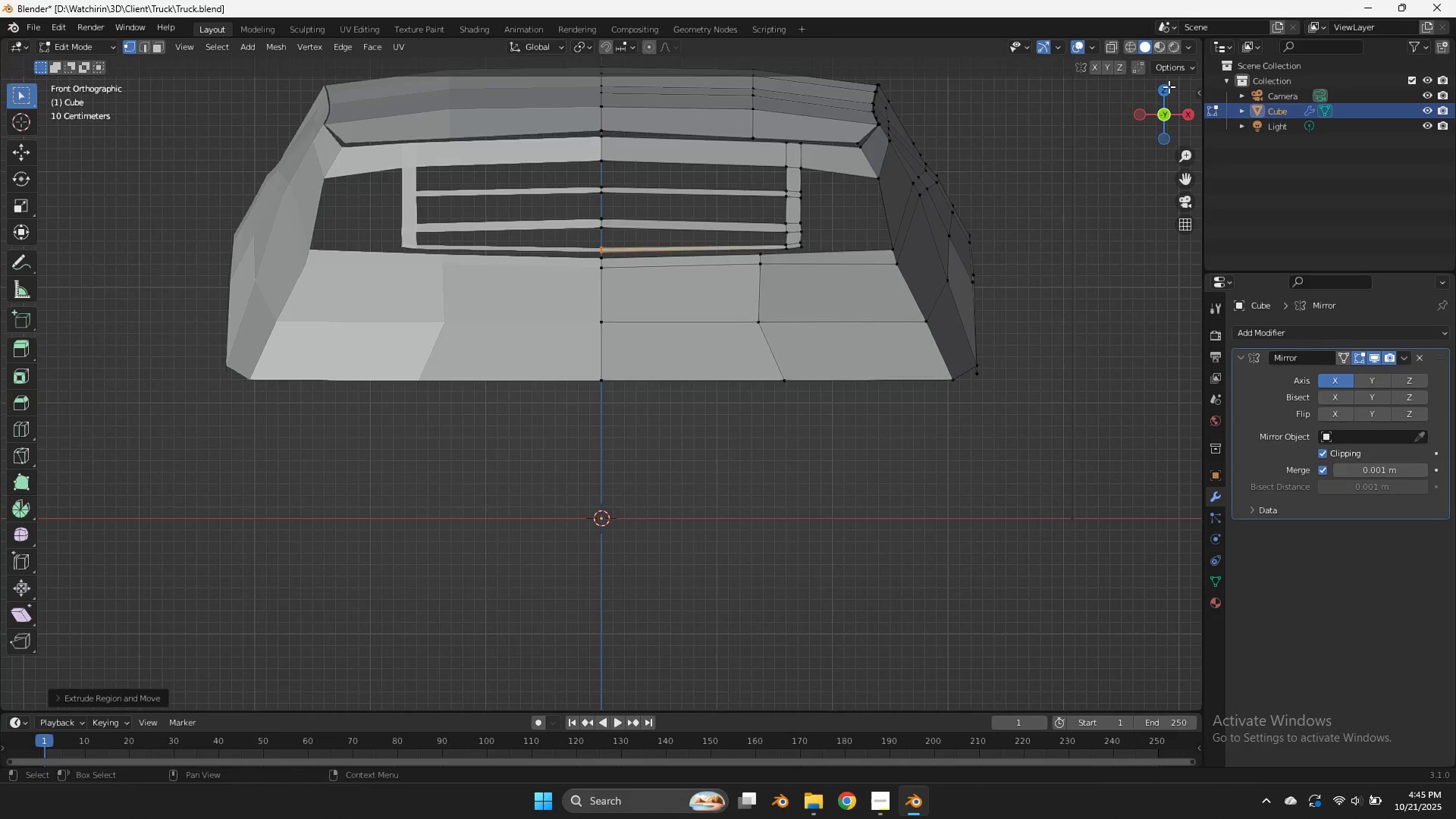 
left_click_drag(start_coordinate=[1165, 101], to_coordinate=[1118, 144])
 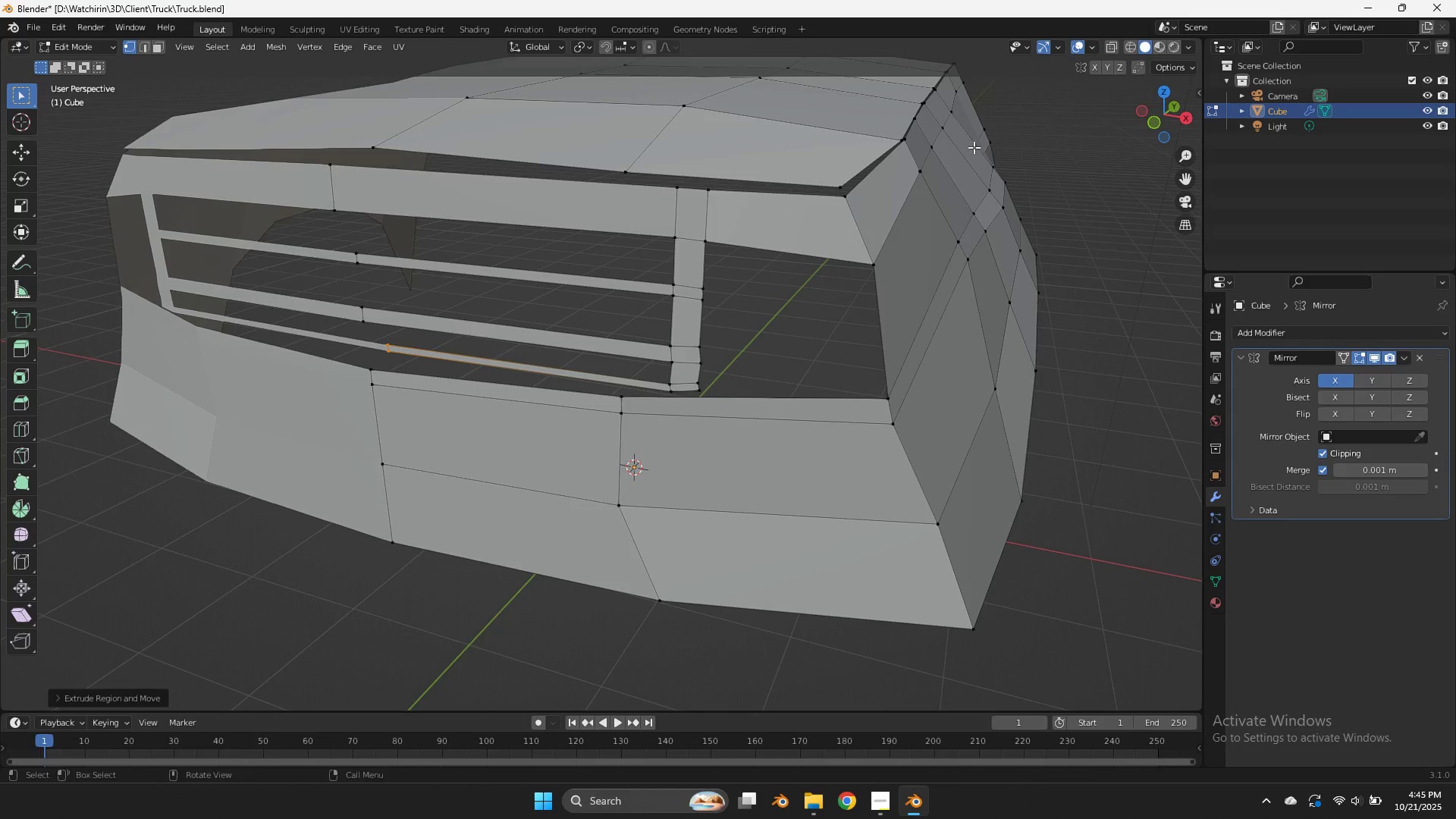 
type(gy)
 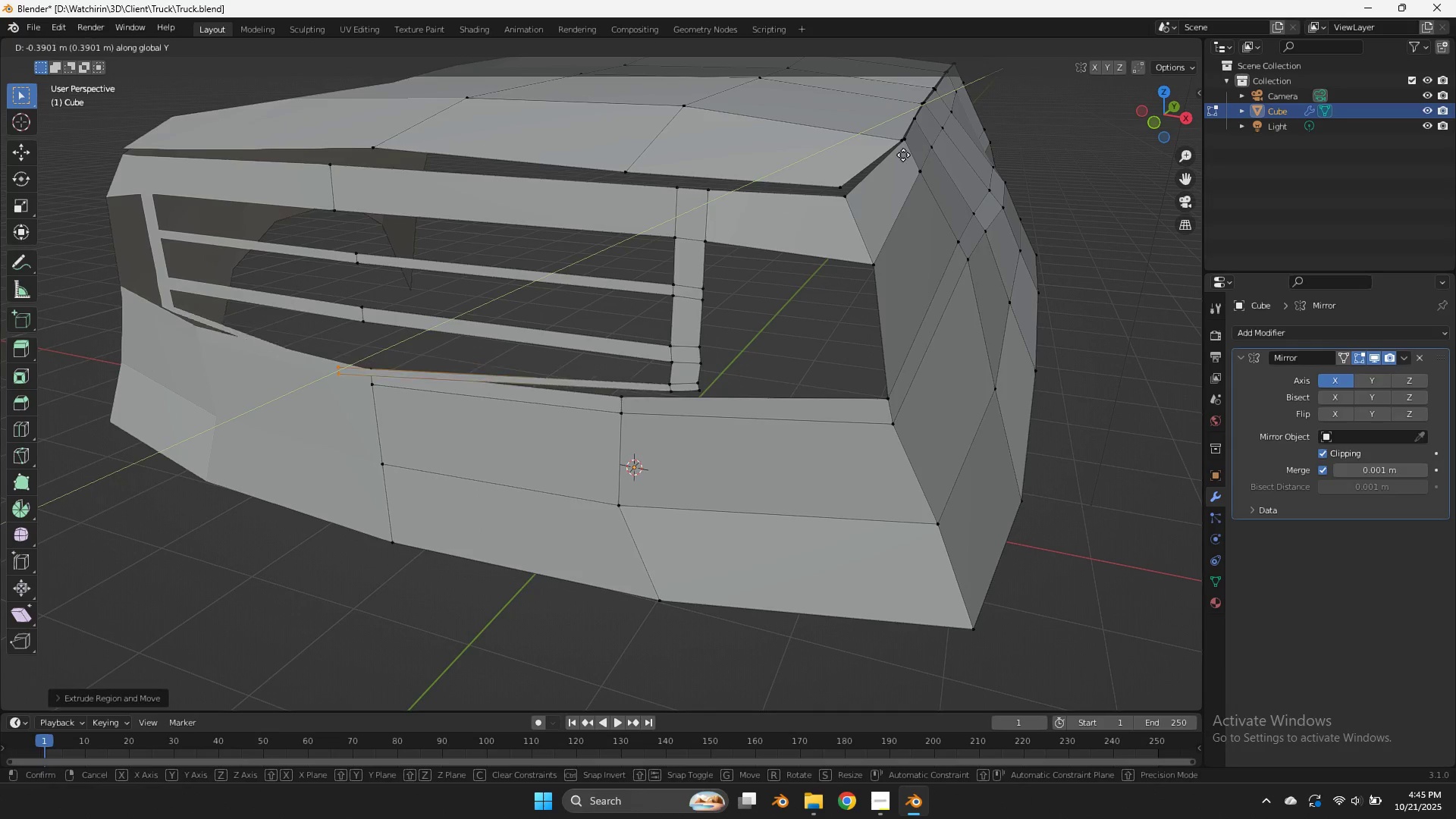 
hold_key(key=ShiftLeft, duration=1.22)
 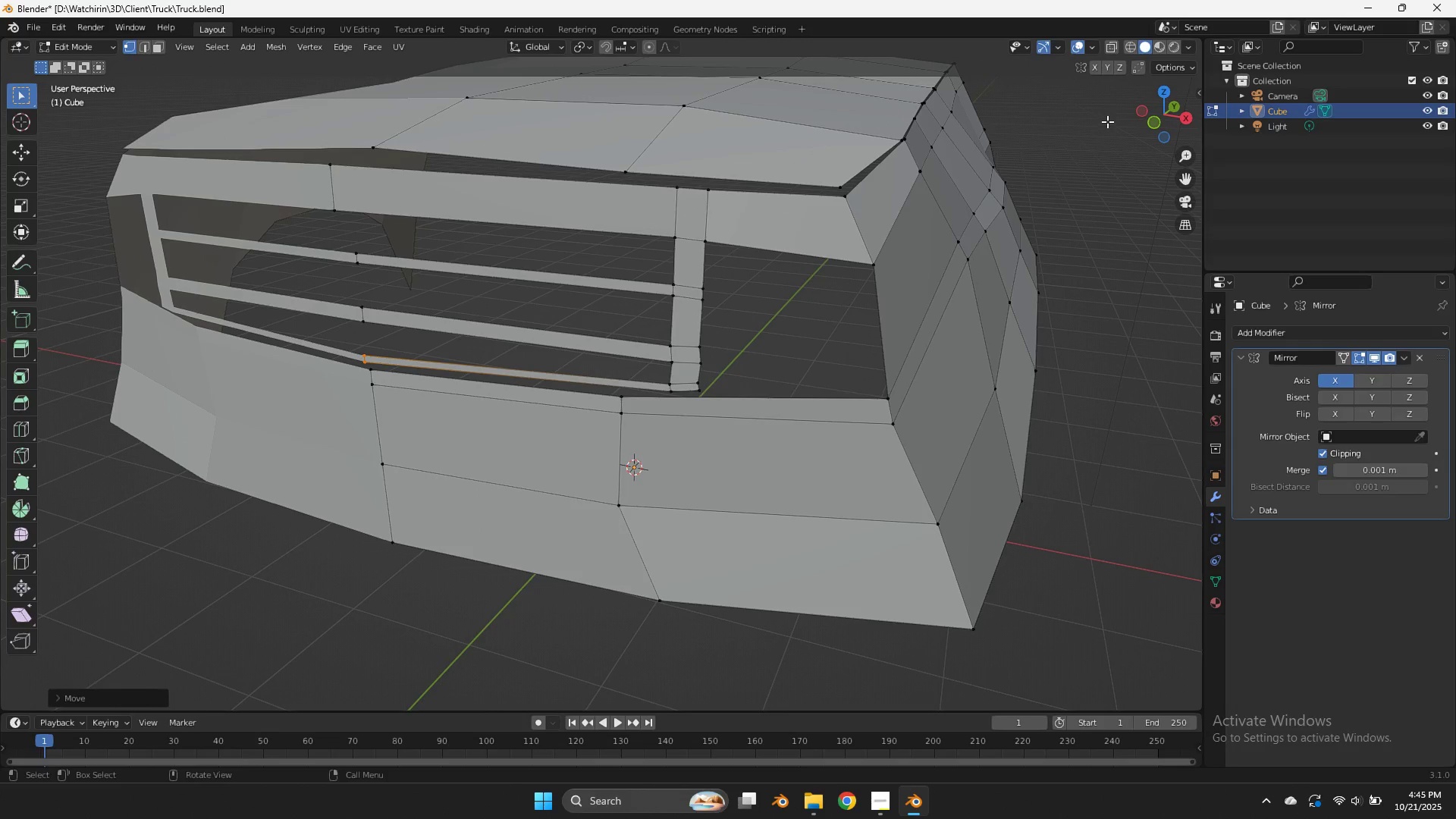 
left_click_drag(start_coordinate=[1167, 119], to_coordinate=[122, 126])
 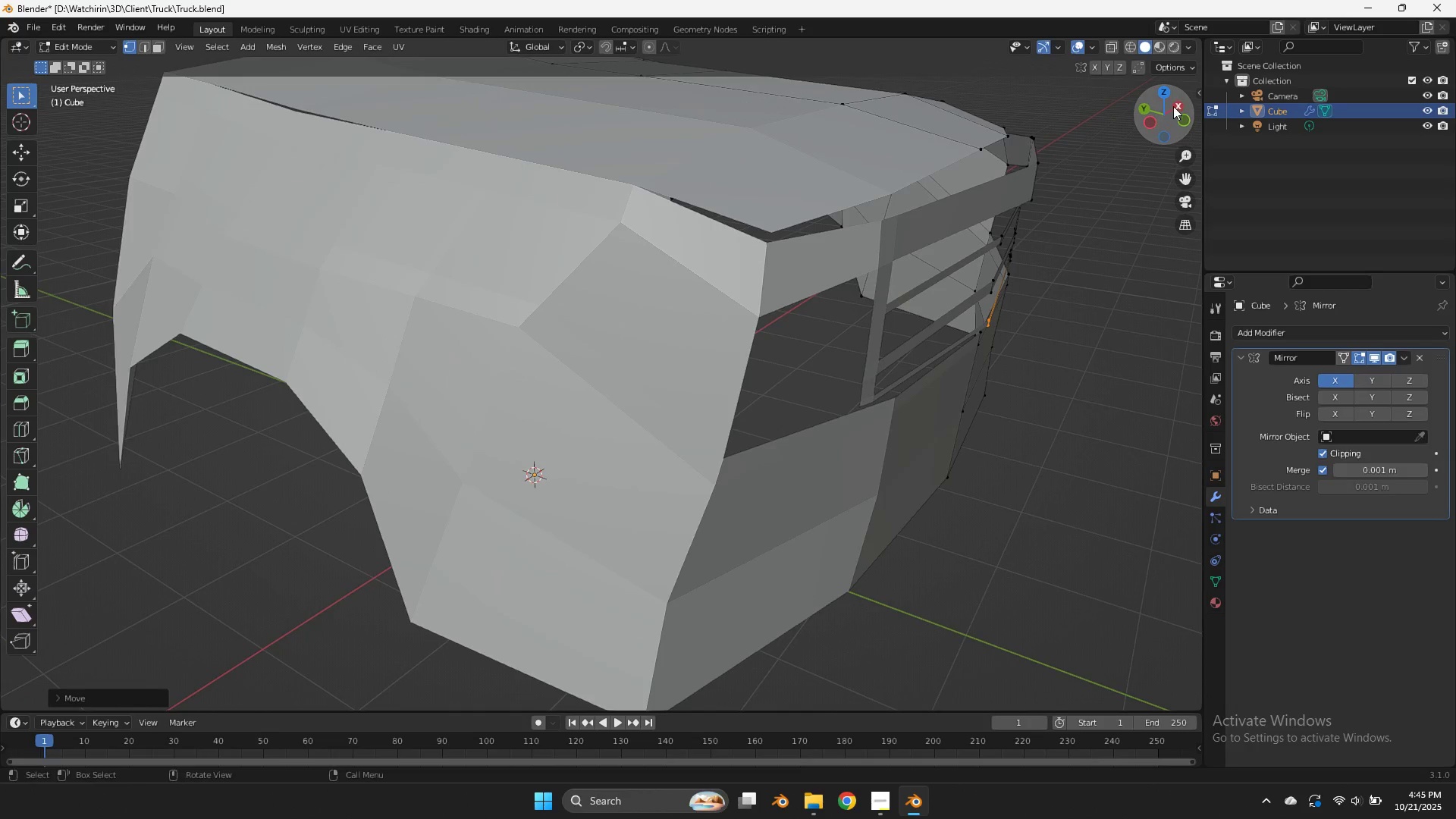 
left_click([1173, 106])
 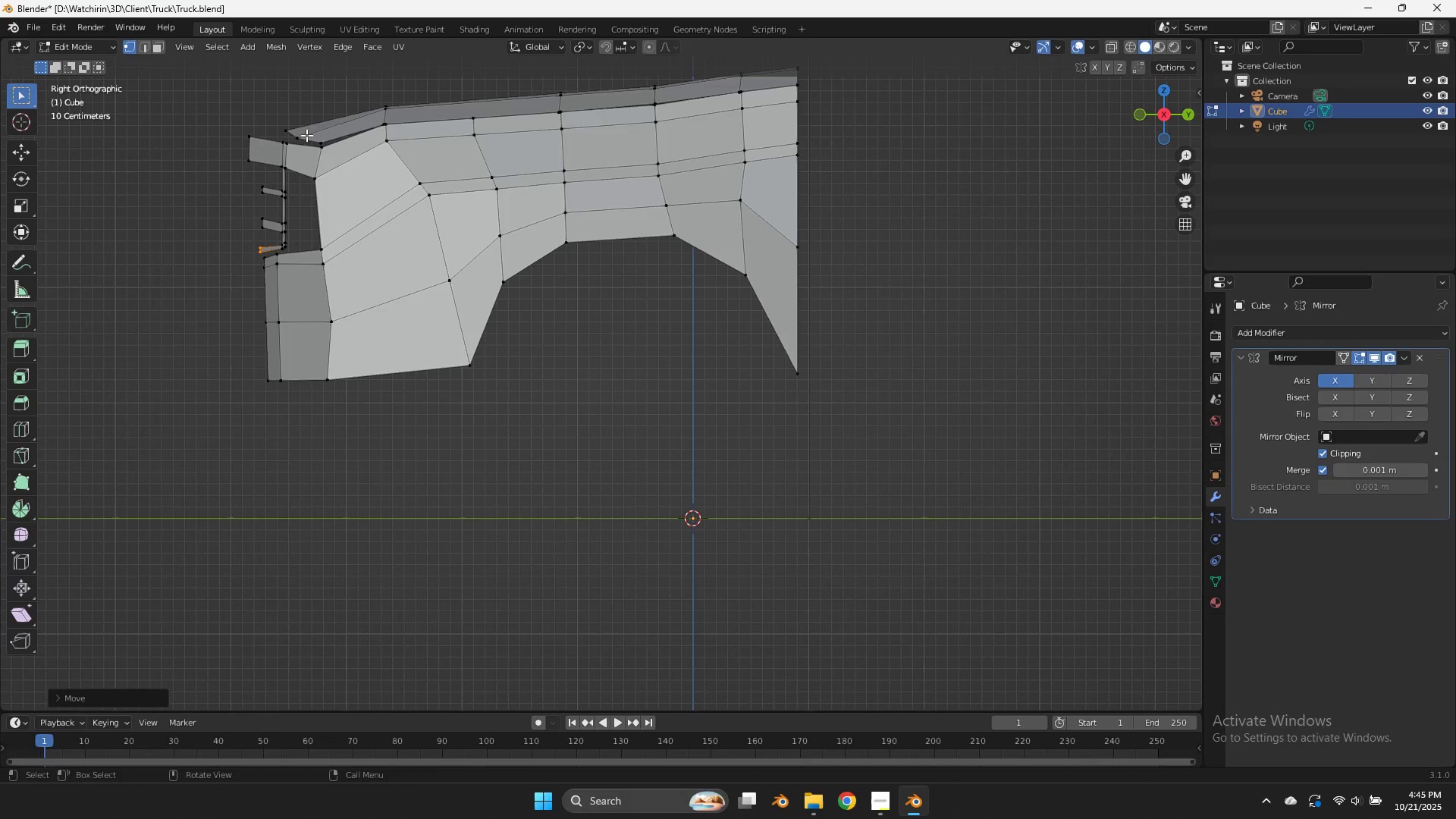 
key(Z)
 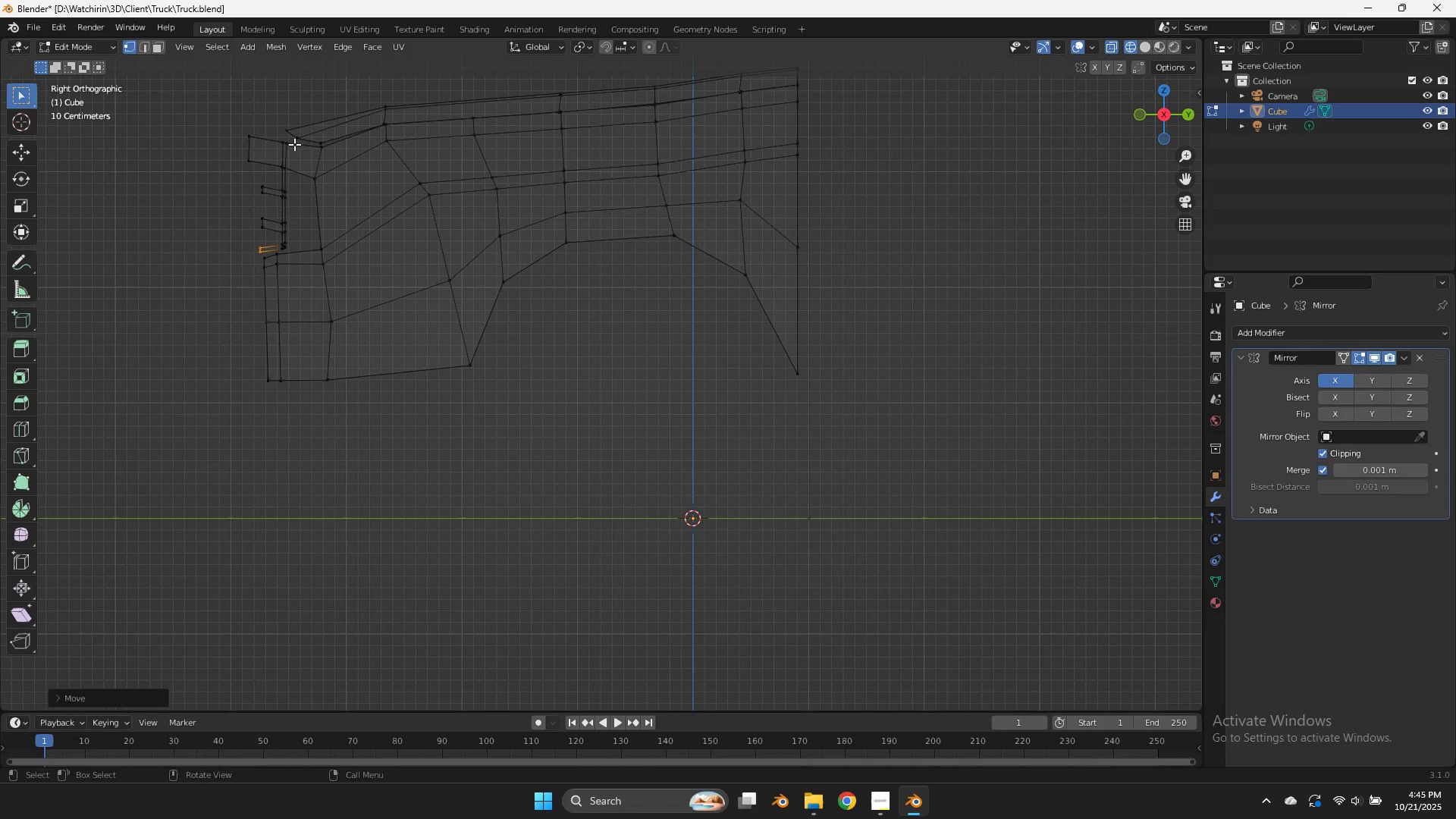 
left_click_drag(start_coordinate=[293, 137], to_coordinate=[209, 246])
 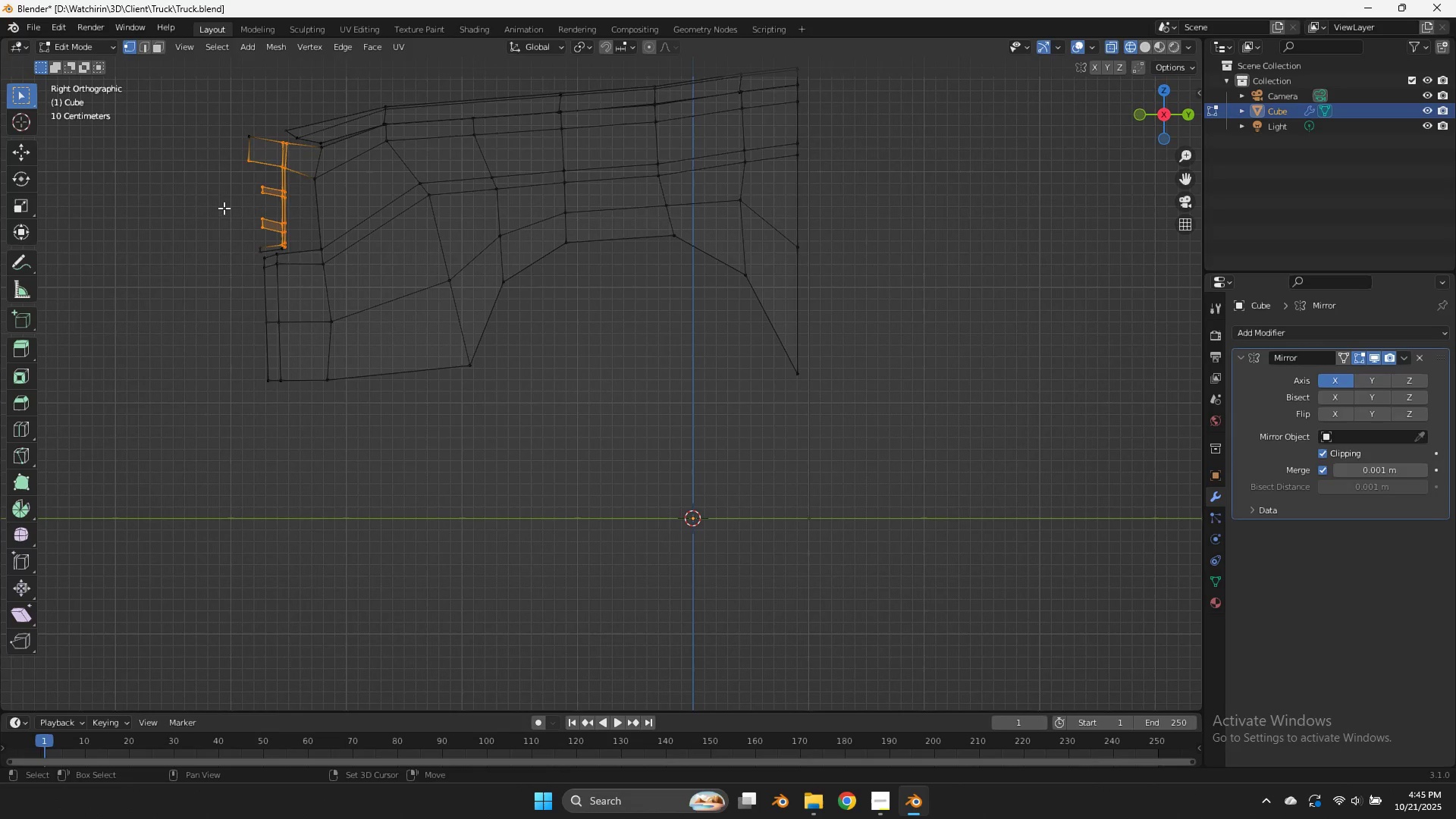 
hold_key(key=ShiftLeft, duration=2.46)
left_click_drag(start_coordinate=[265, 121], to_coordinate=[211, 186])
 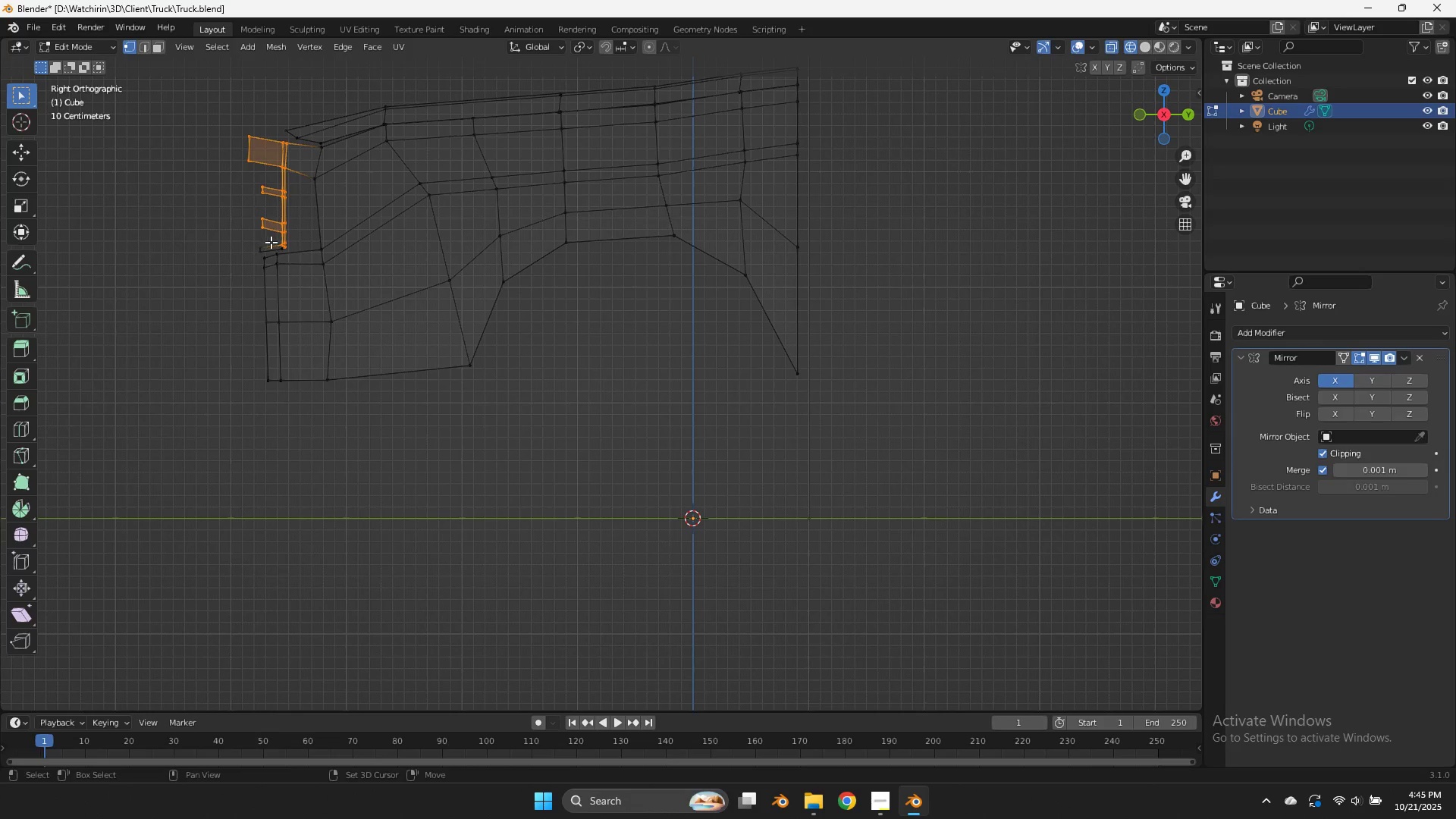 
left_click_drag(start_coordinate=[270, 241], to_coordinate=[258, 254])
 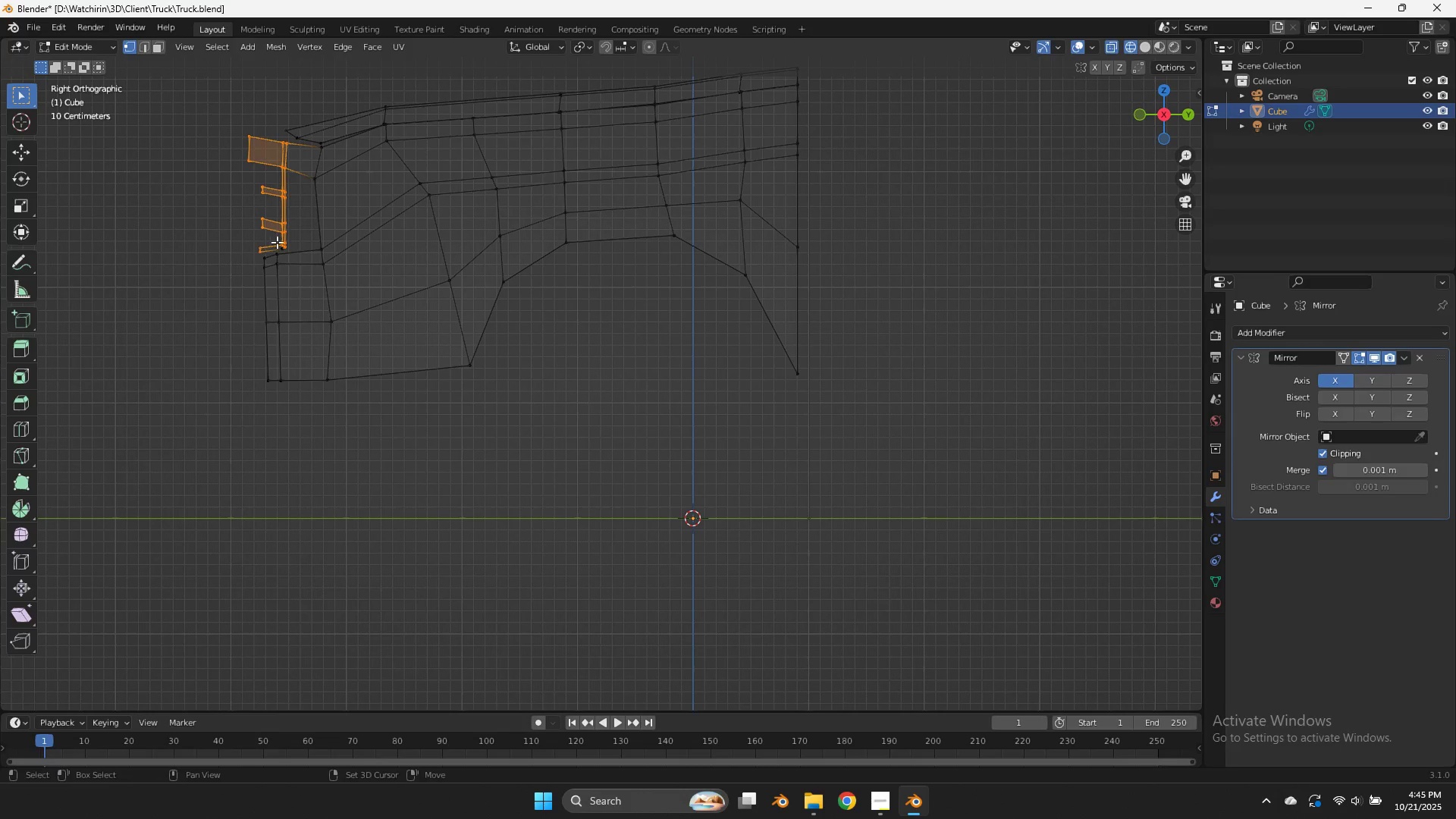 
left_click_drag(start_coordinate=[277, 242], to_coordinate=[287, 250])
 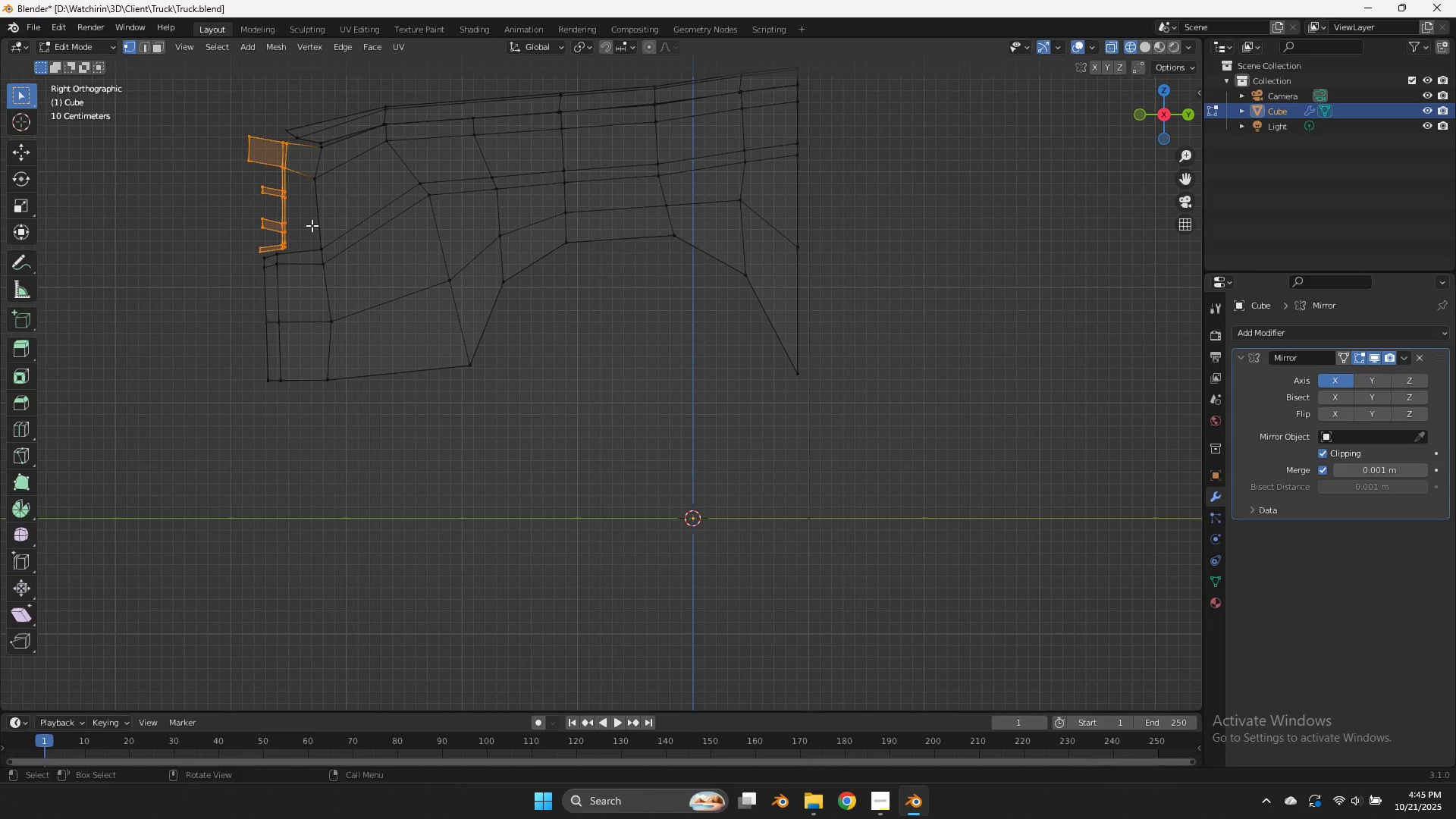 
type(gy)
 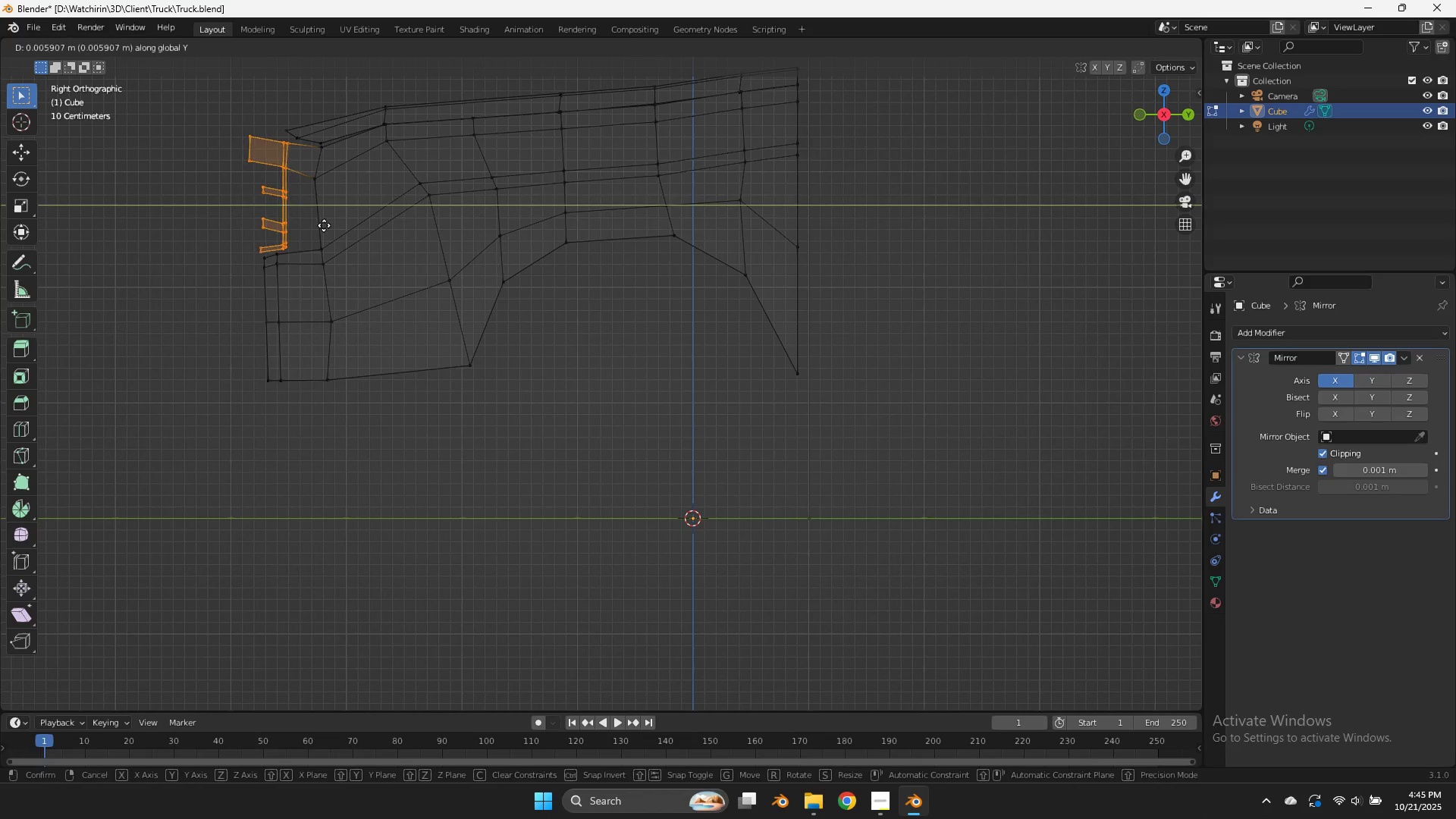 
hold_key(key=ShiftLeft, duration=4.44)
left_click([326, 234])
 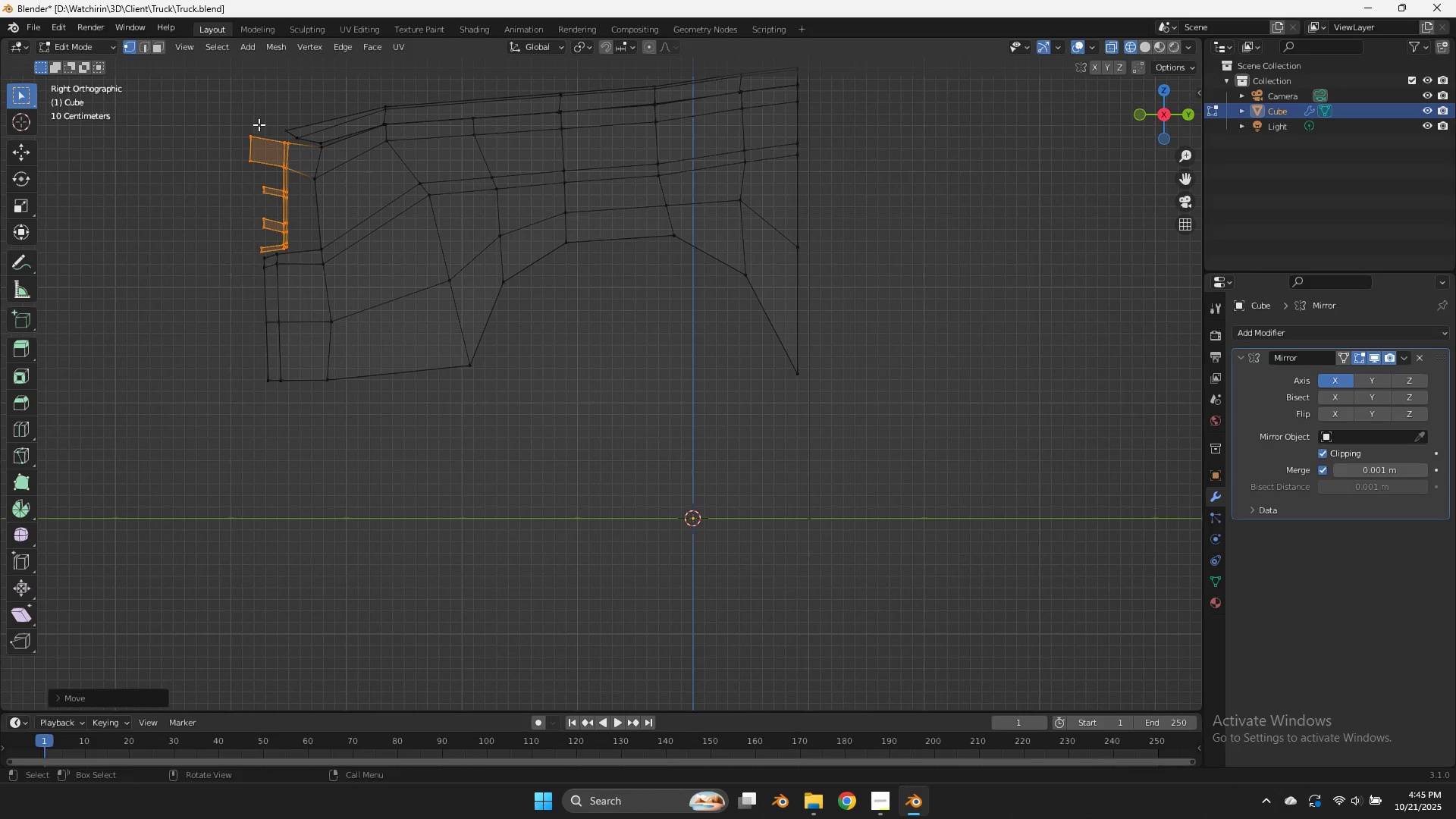 
left_click_drag(start_coordinate=[259, 124], to_coordinate=[228, 182])
 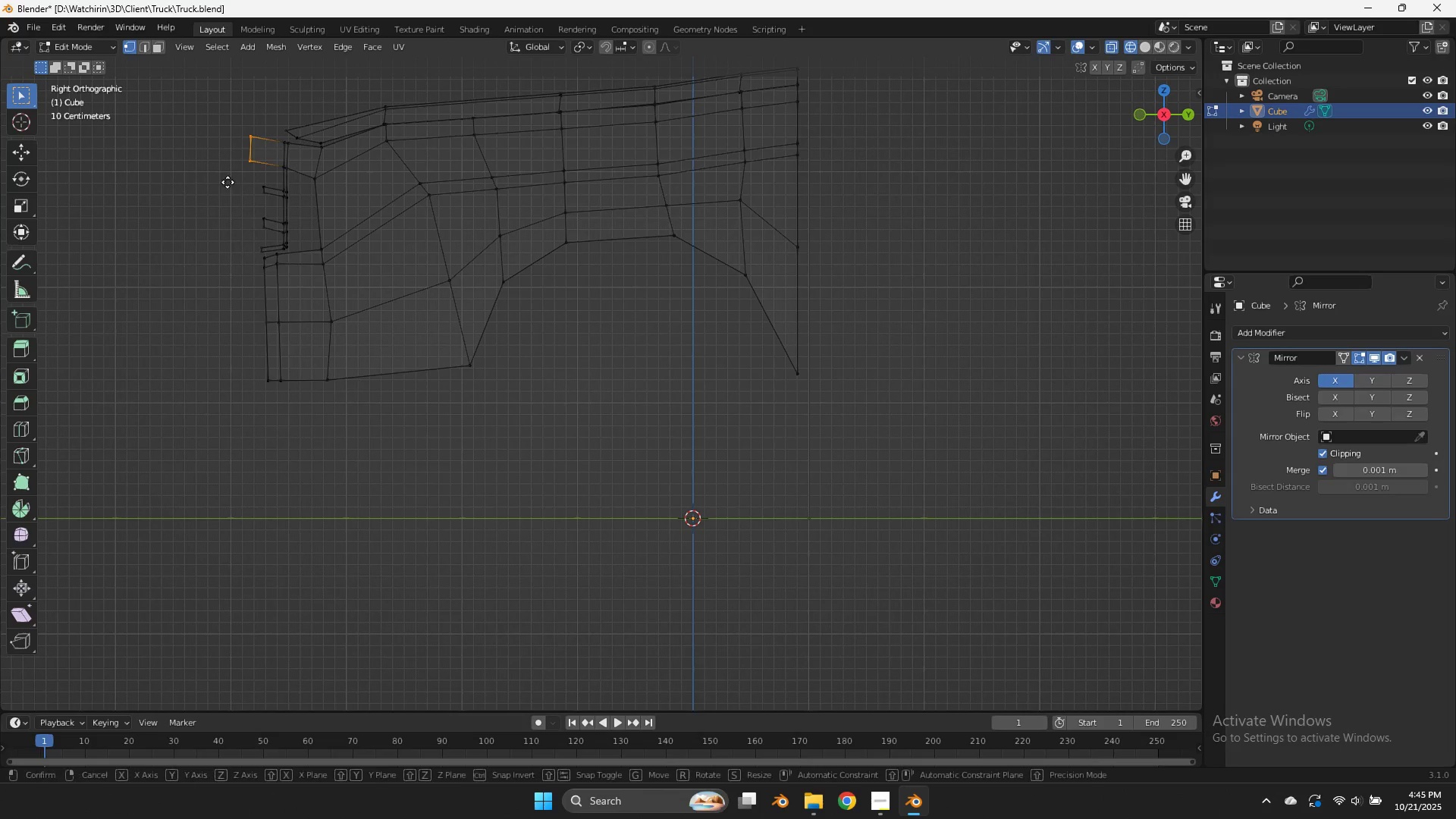 
key(G)
 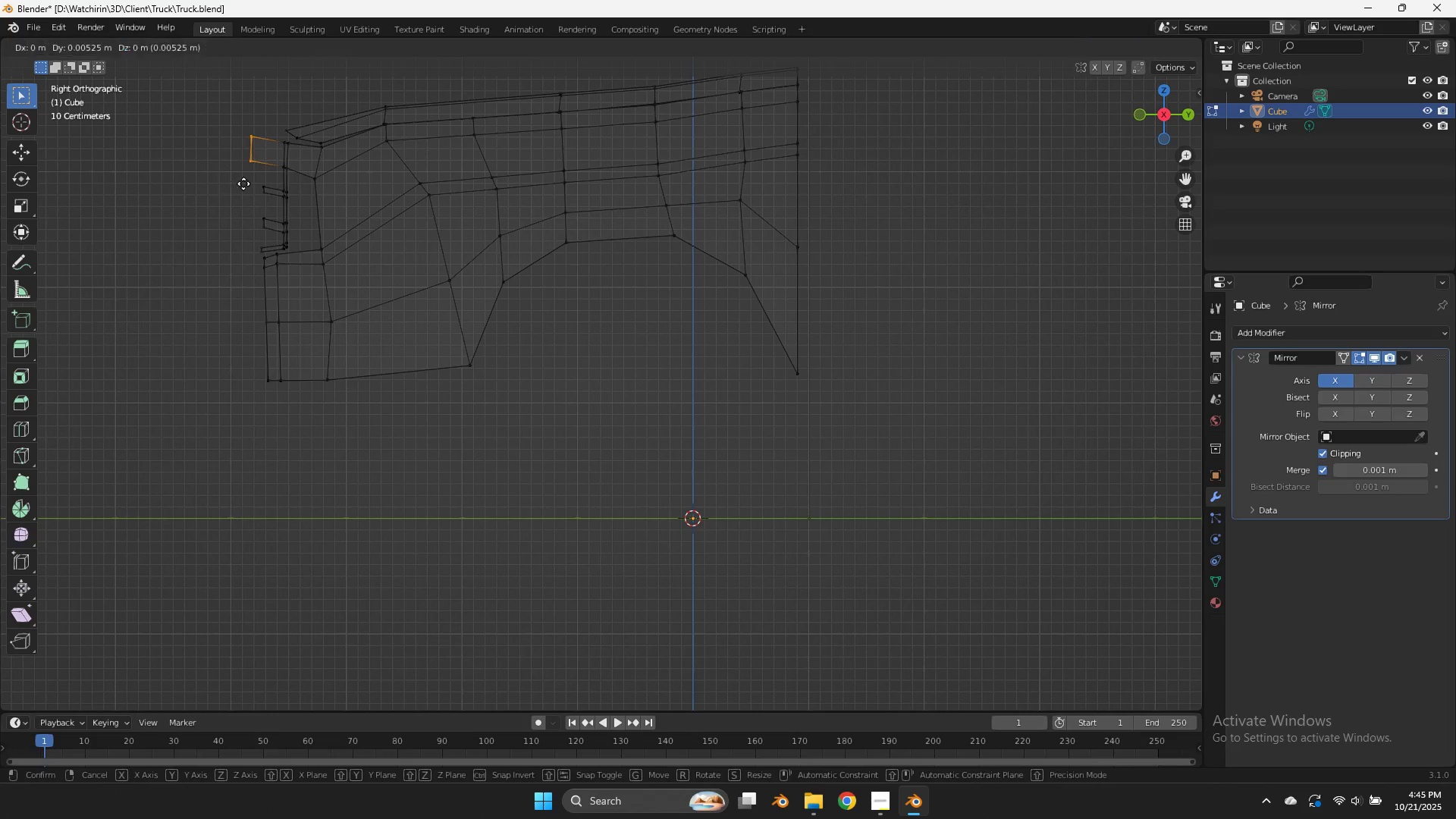 
hold_key(key=ShiftLeft, duration=1.31)
left_click([387, 228])
 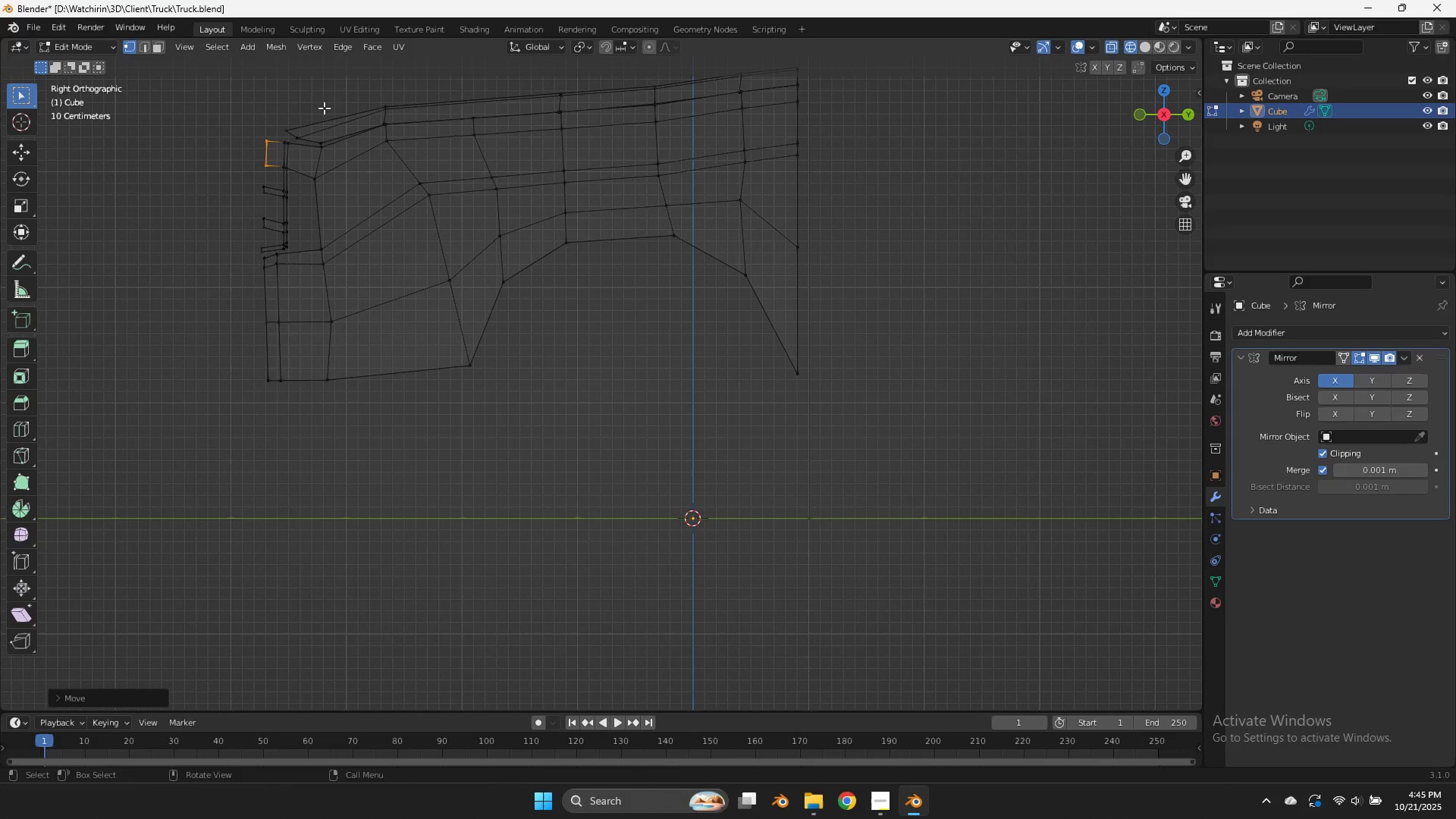 
left_click_drag(start_coordinate=[318, 111], to_coordinate=[282, 141])
 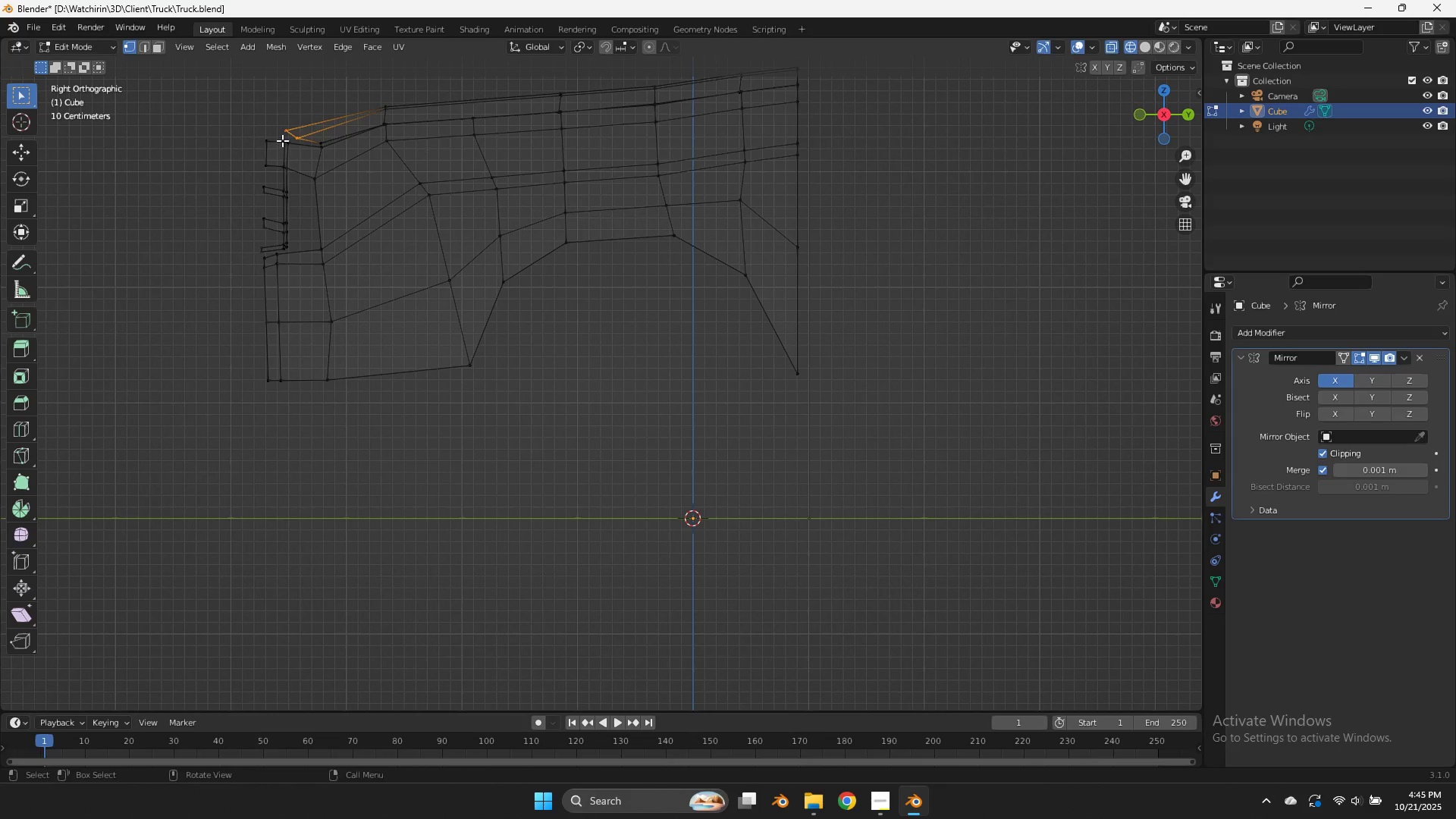 
key(G)
 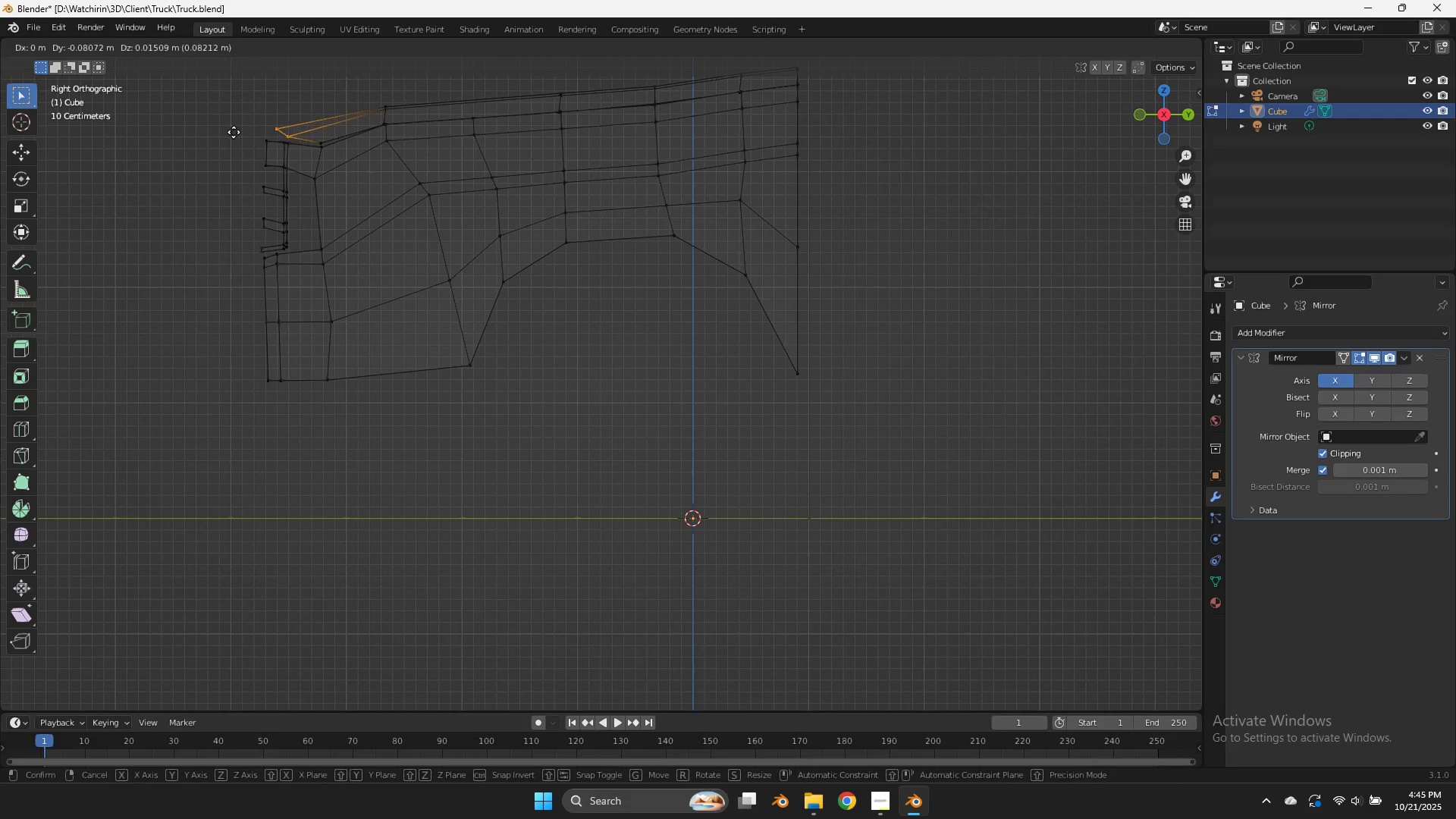 
hold_key(key=ShiftLeft, duration=3.39)
left_click([225, 137])
 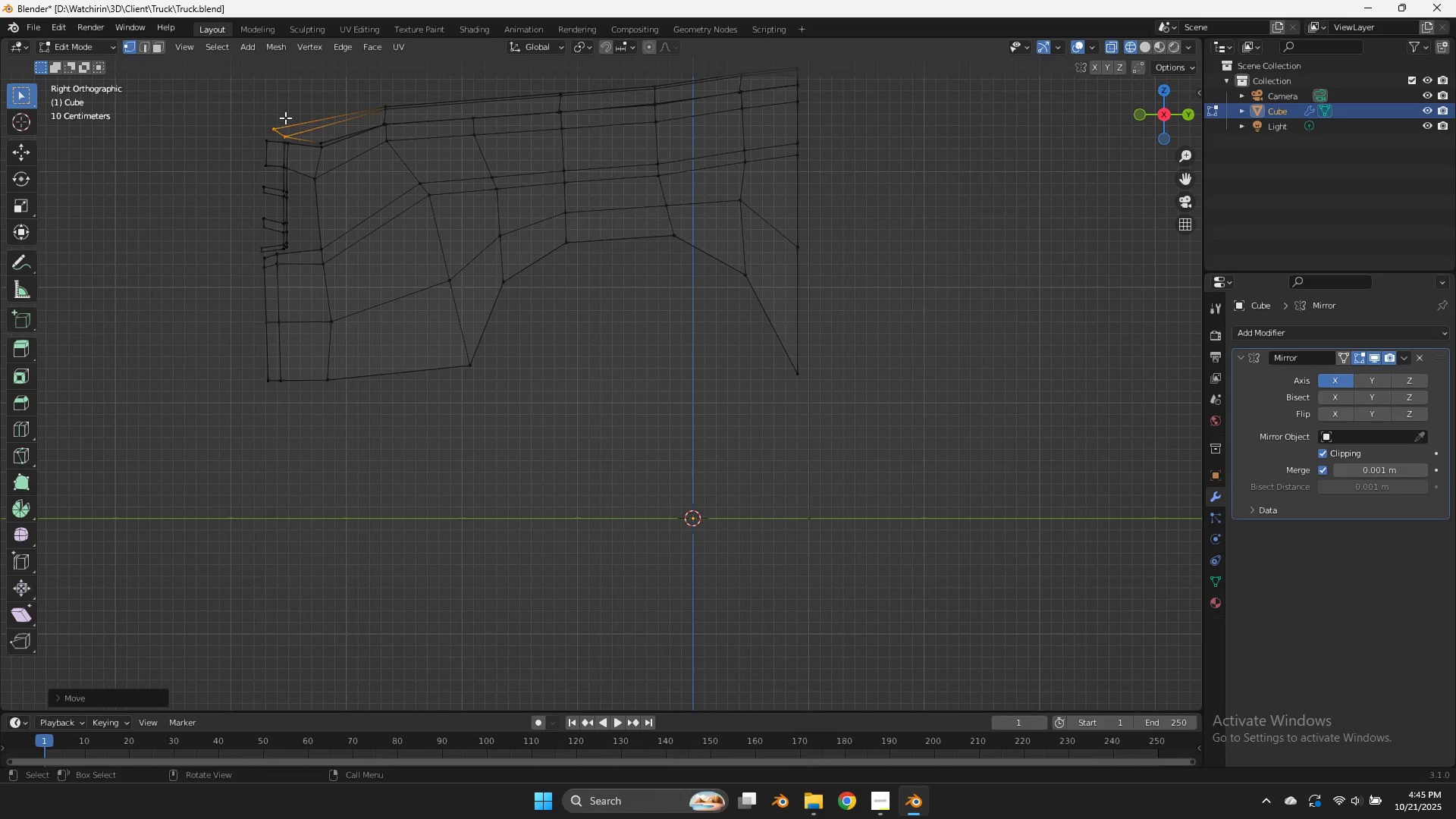 
left_click_drag(start_coordinate=[285, 118], to_coordinate=[268, 134])
 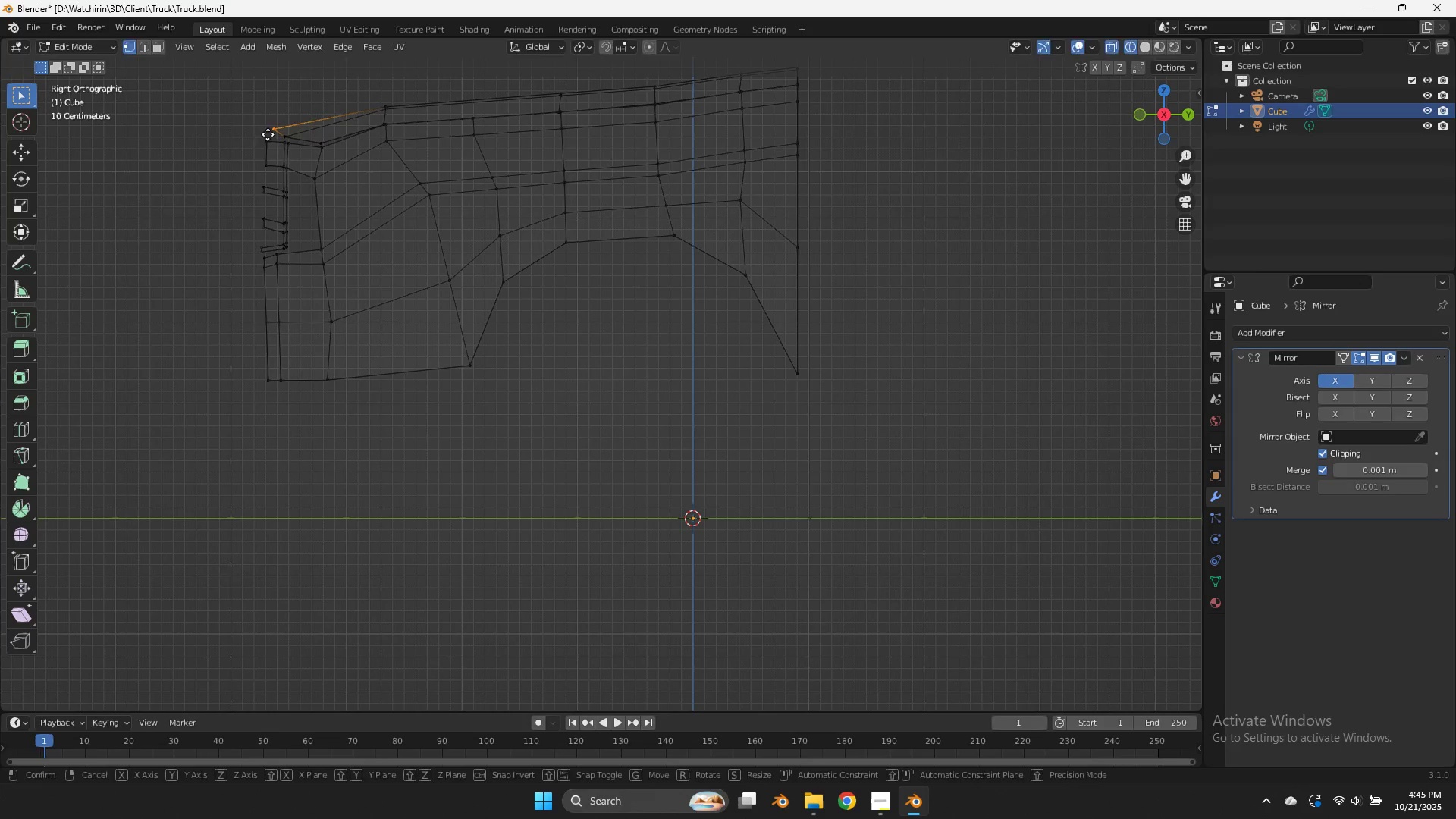 
key(G)
 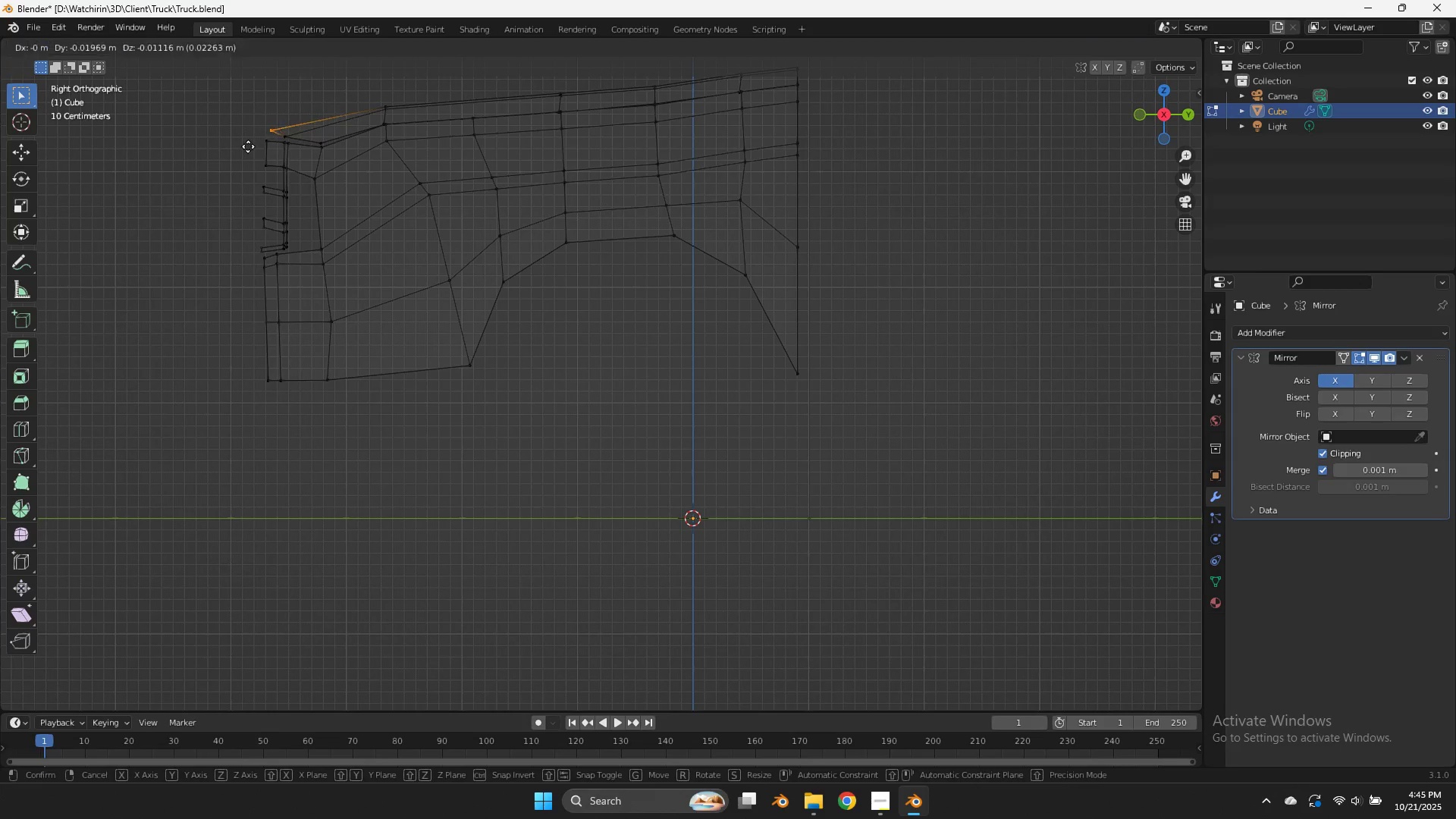 
hold_key(key=ShiftLeft, duration=1.13)
left_click([234, 188])
 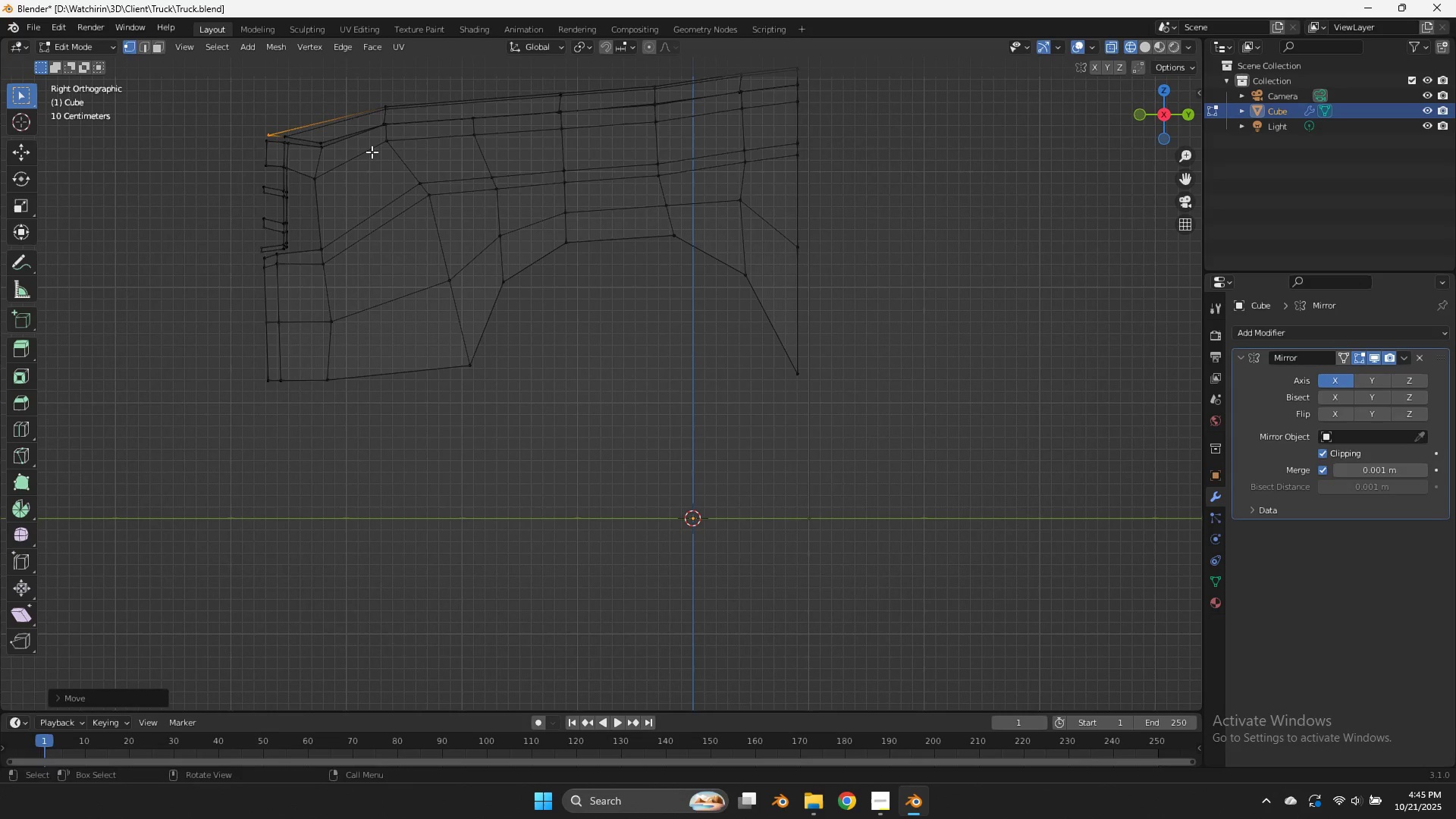 
key(Control+ControlLeft)
 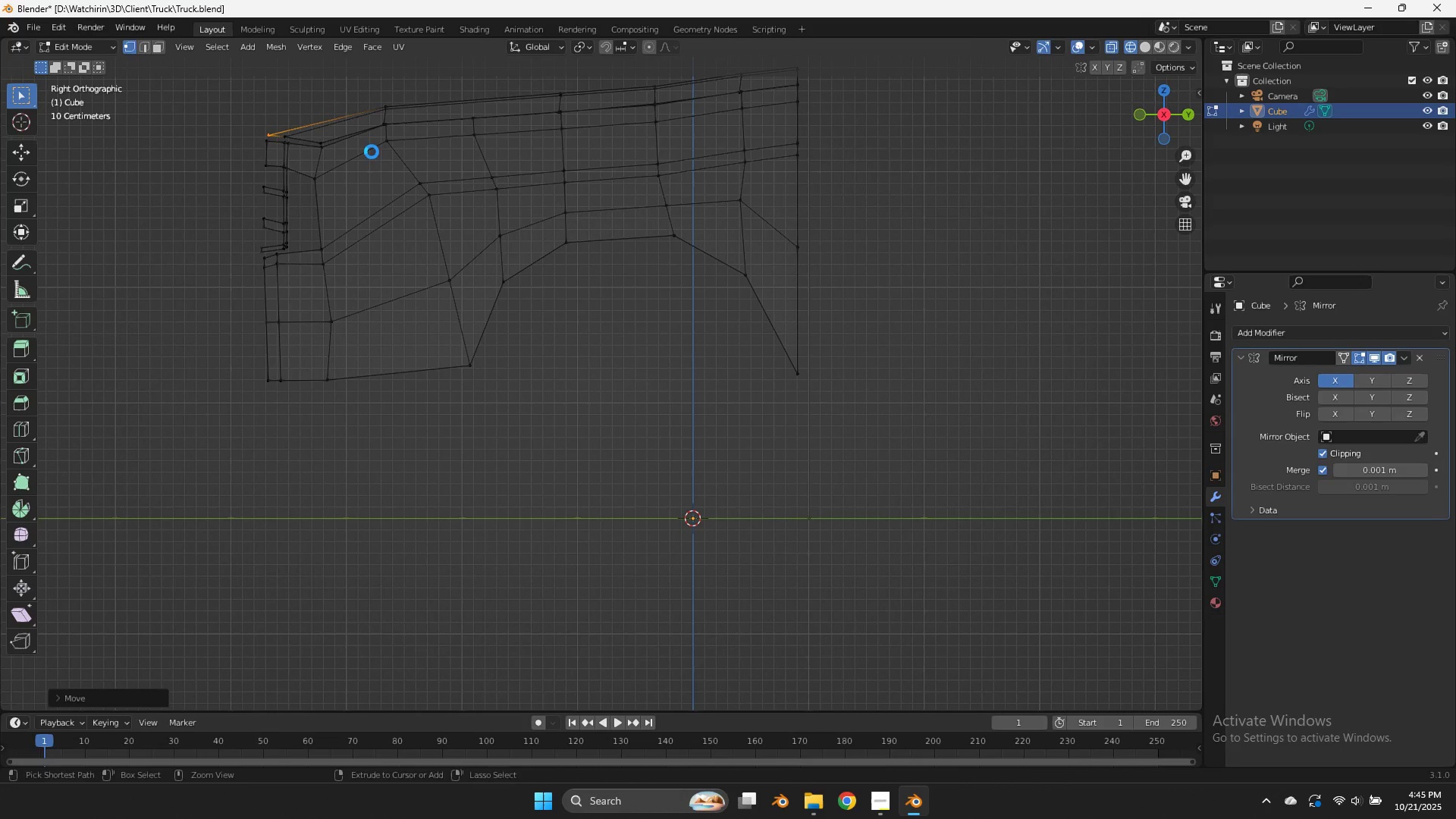 
key(Control+S)
 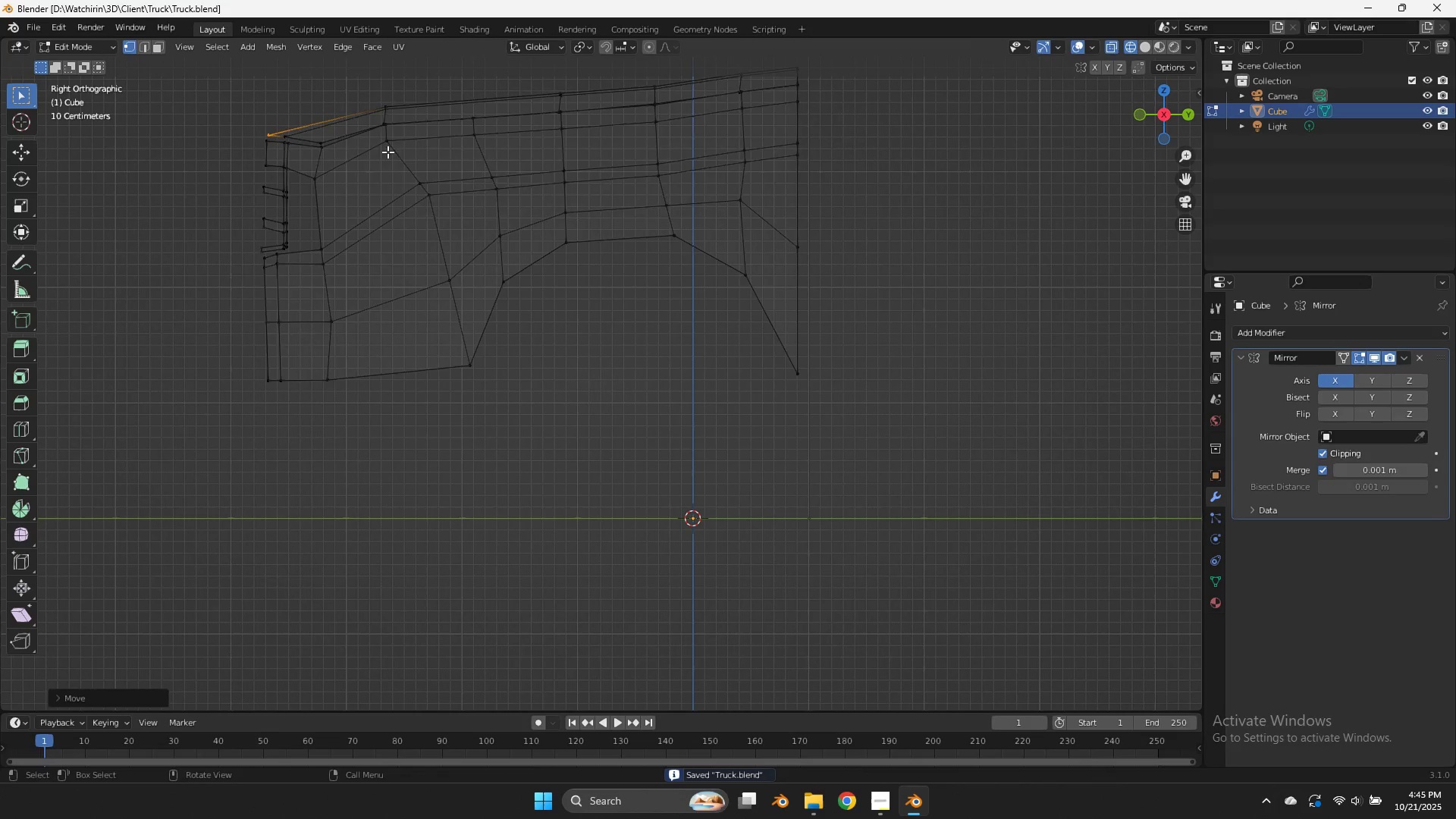 
key(Z)
 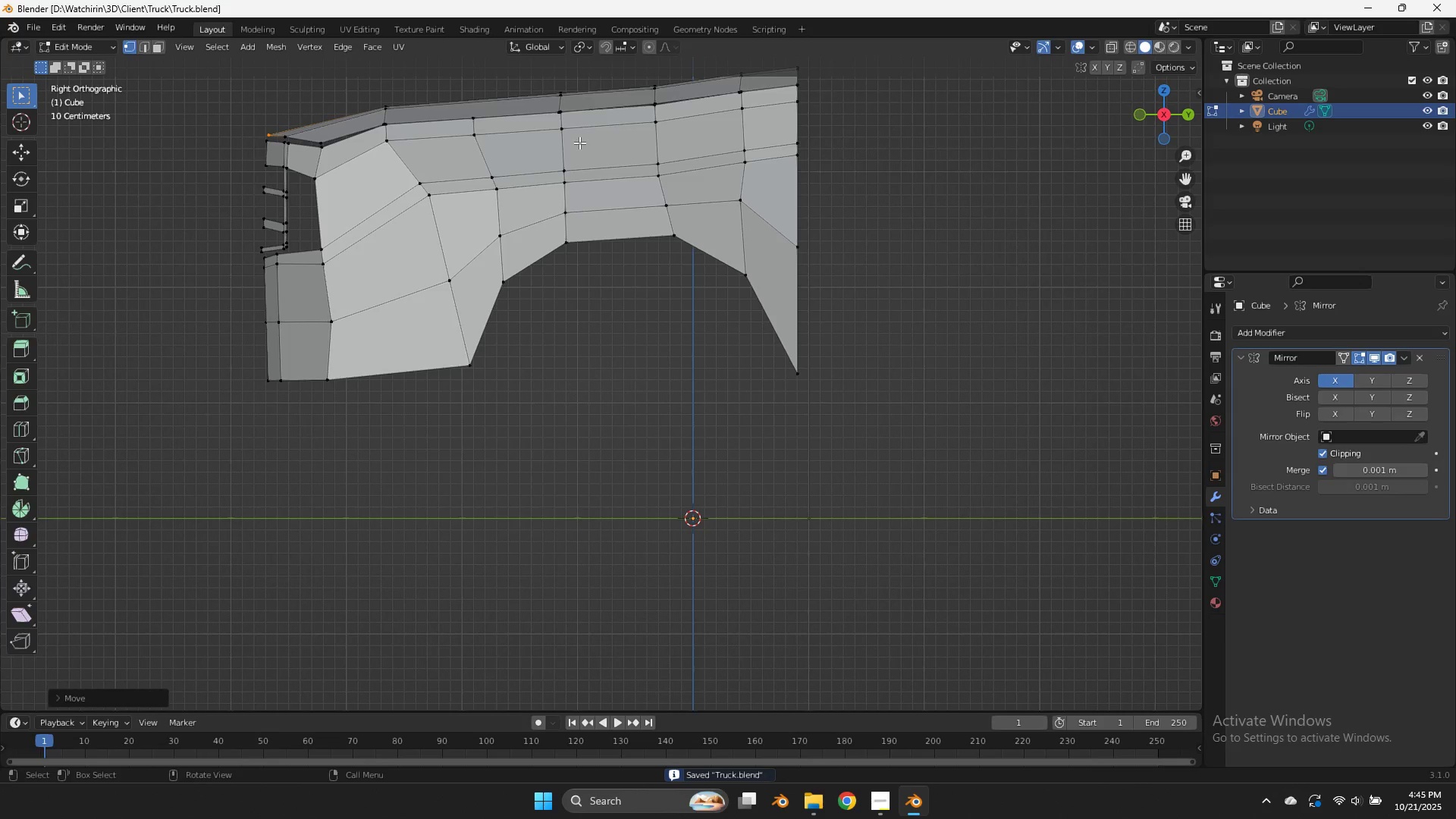 
key(Tab)
 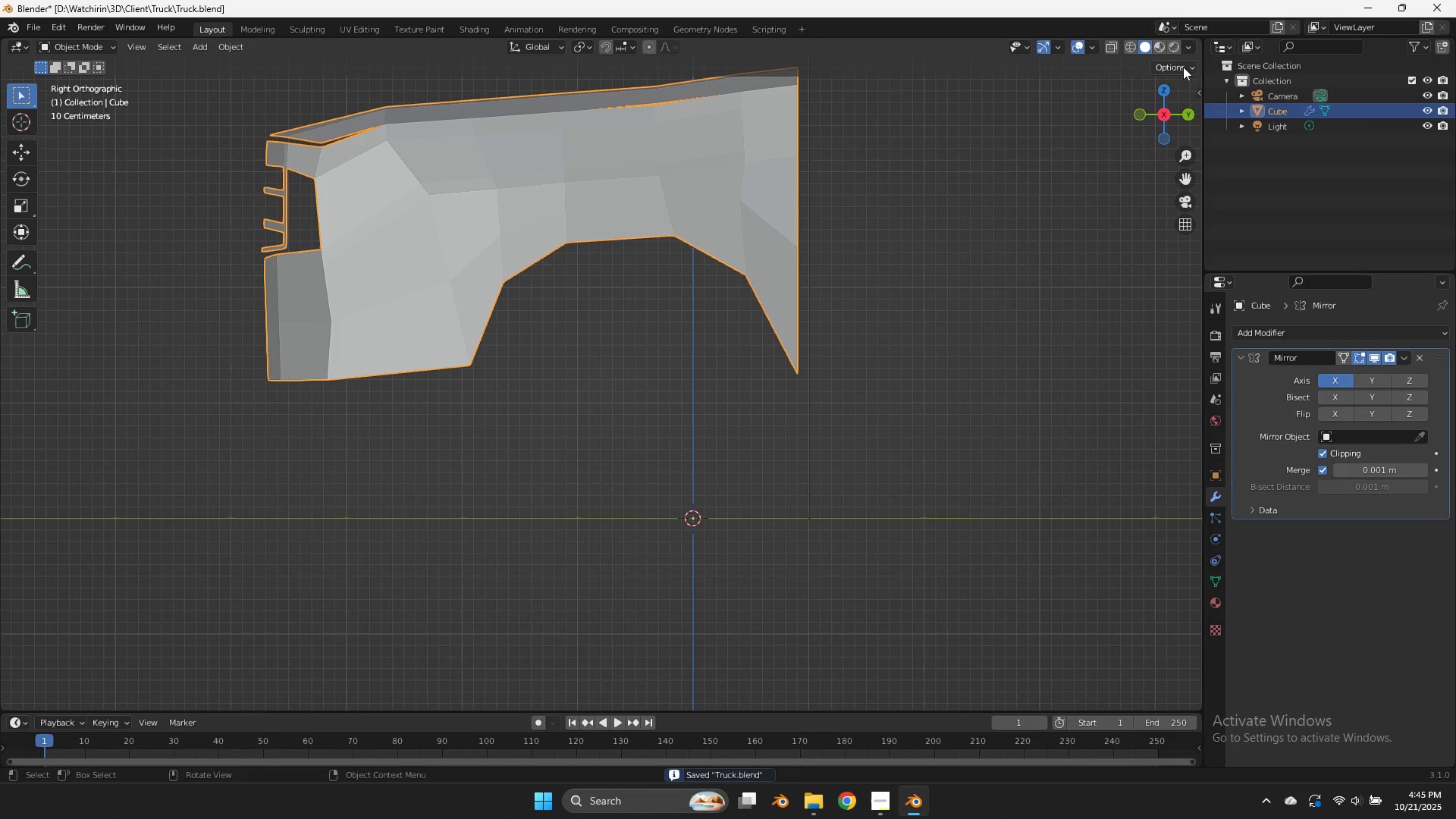 
left_click_drag(start_coordinate=[1170, 105], to_coordinate=[128, 133])
 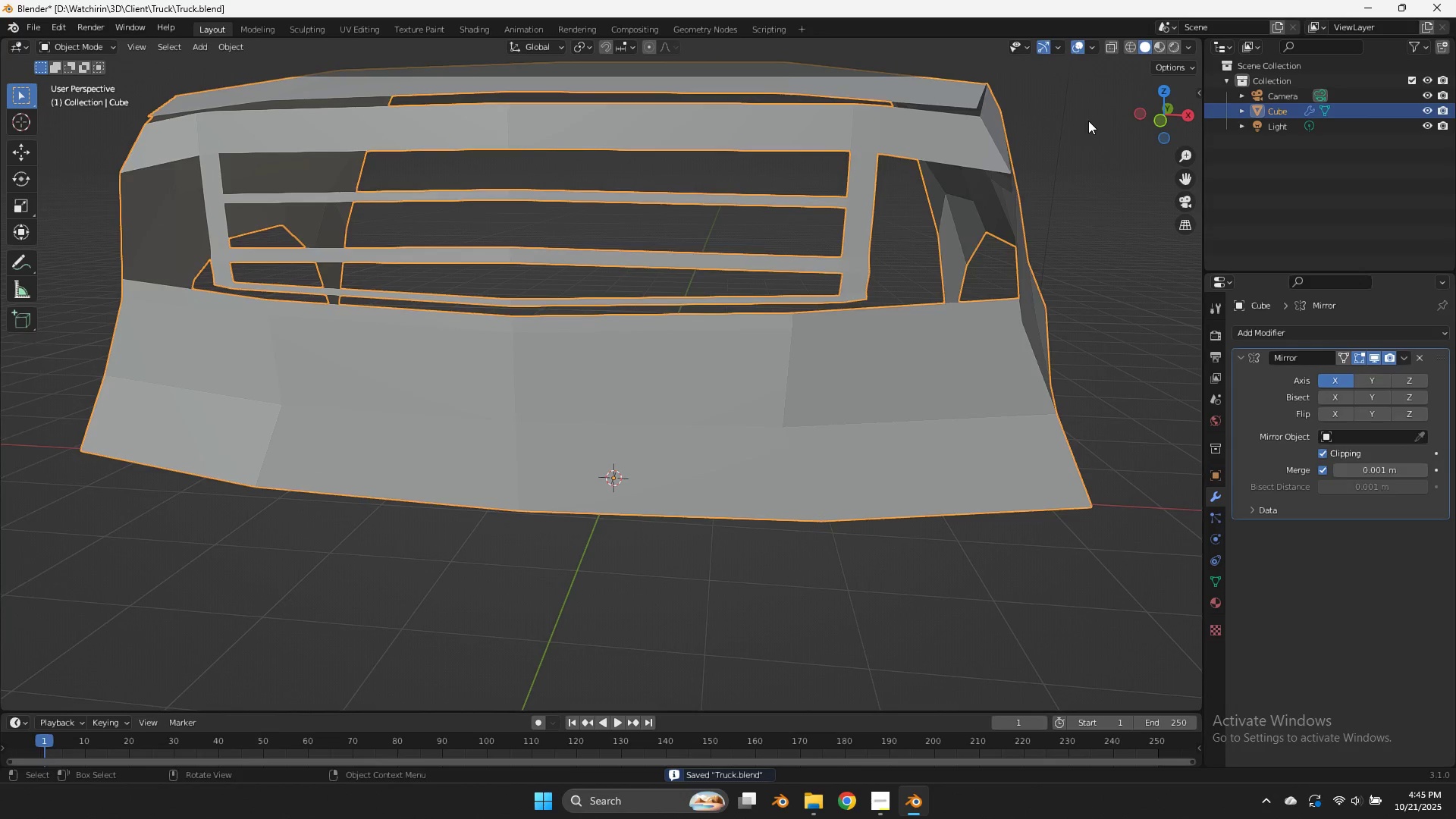 
key(Tab)
 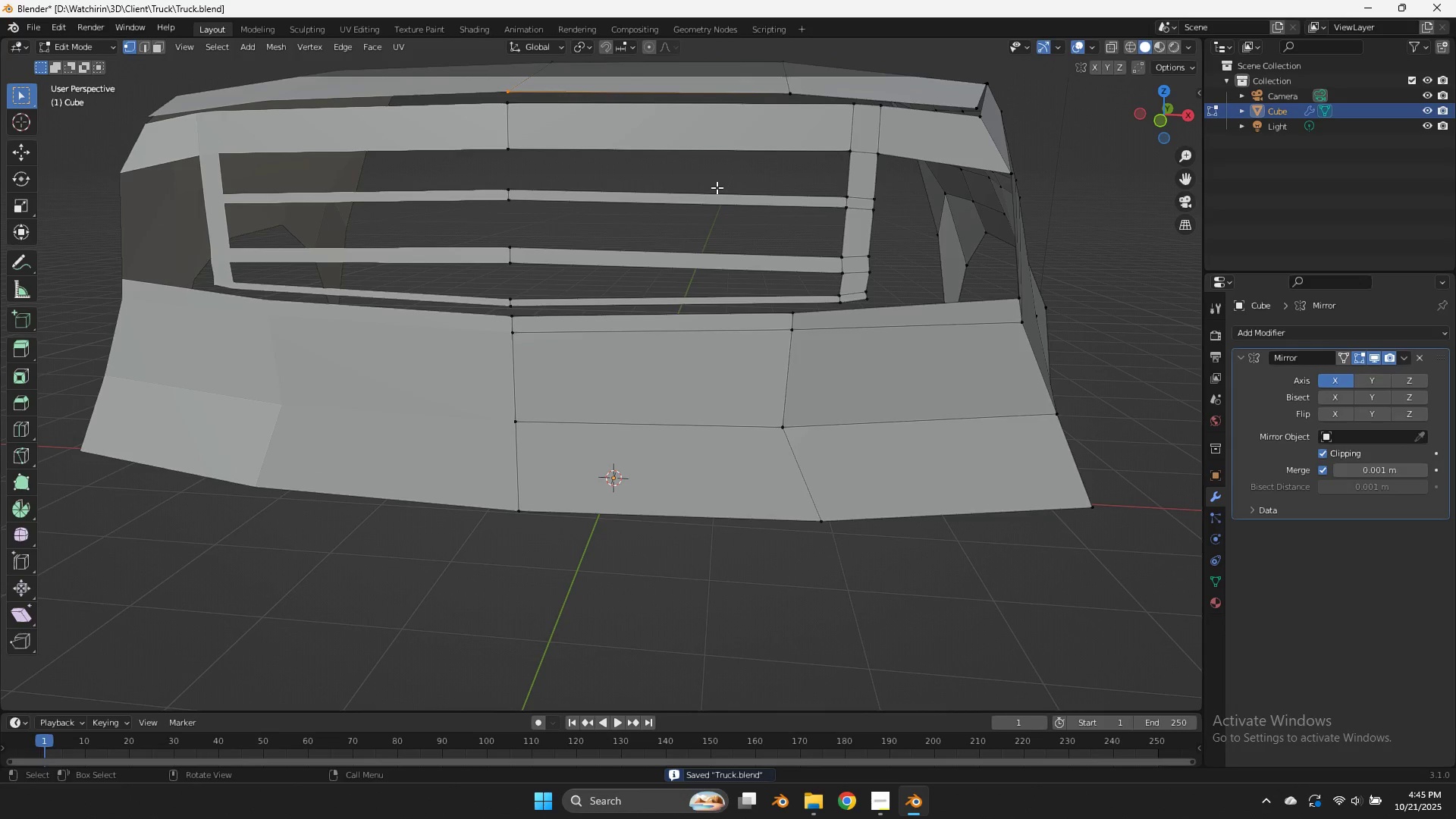 
key(Control+R)
 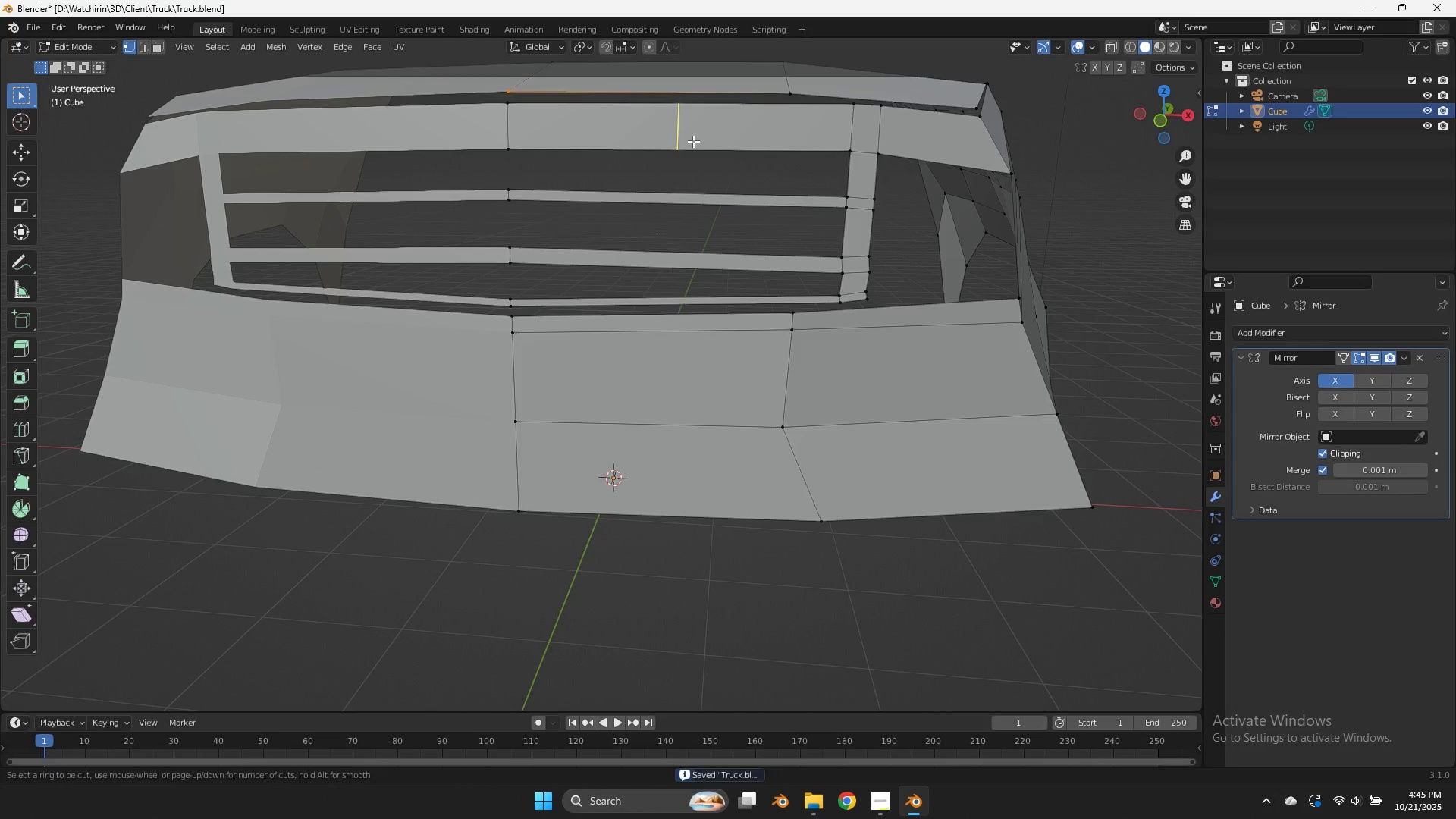 
scroll: coordinate [693, 141], scroll_direction: up, amount: 1.0
 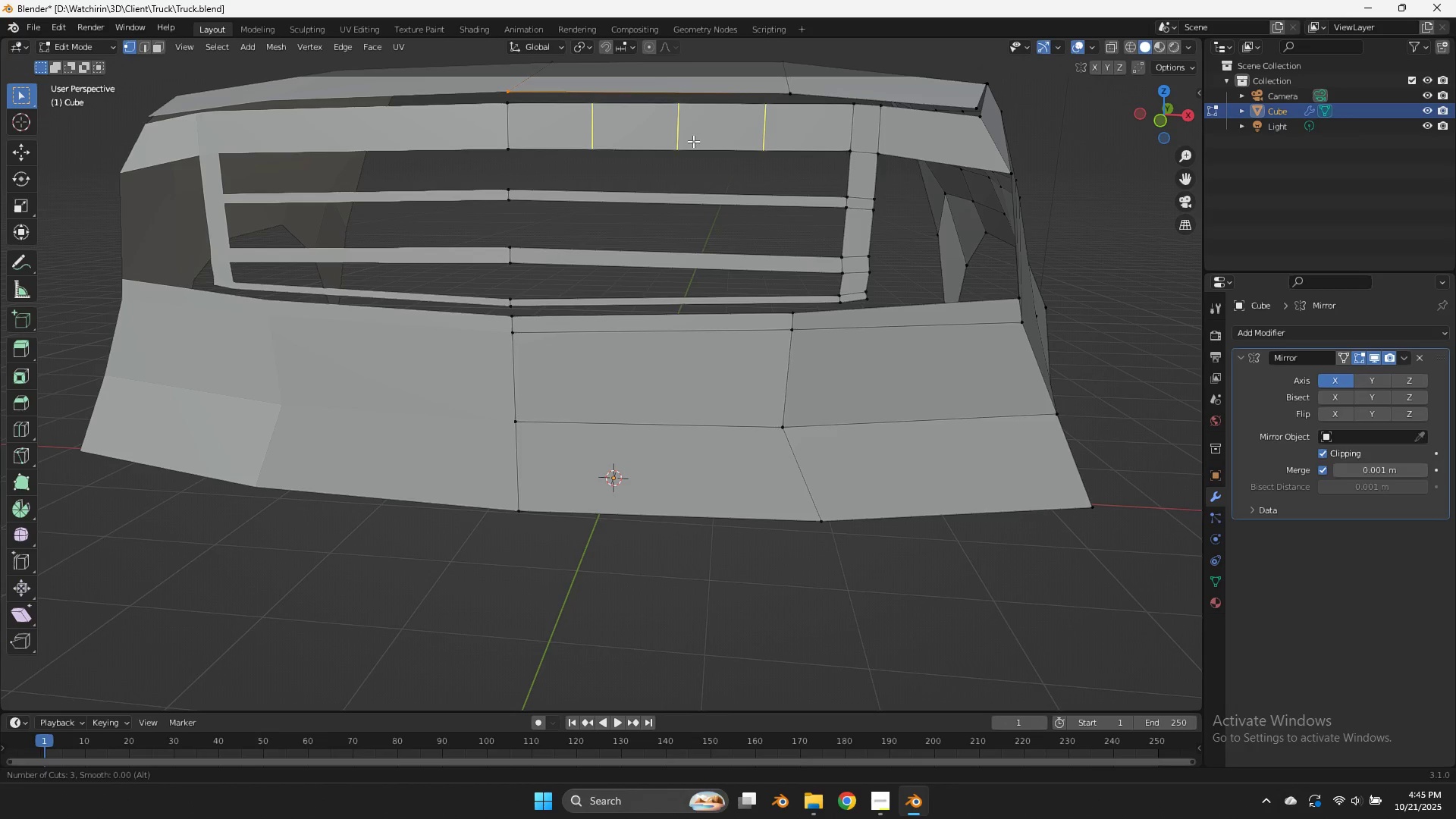 
left_click([693, 141])
 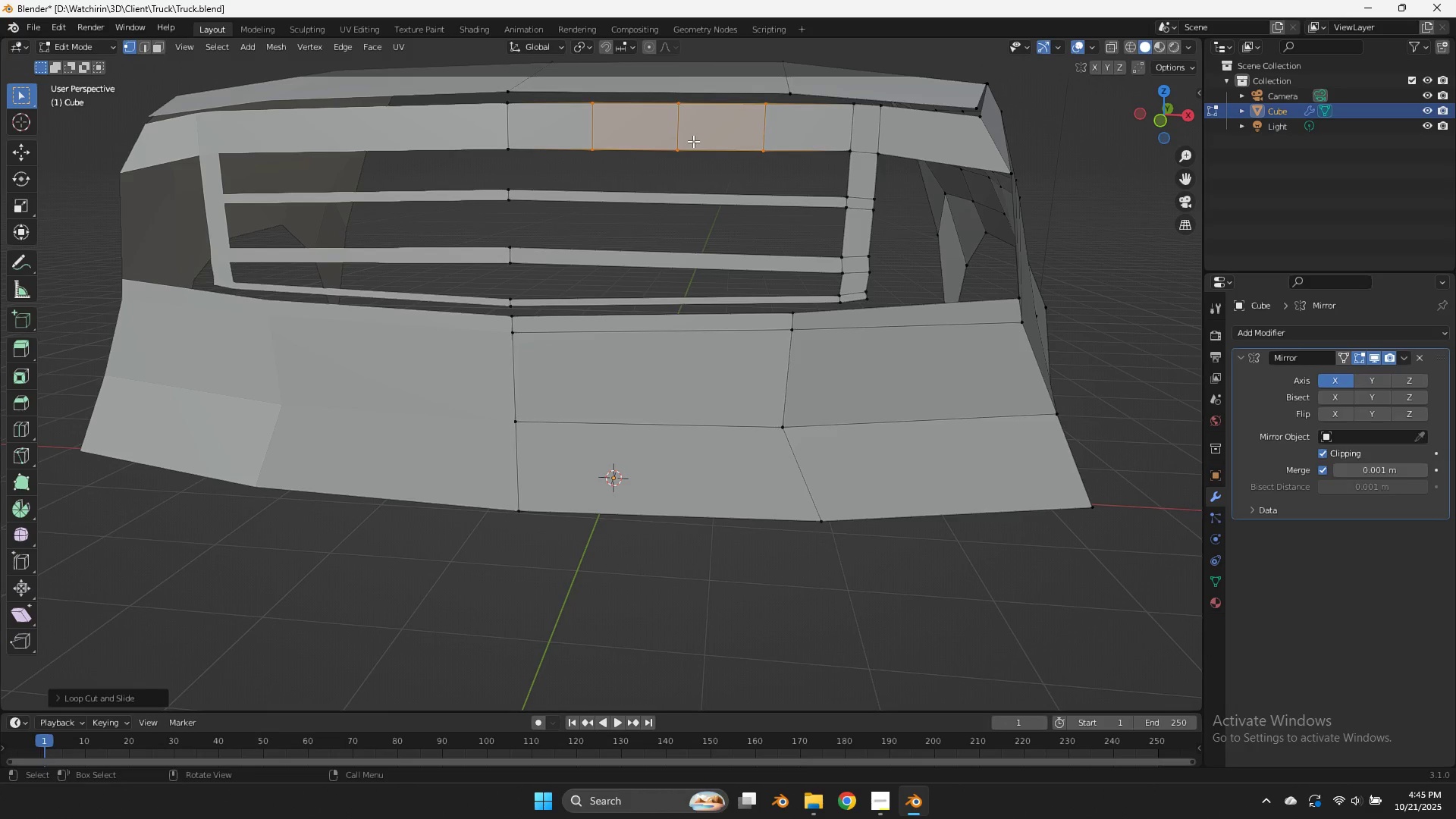 
right_click([693, 141])
 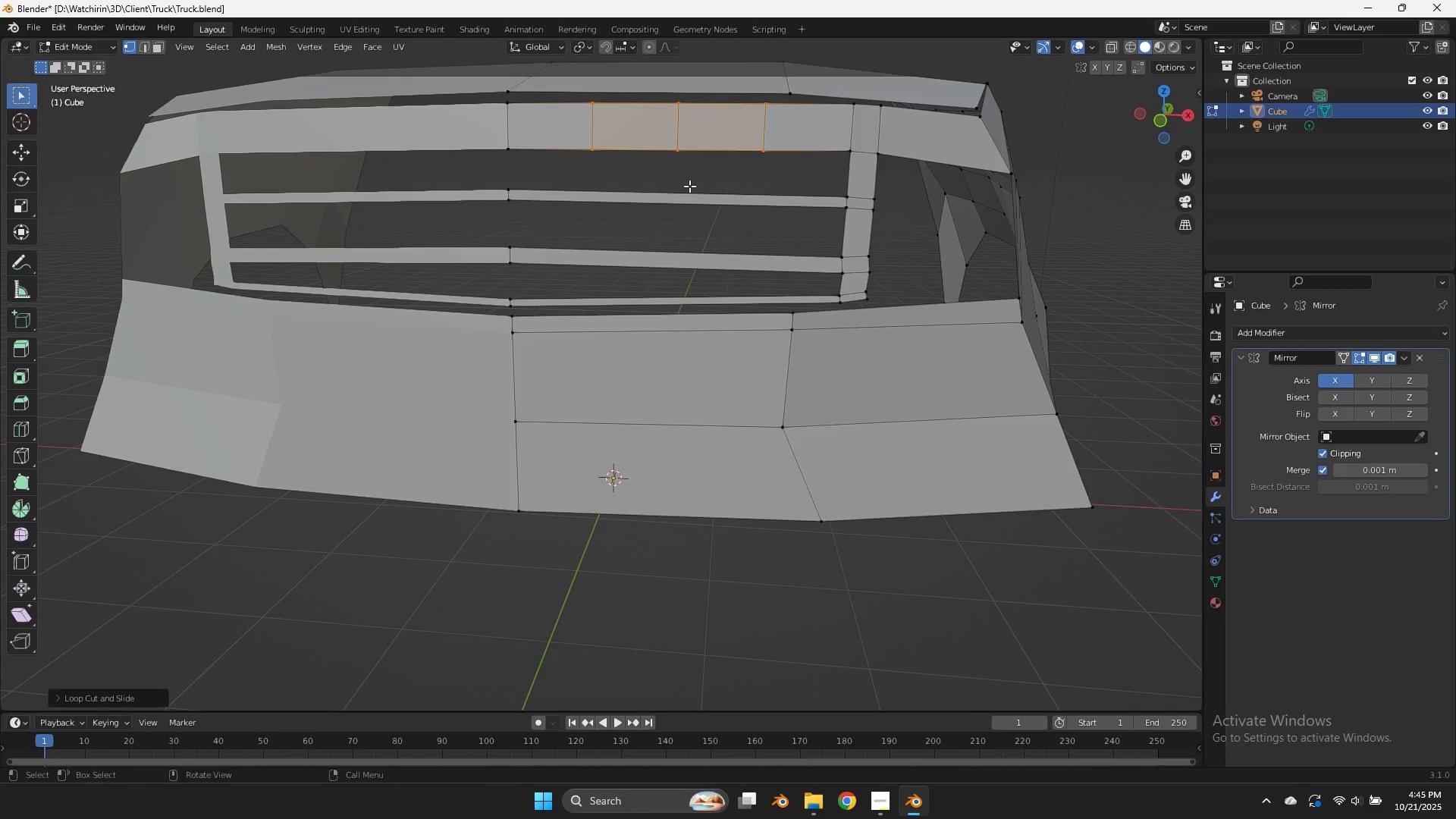 
key(Control+ControlLeft)
 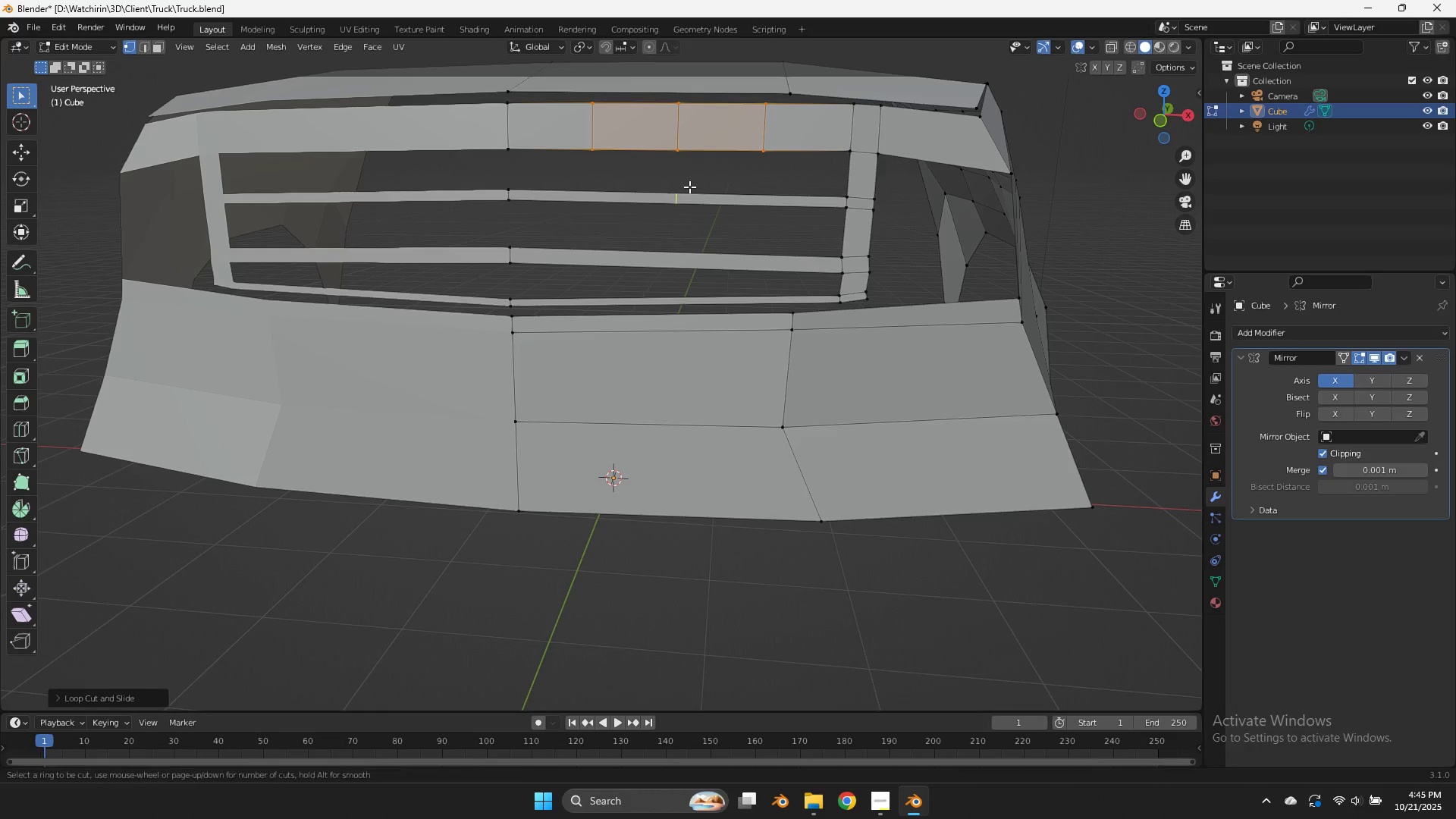 
key(Control+R)
 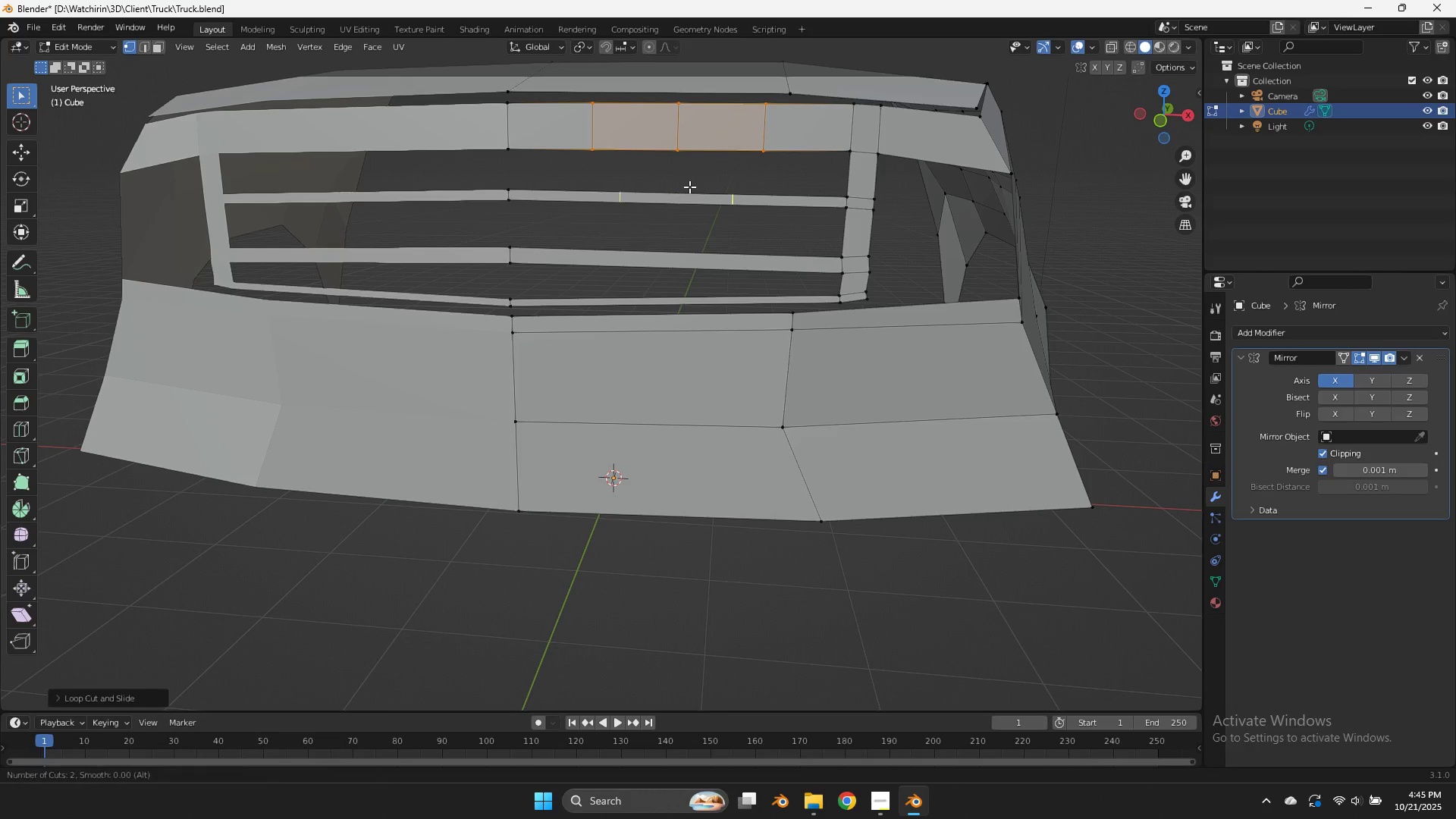 
scroll: coordinate [689, 187], scroll_direction: down, amount: 10.0
 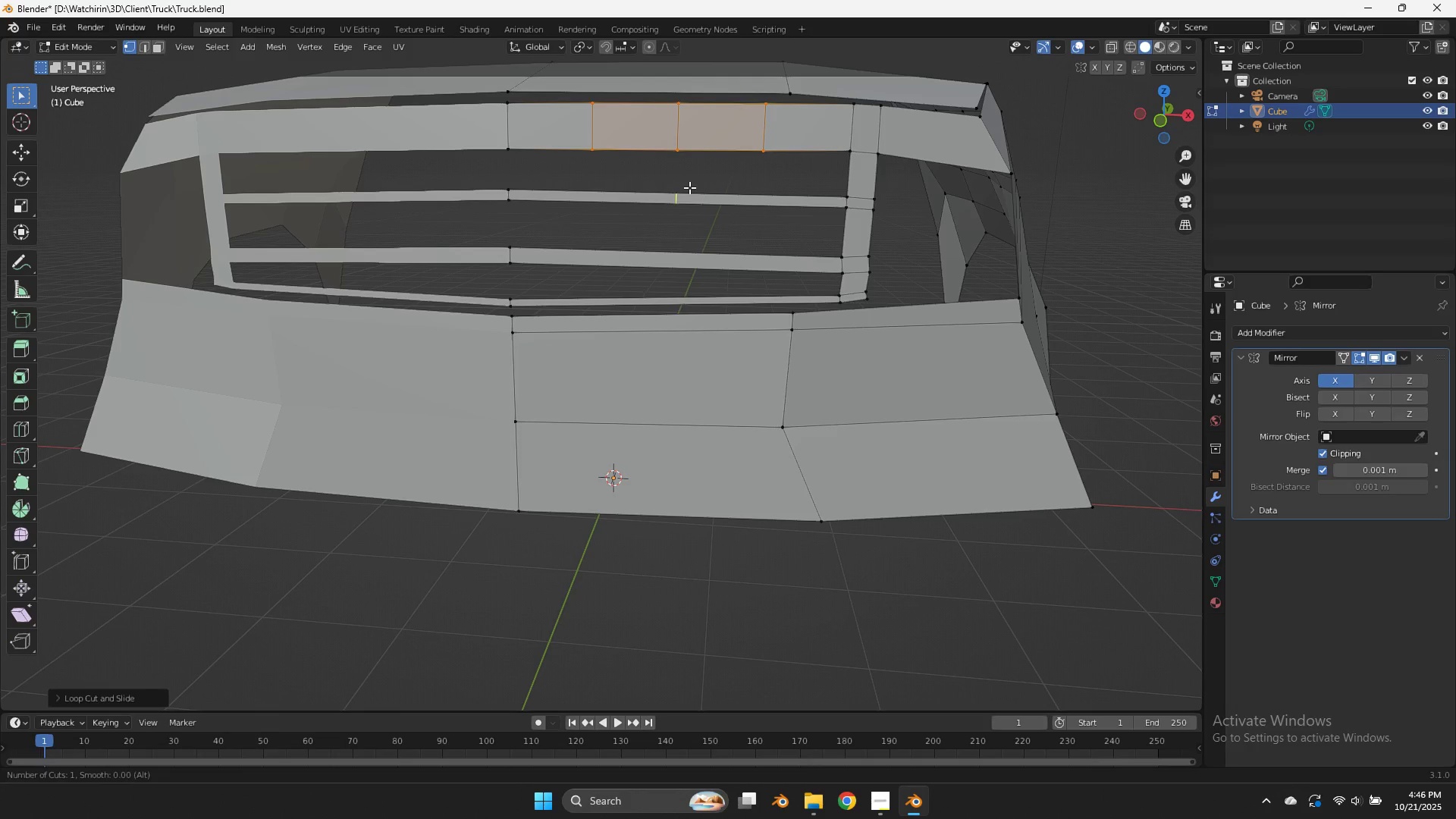 
scroll: coordinate [689, 187], scroll_direction: up, amount: 2.0
 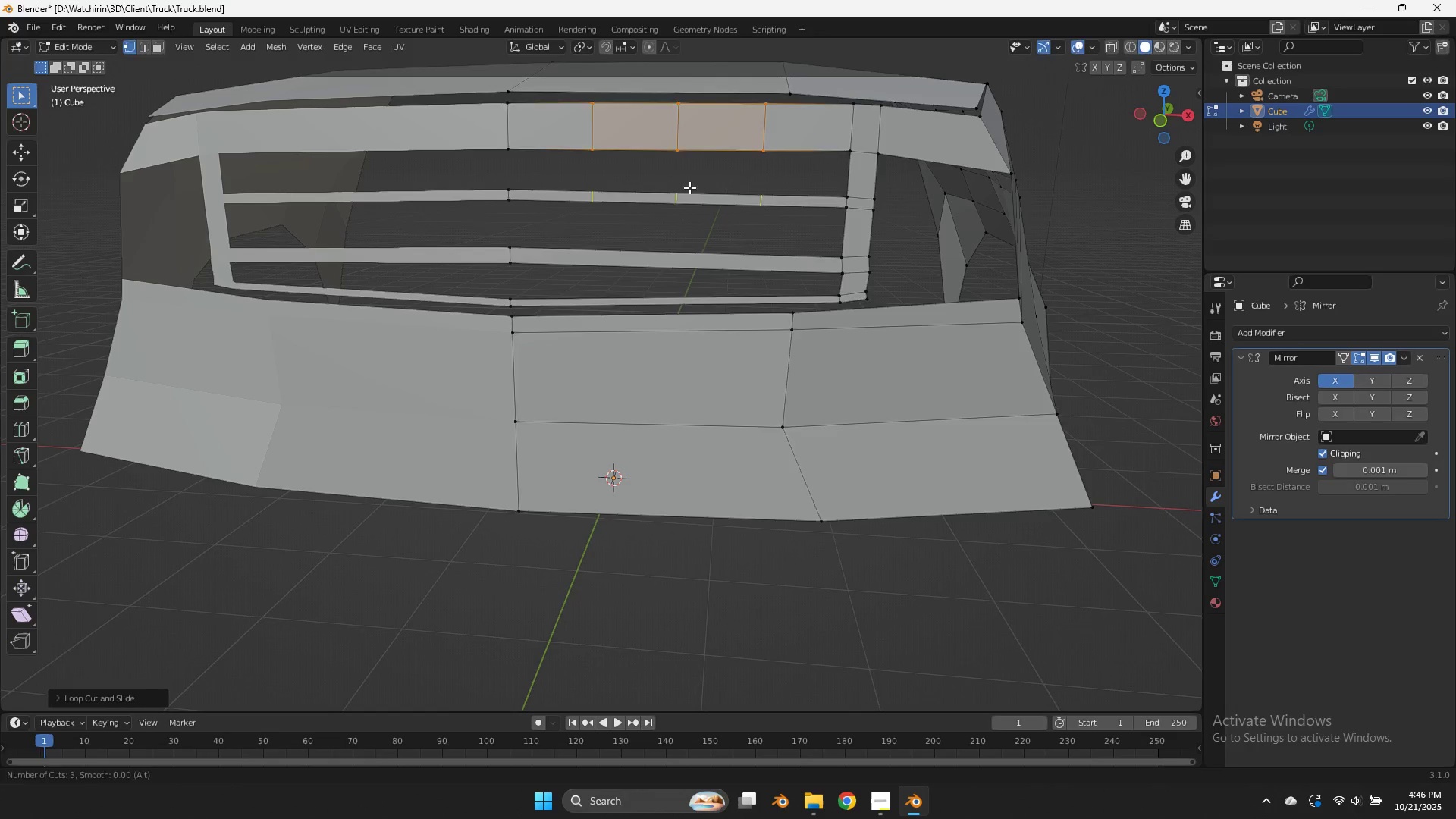 
left_click([689, 187])
 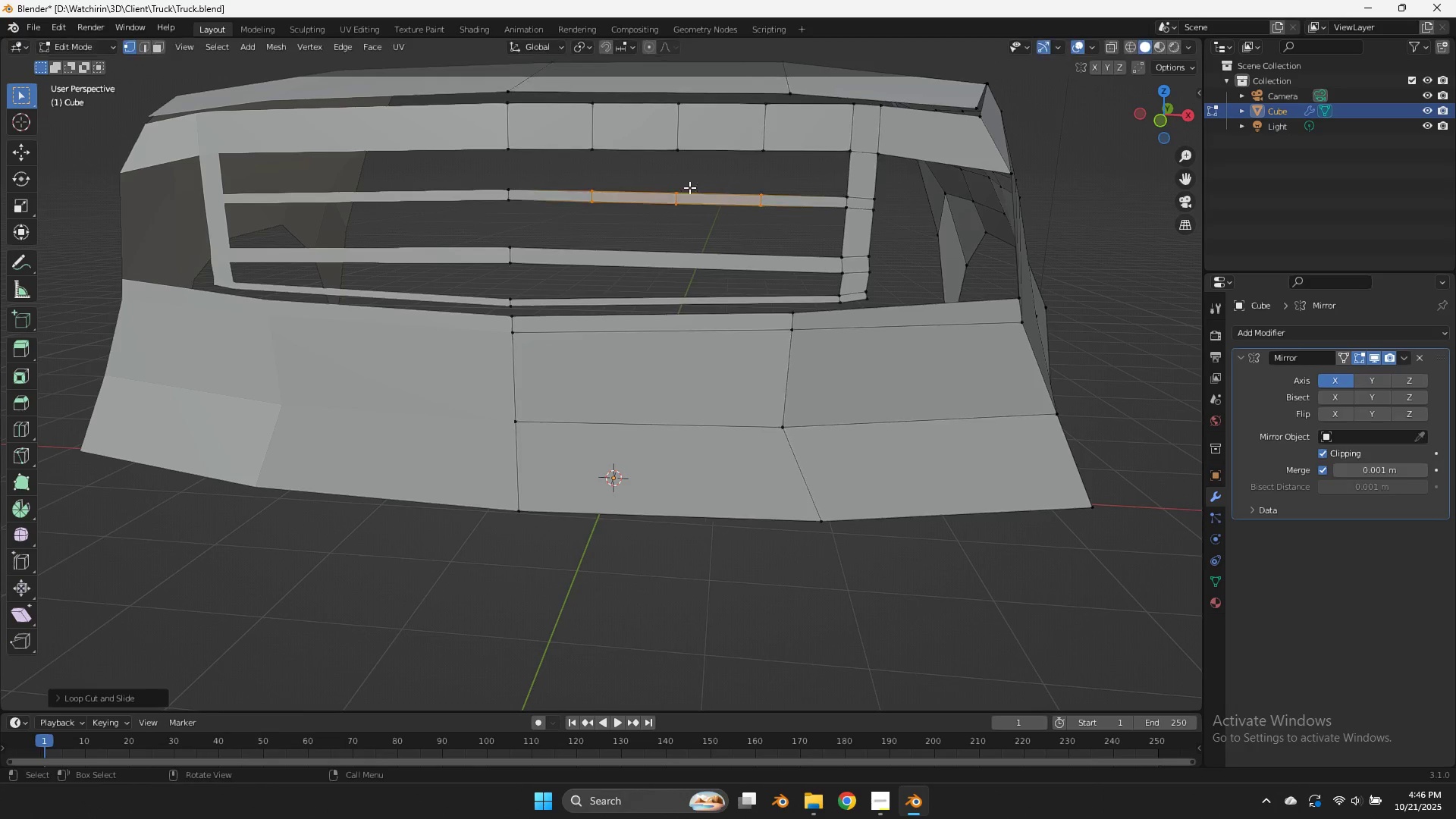 
right_click([689, 187])
 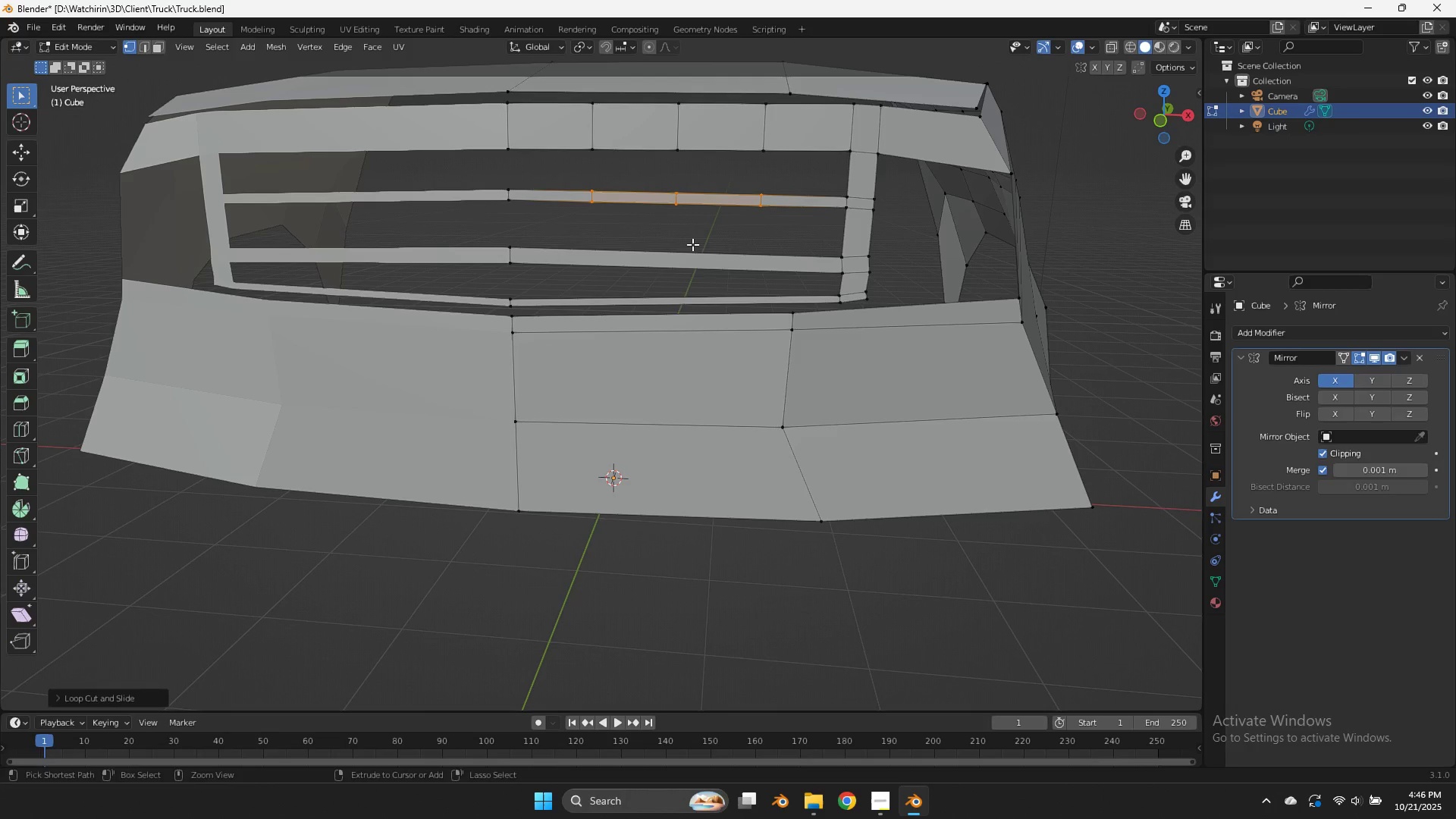 
key(Control+ControlLeft)
 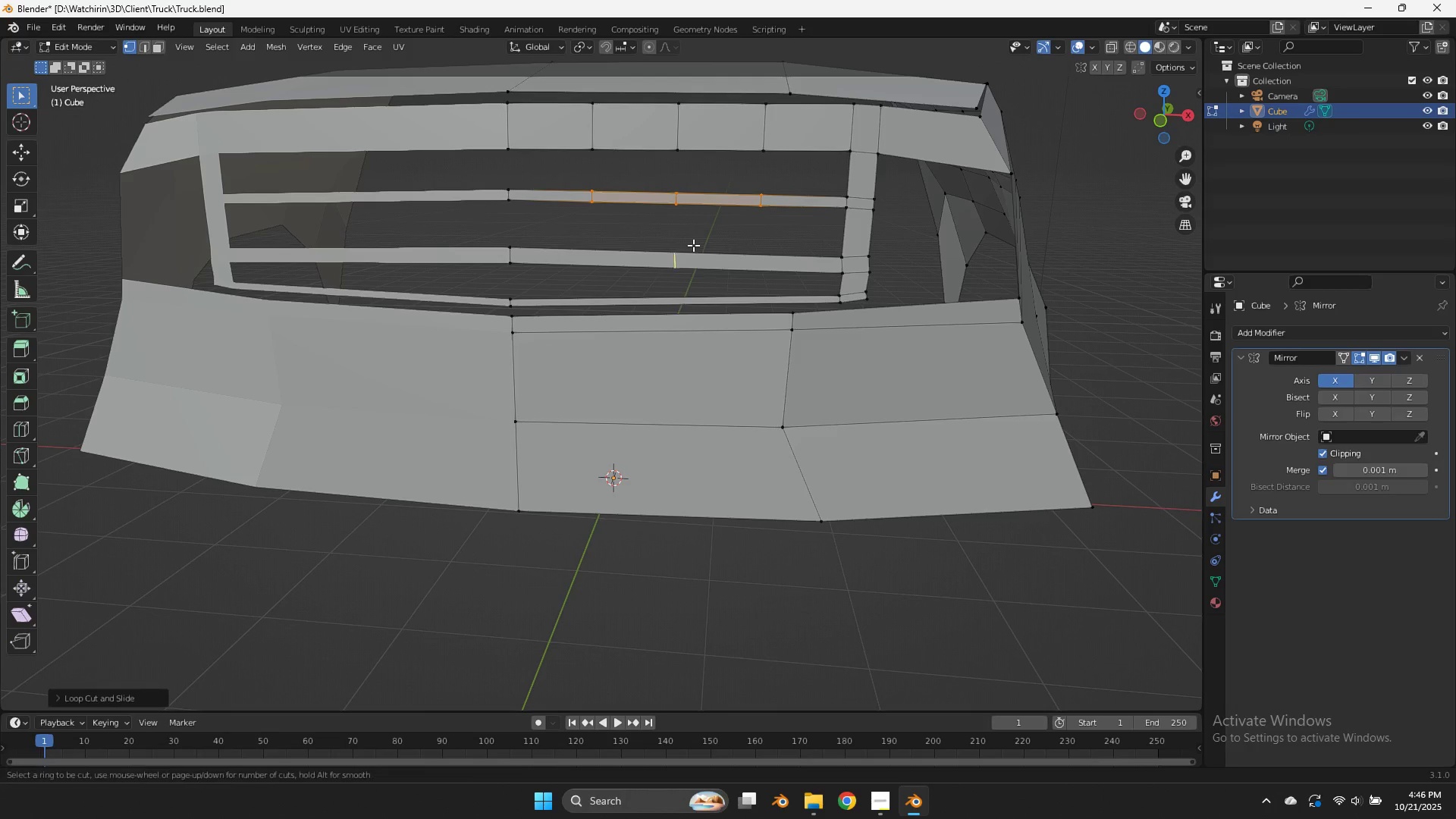 
key(Control+R)
 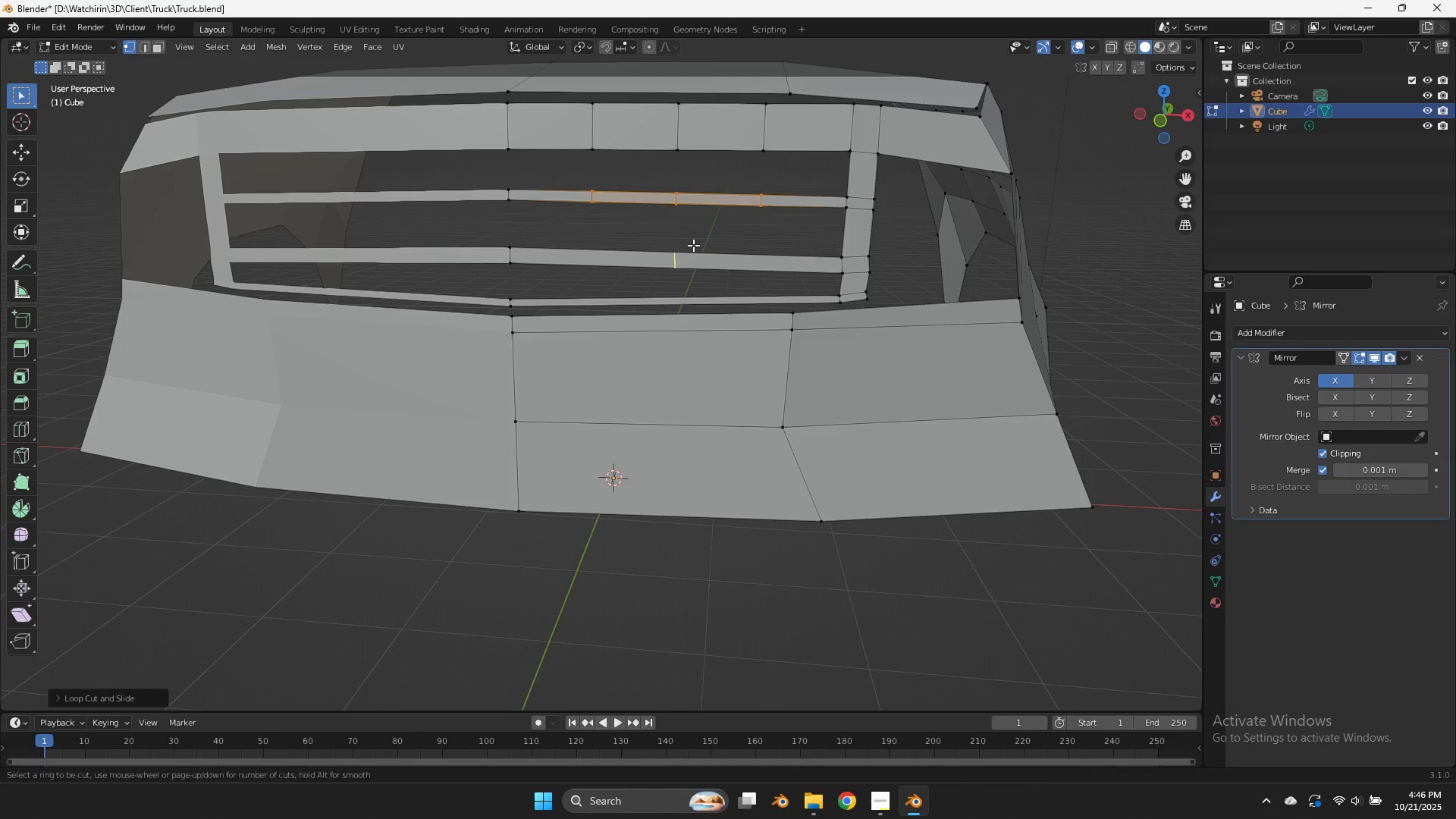 
scroll: coordinate [693, 245], scroll_direction: up, amount: 4.0
 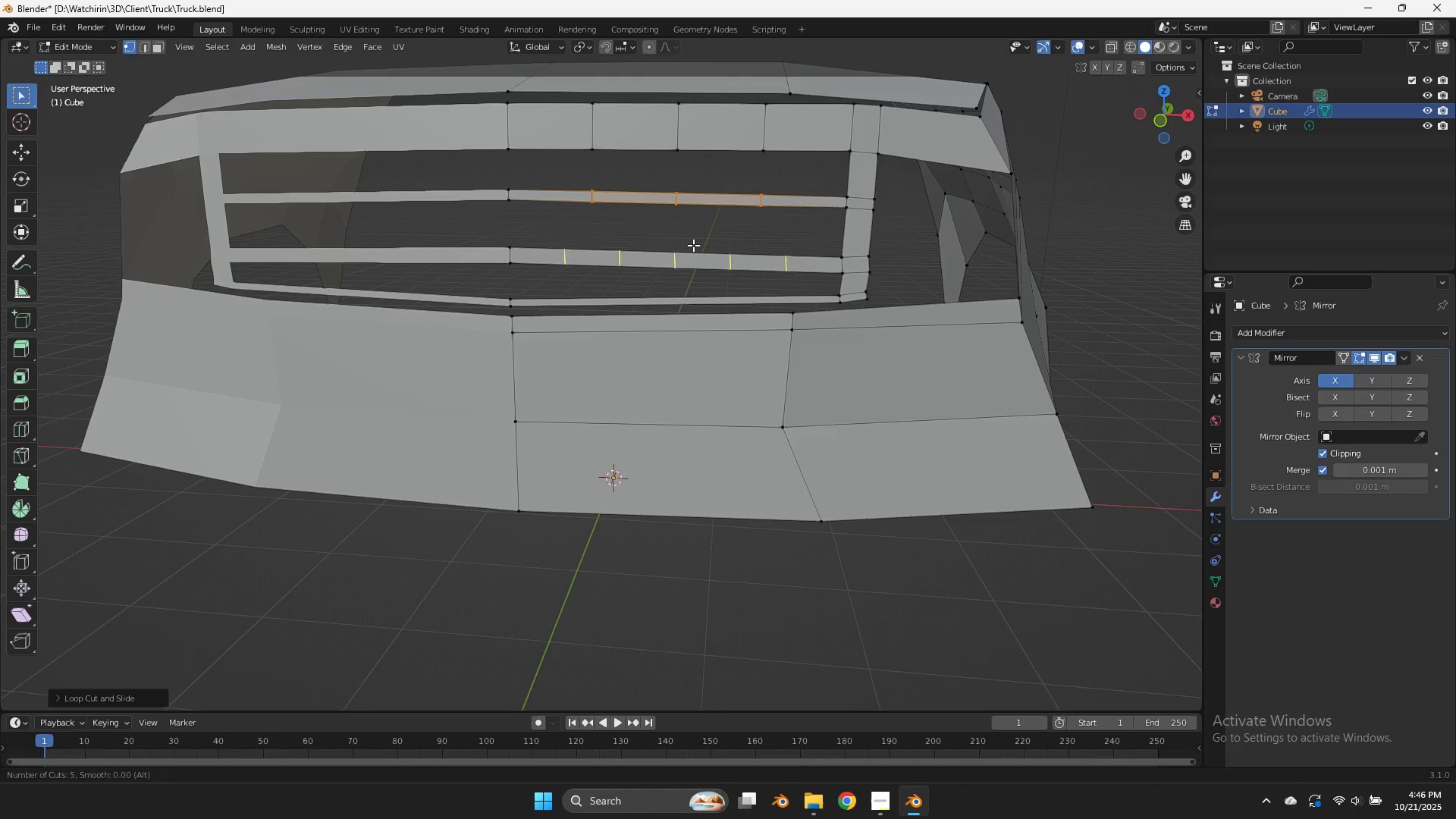 
scroll: coordinate [693, 245], scroll_direction: down, amount: 1.0
 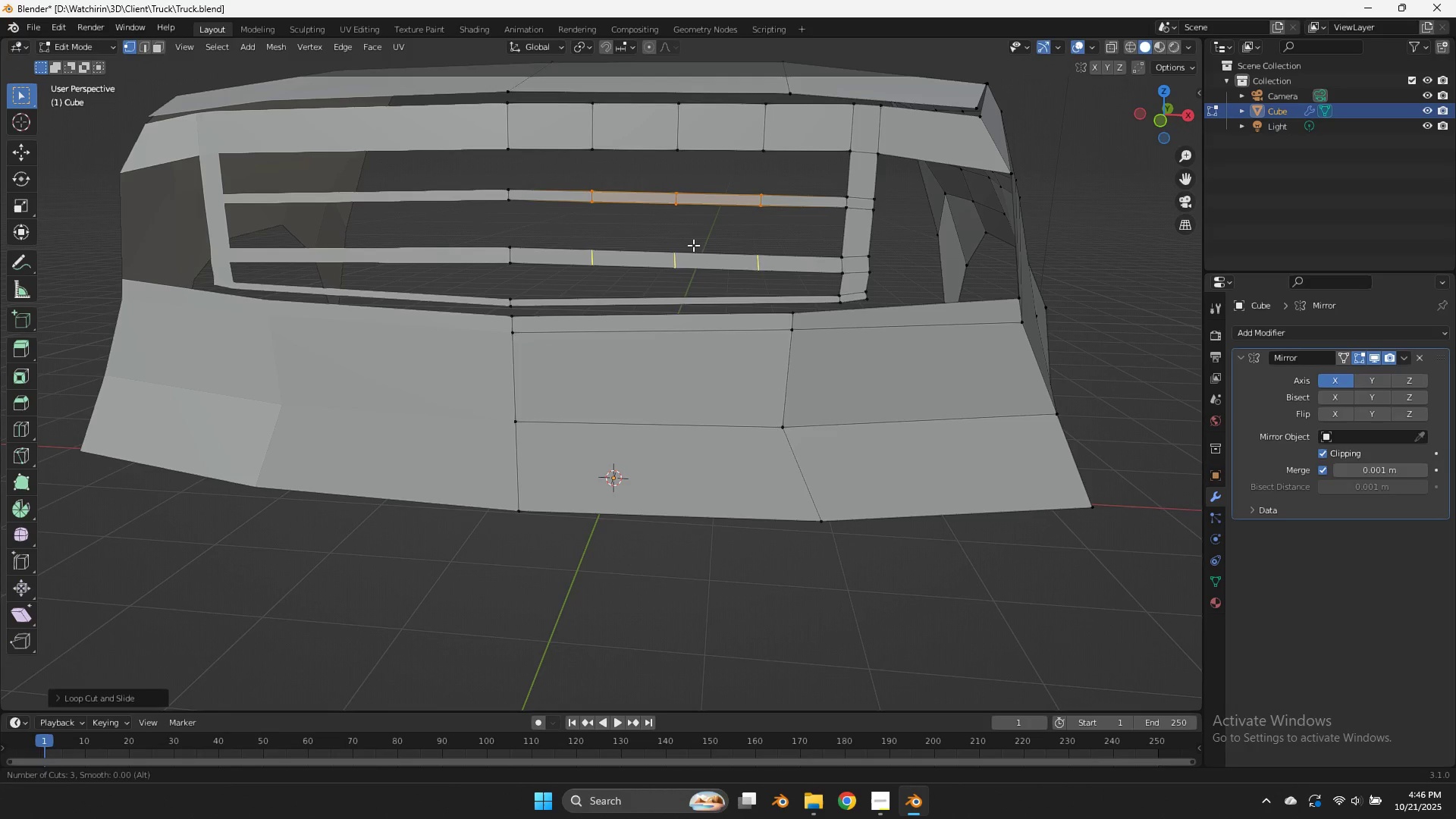 
left_click([693, 245])
 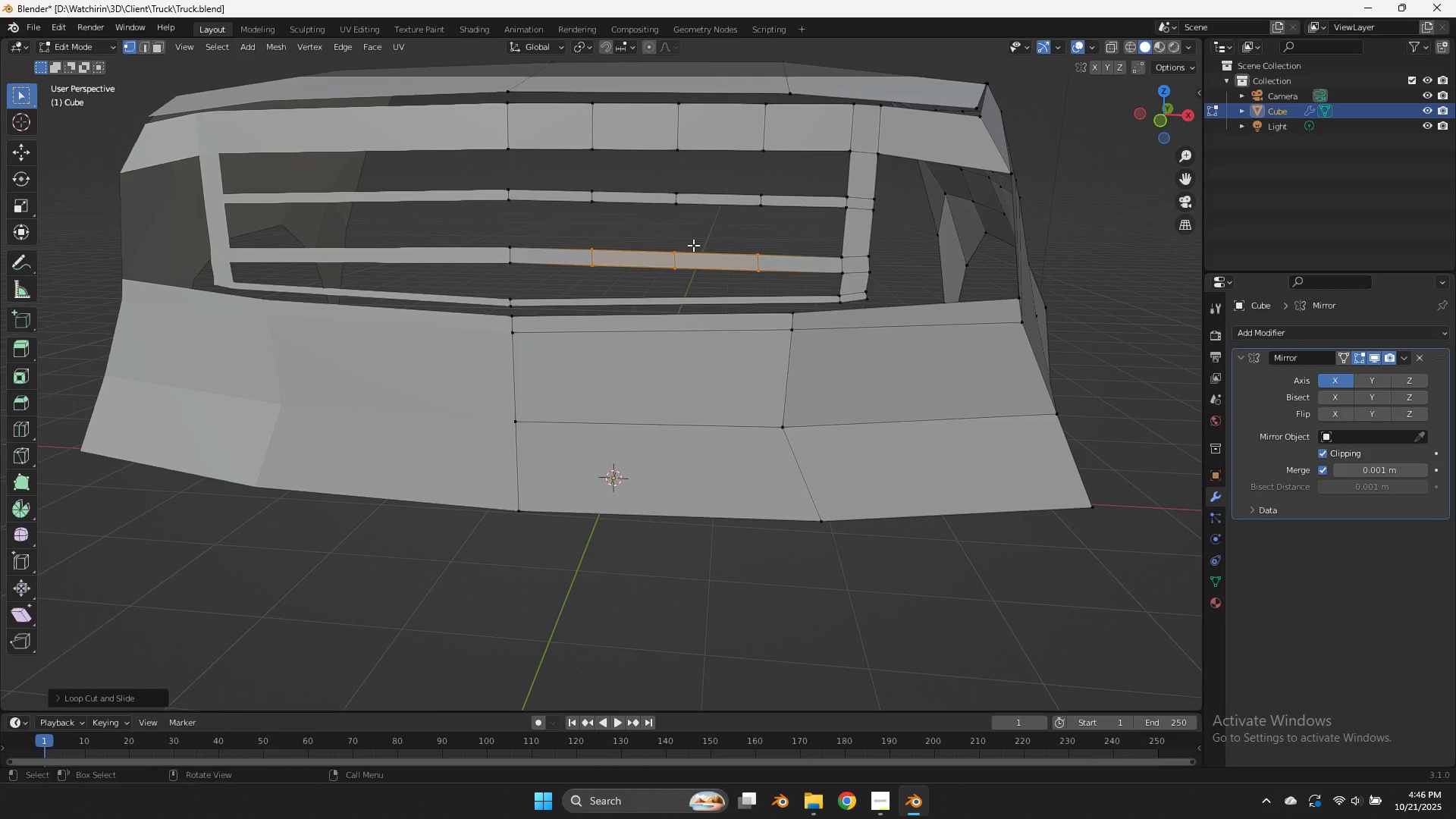 
right_click([693, 245])
 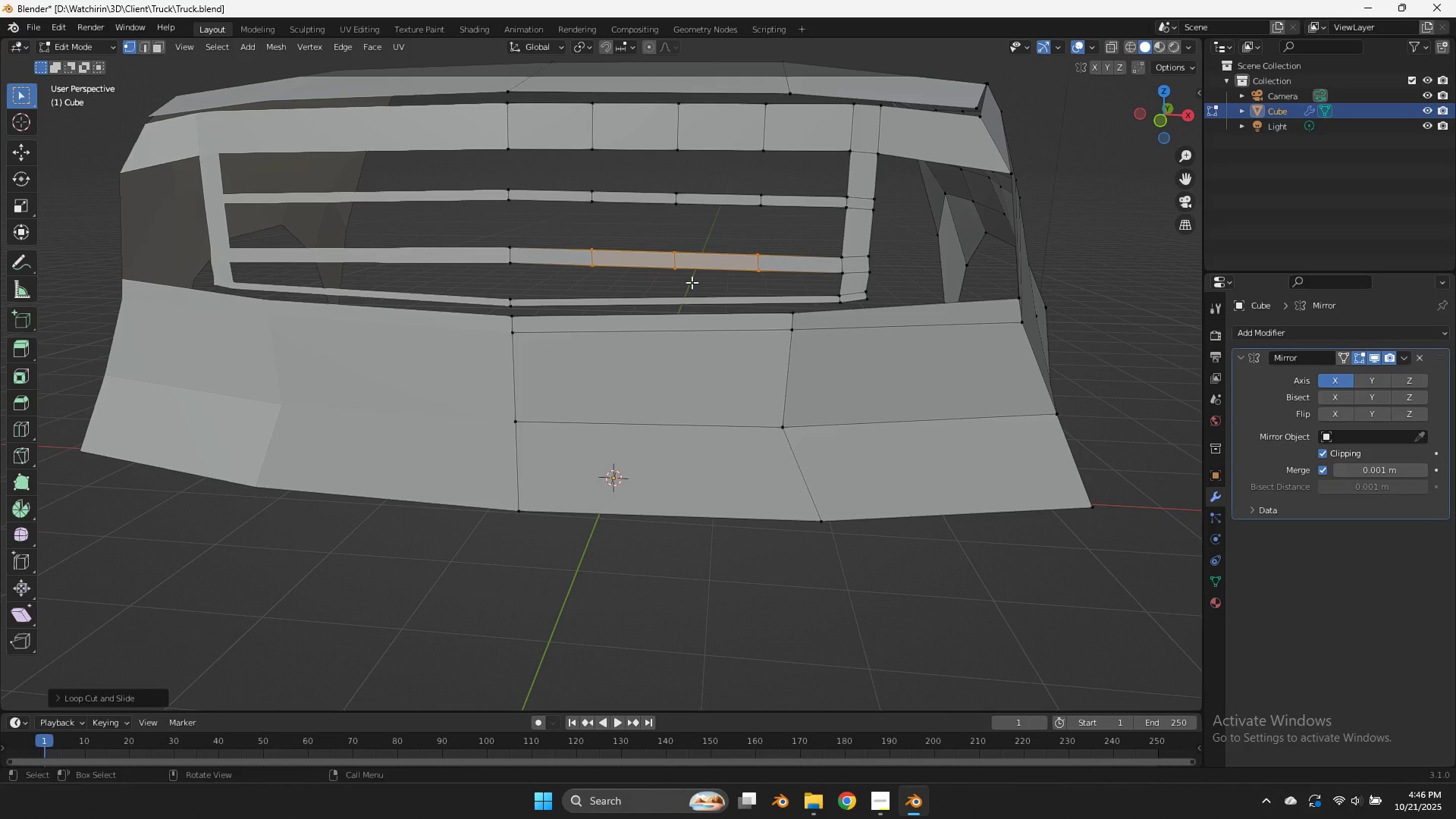 
key(Control+ControlLeft)
 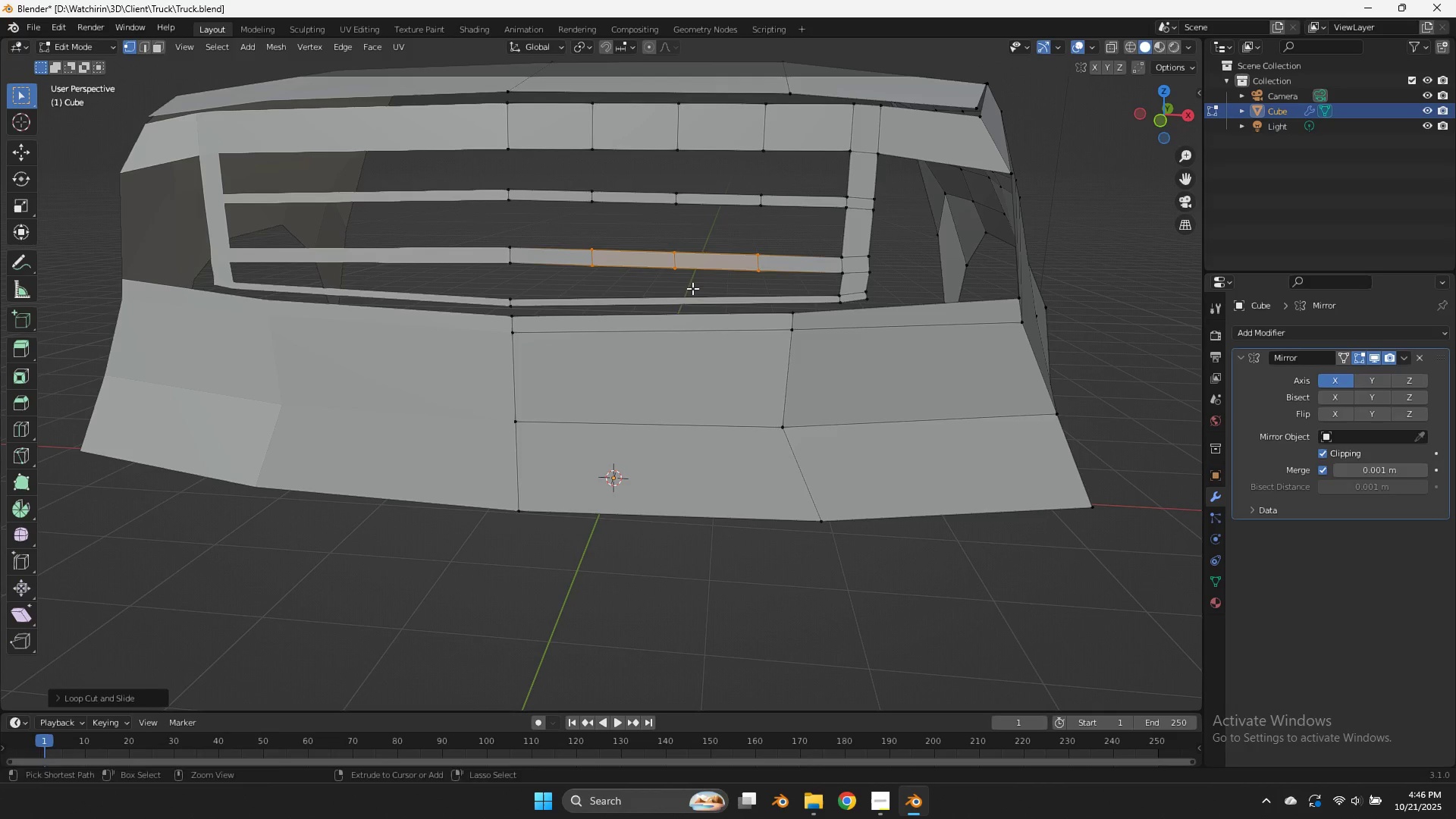 
key(Control+R)
 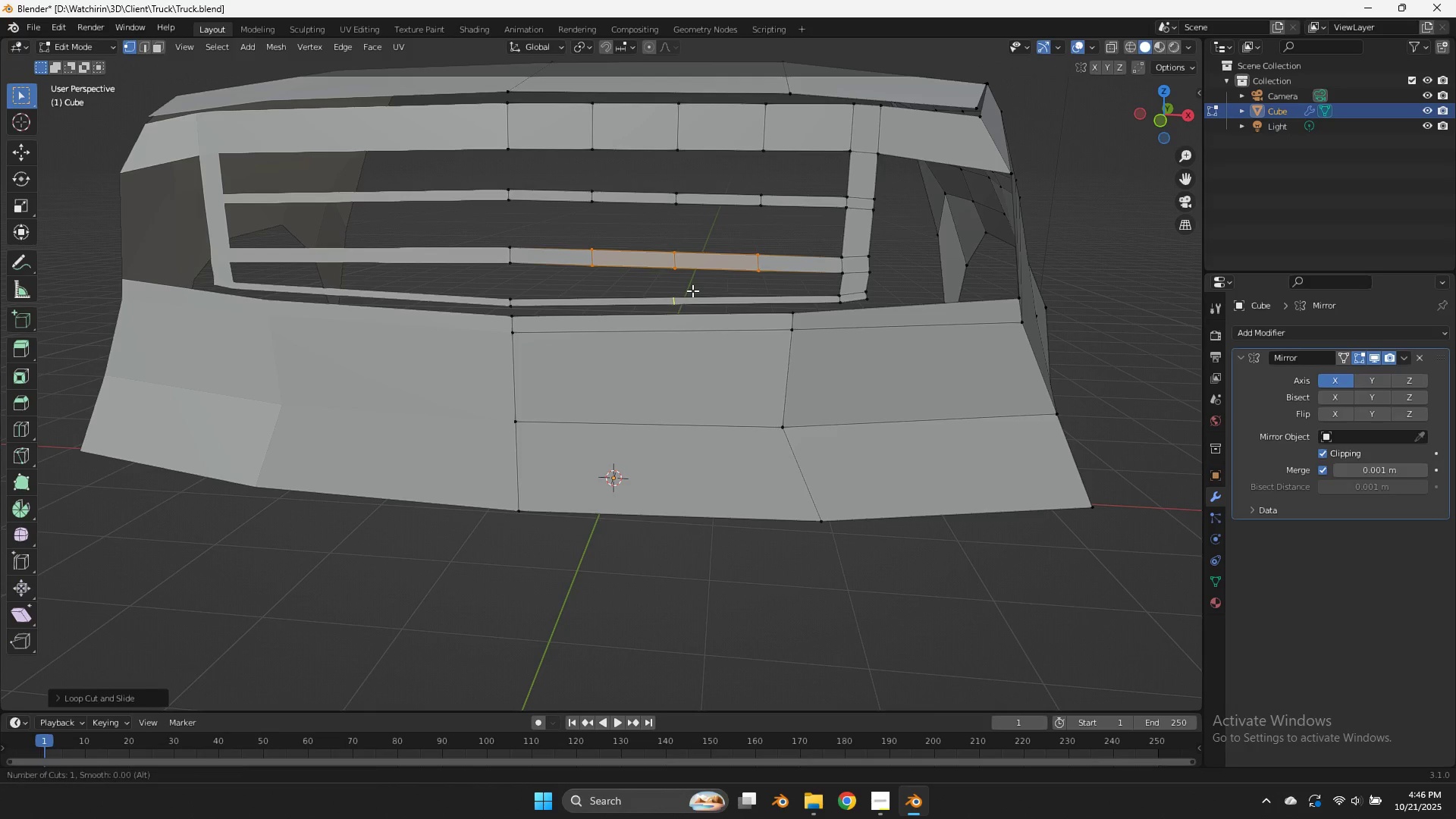 
scroll: coordinate [692, 290], scroll_direction: down, amount: 17.0
 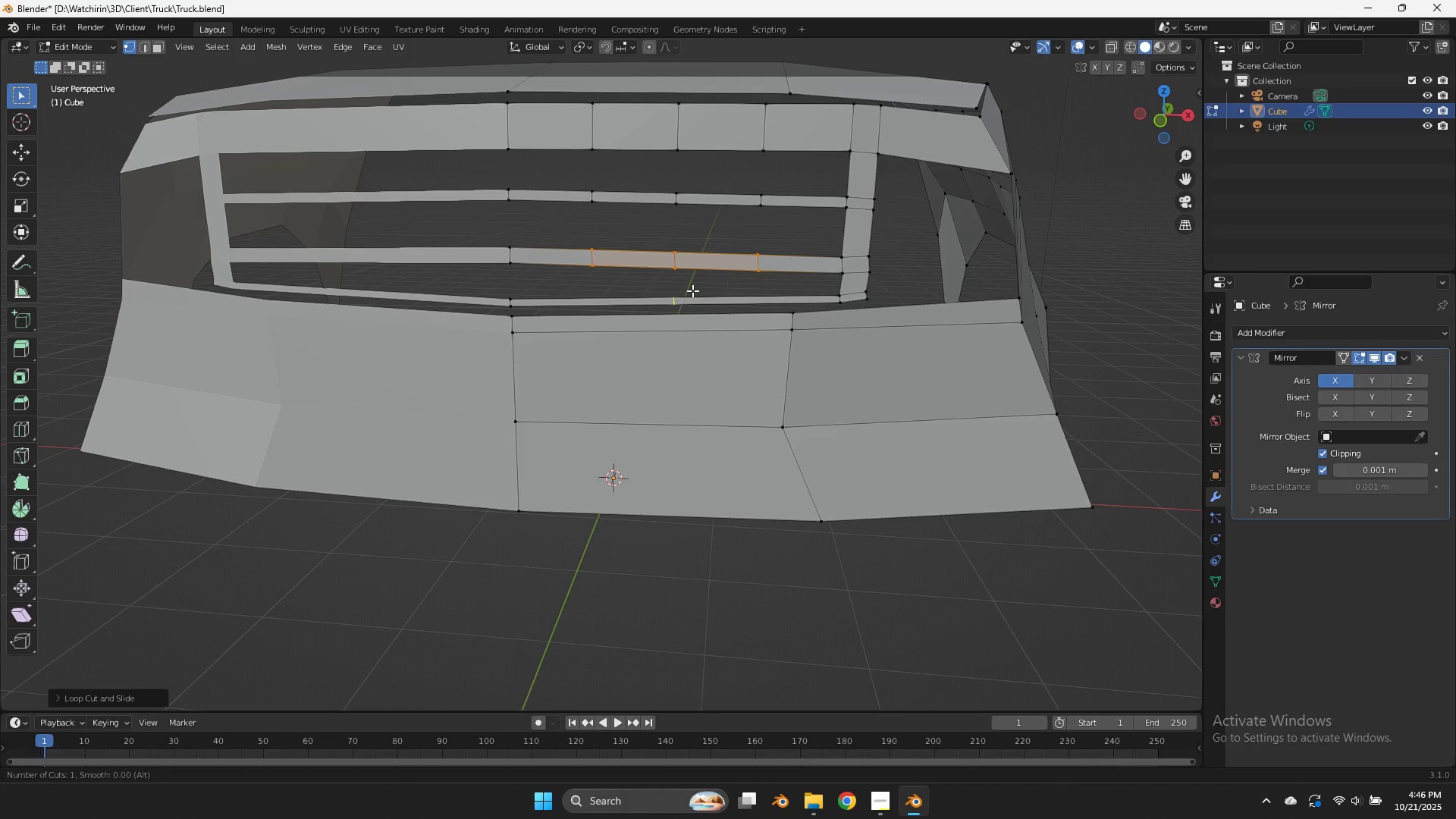 
scroll: coordinate [692, 290], scroll_direction: up, amount: 5.0
 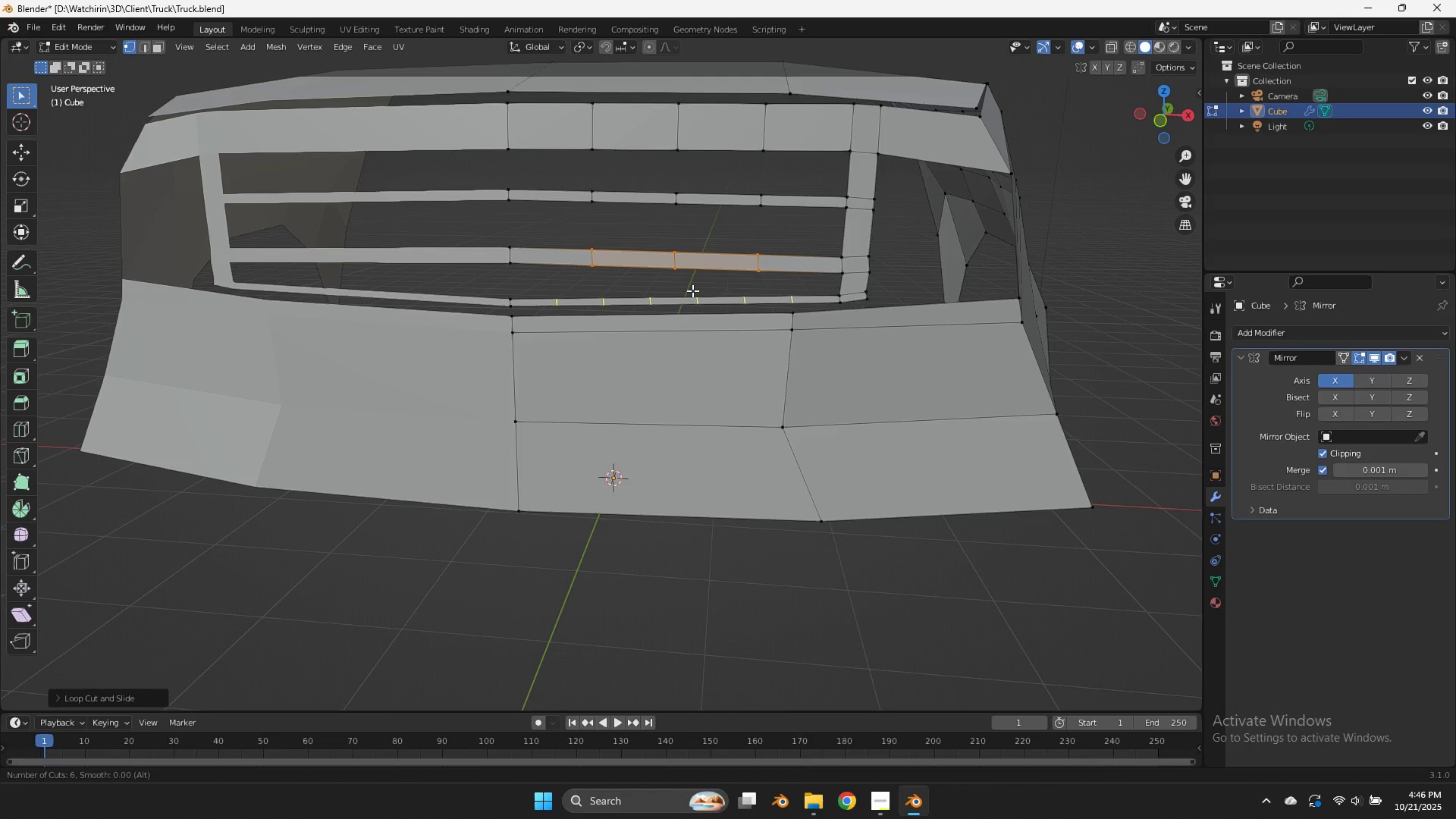 
scroll: coordinate [692, 290], scroll_direction: down, amount: 8.0
 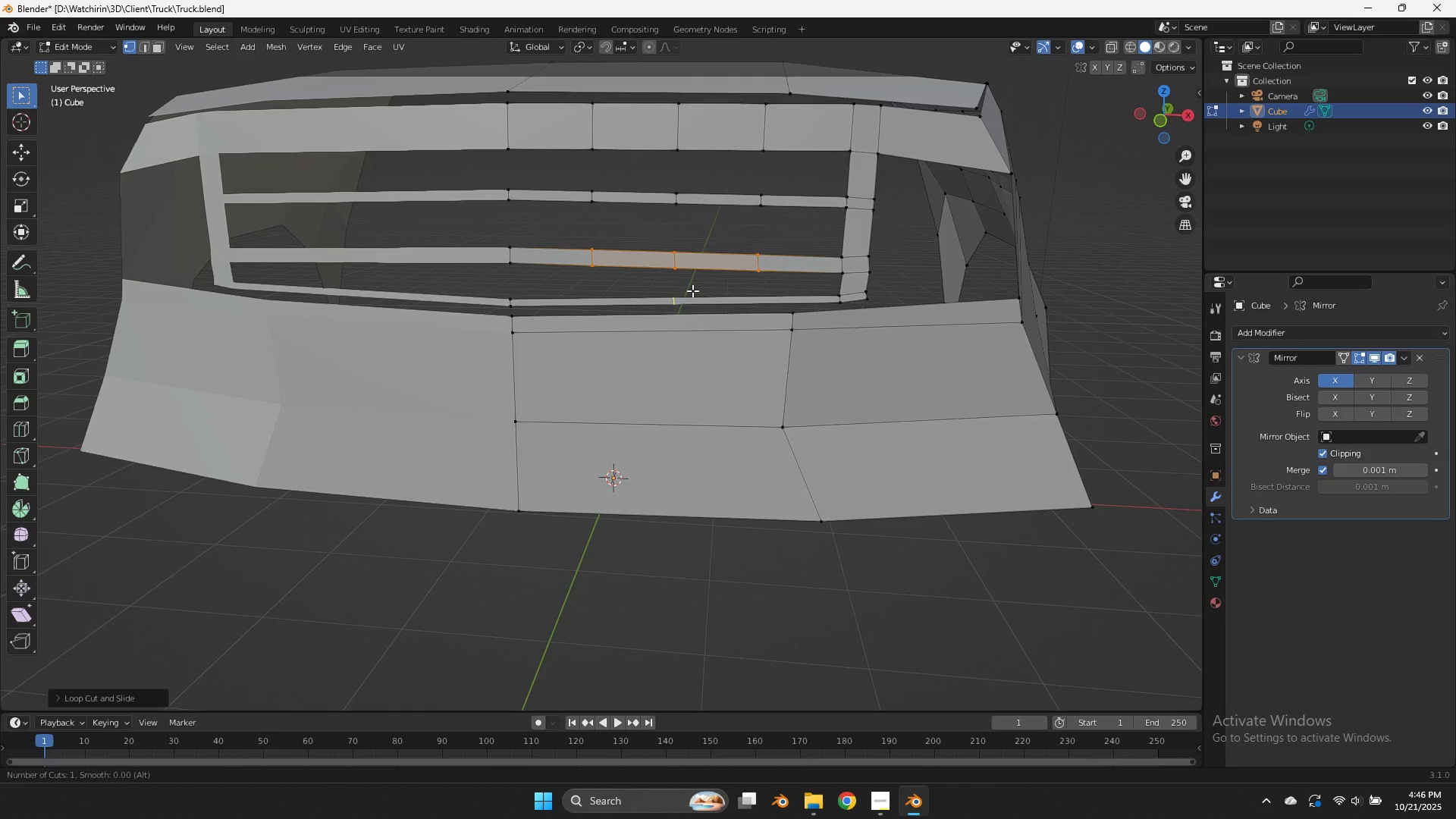 
scroll: coordinate [692, 290], scroll_direction: up, amount: 1.0
 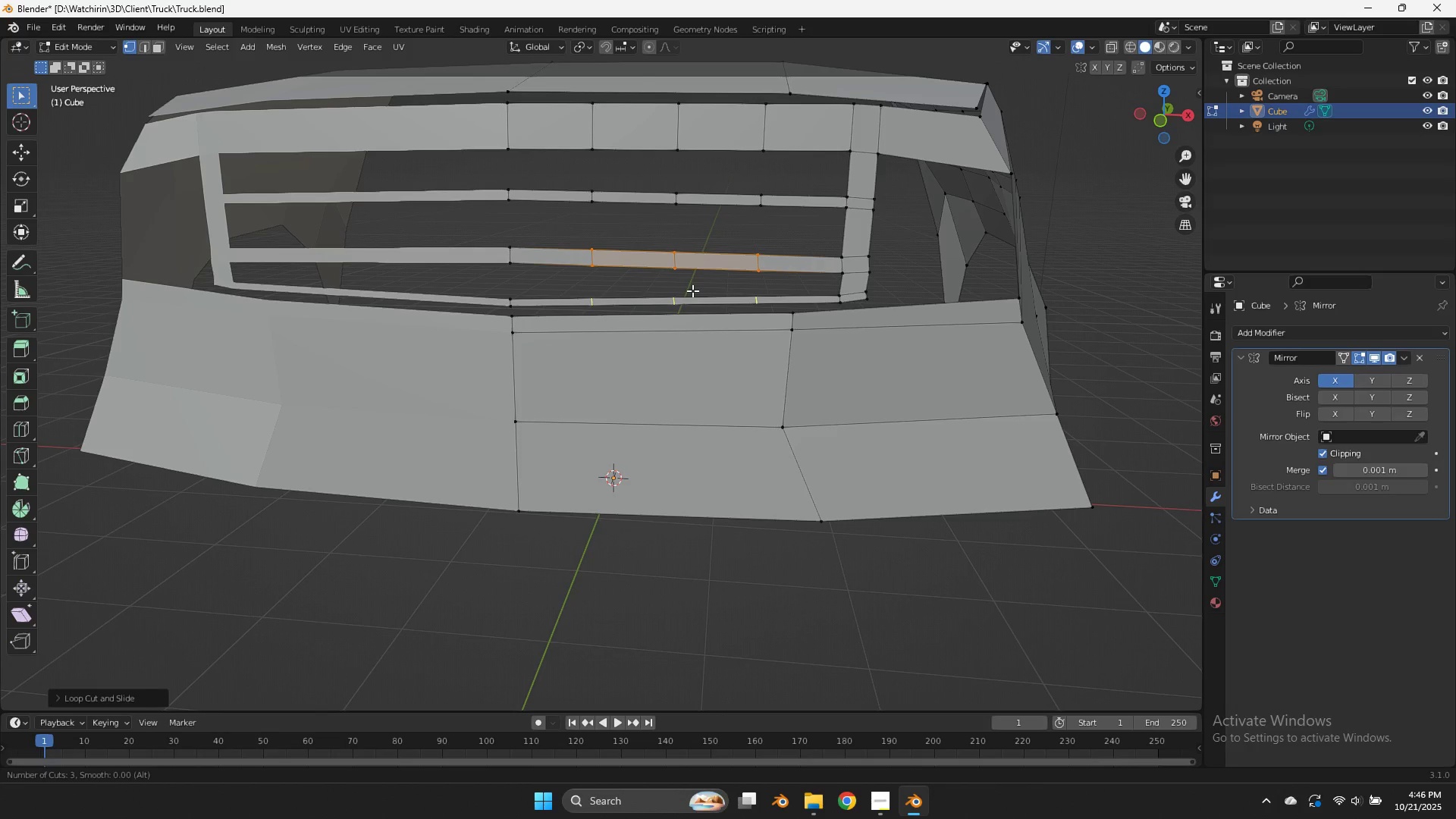 
left_click([692, 290])
 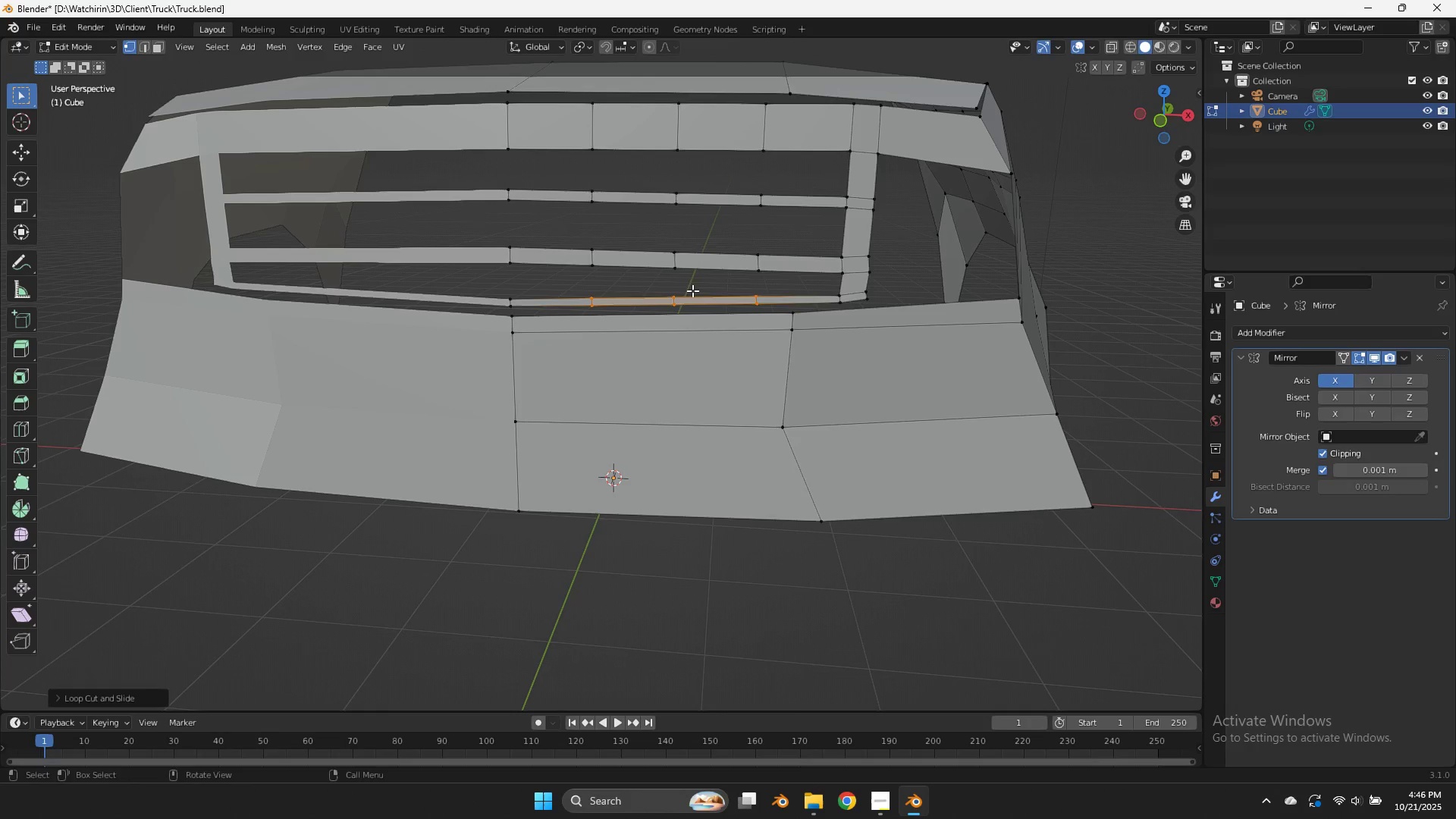 
right_click([692, 290])
 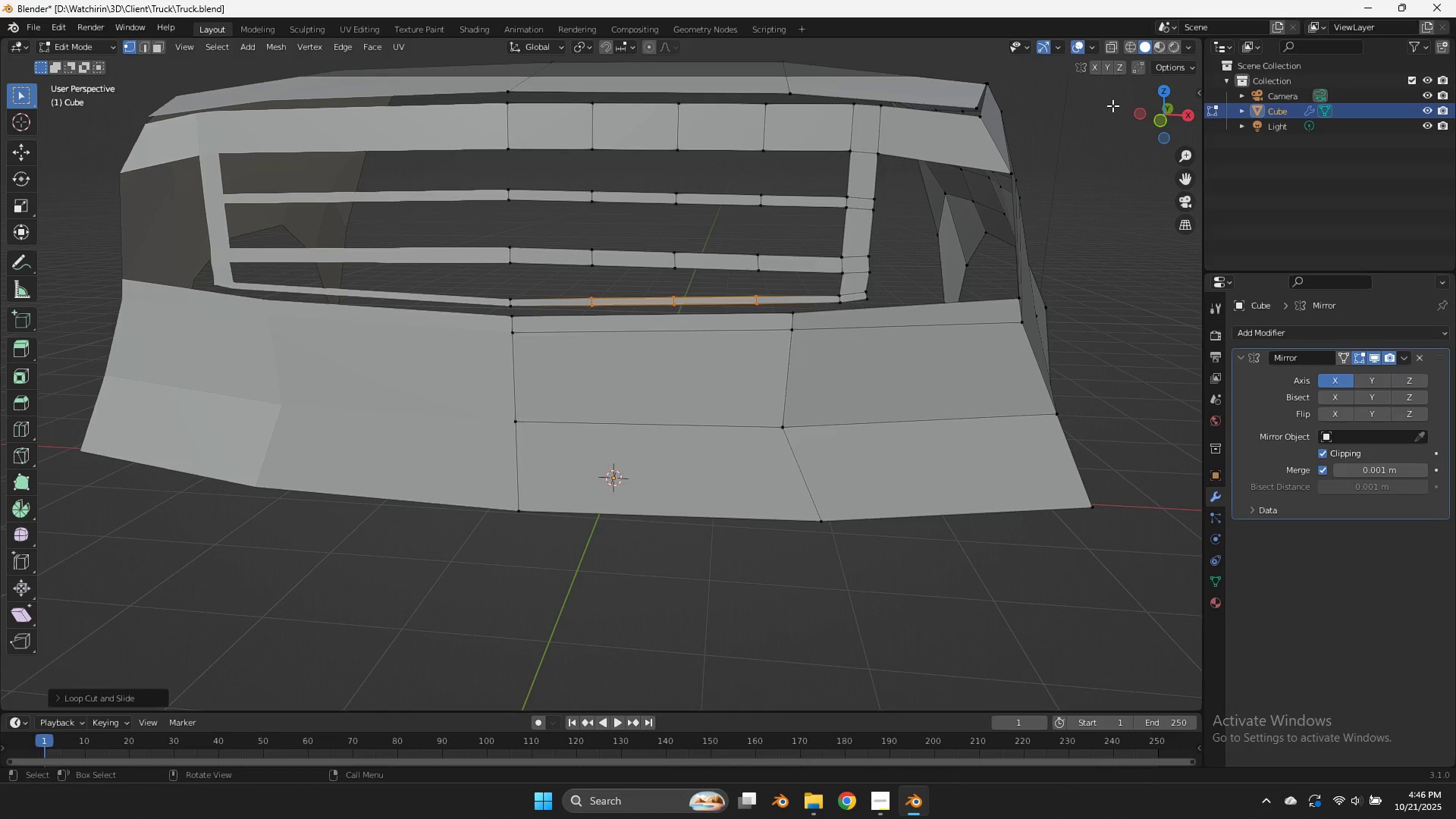 
left_click_drag(start_coordinate=[1163, 104], to_coordinate=[1192, 152])
 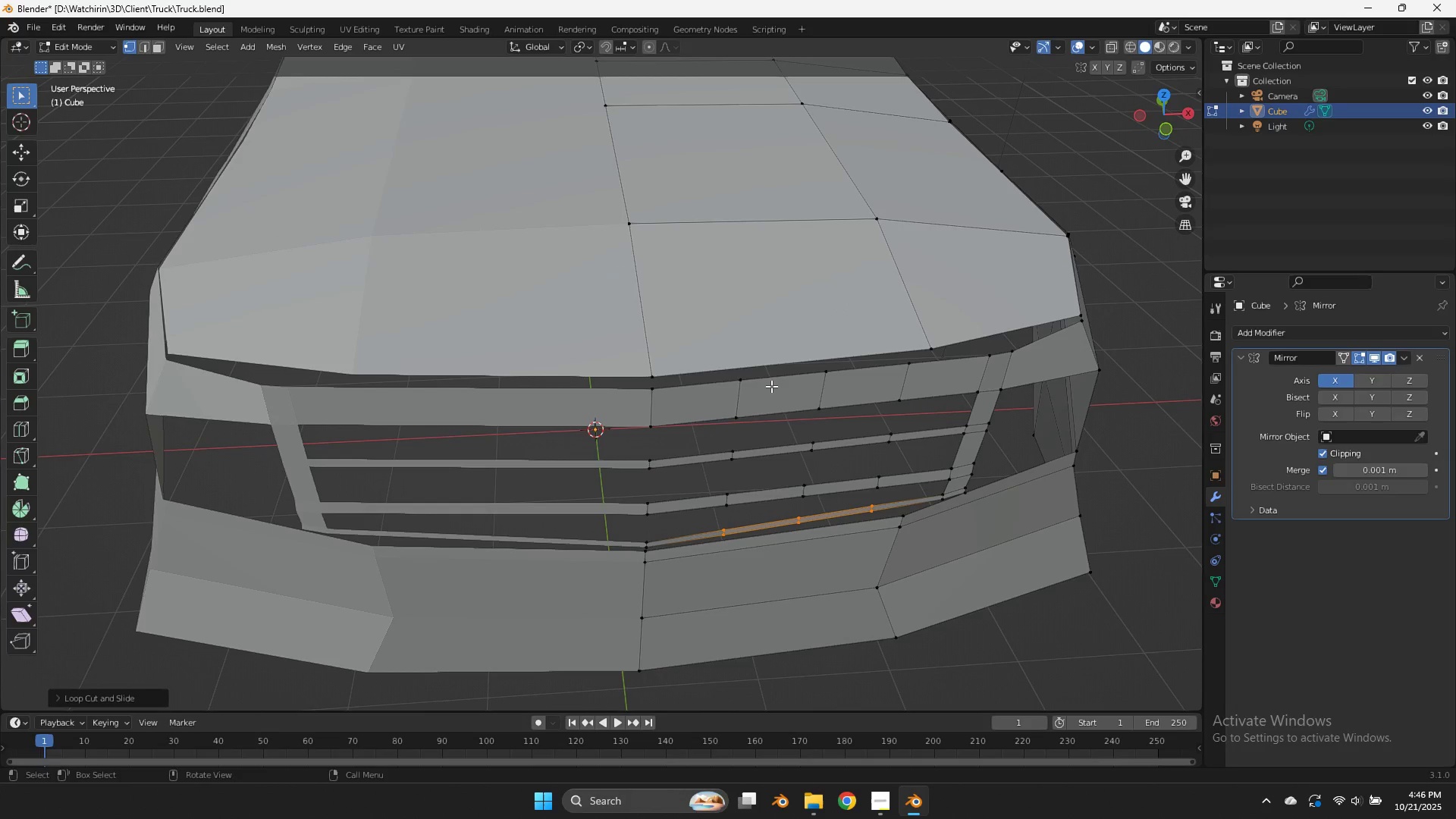 
hold_key(key=AltLeft, duration=0.51)
left_click([739, 395])
 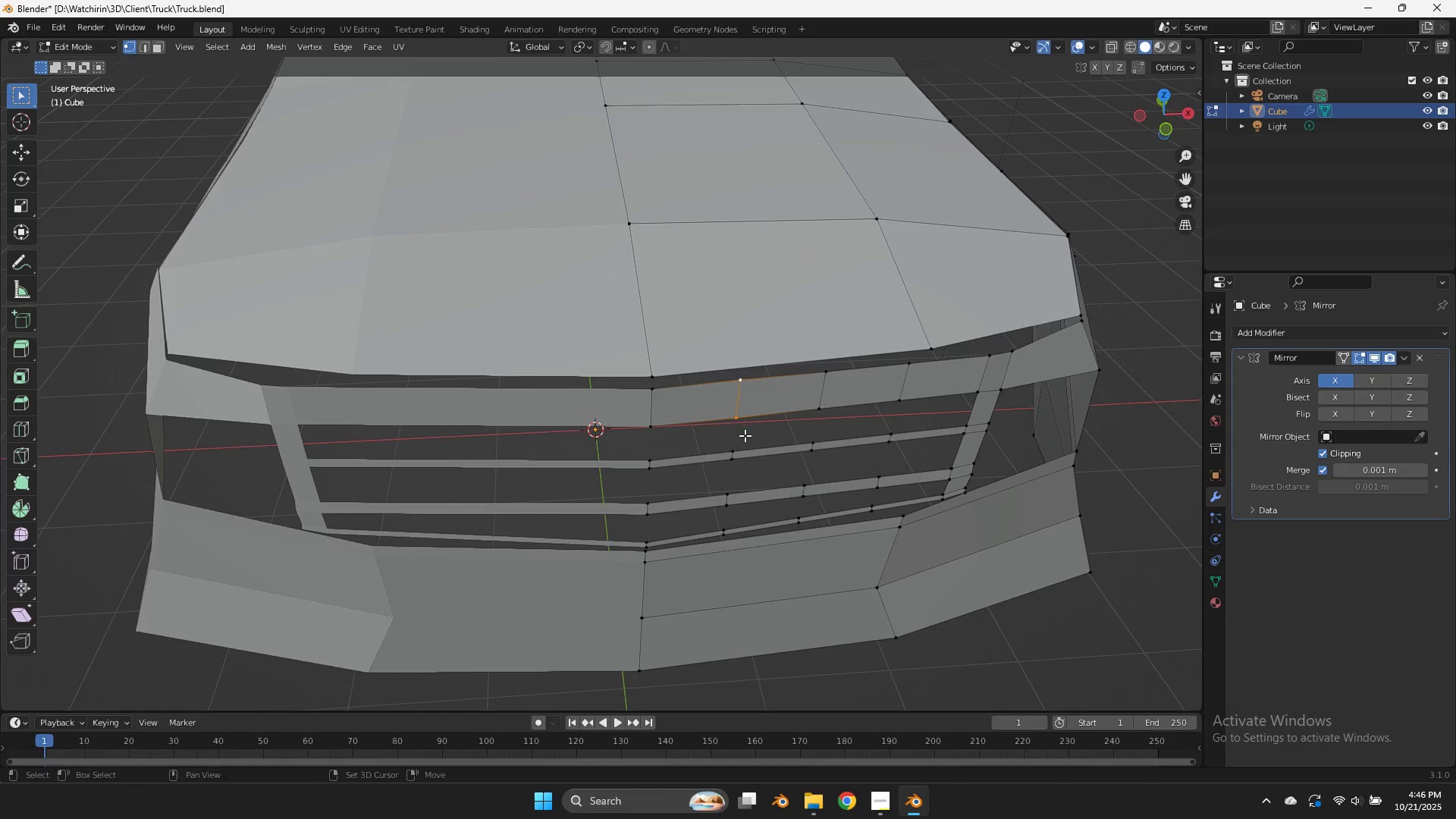 
hold_key(key=ShiftLeft, duration=1.09)
left_click_drag(start_coordinate=[747, 443], to_coordinate=[717, 538])
 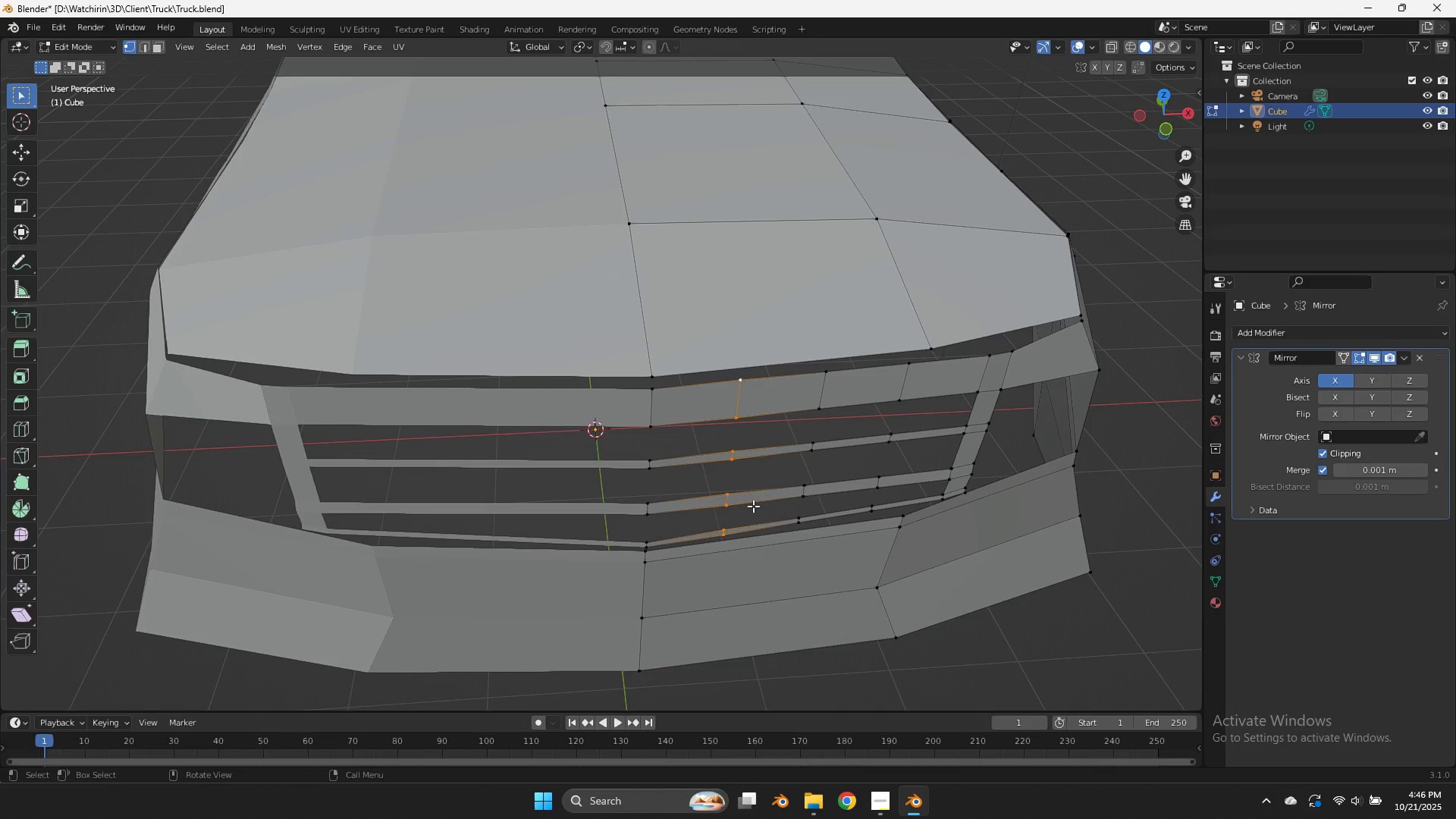 
type(zgy)
 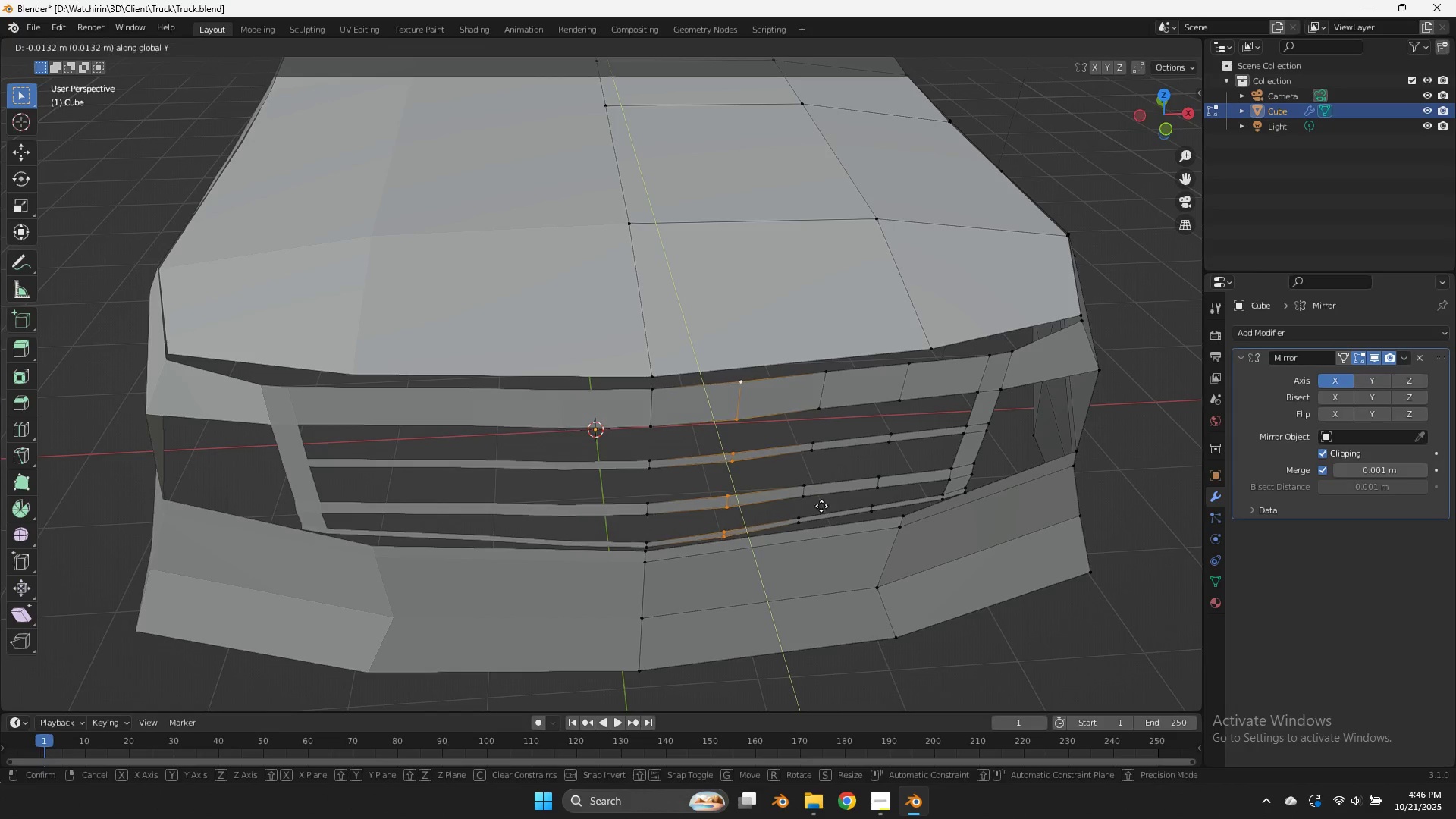 
hold_key(key=ShiftLeft, duration=1.03)
left_click([830, 541])
 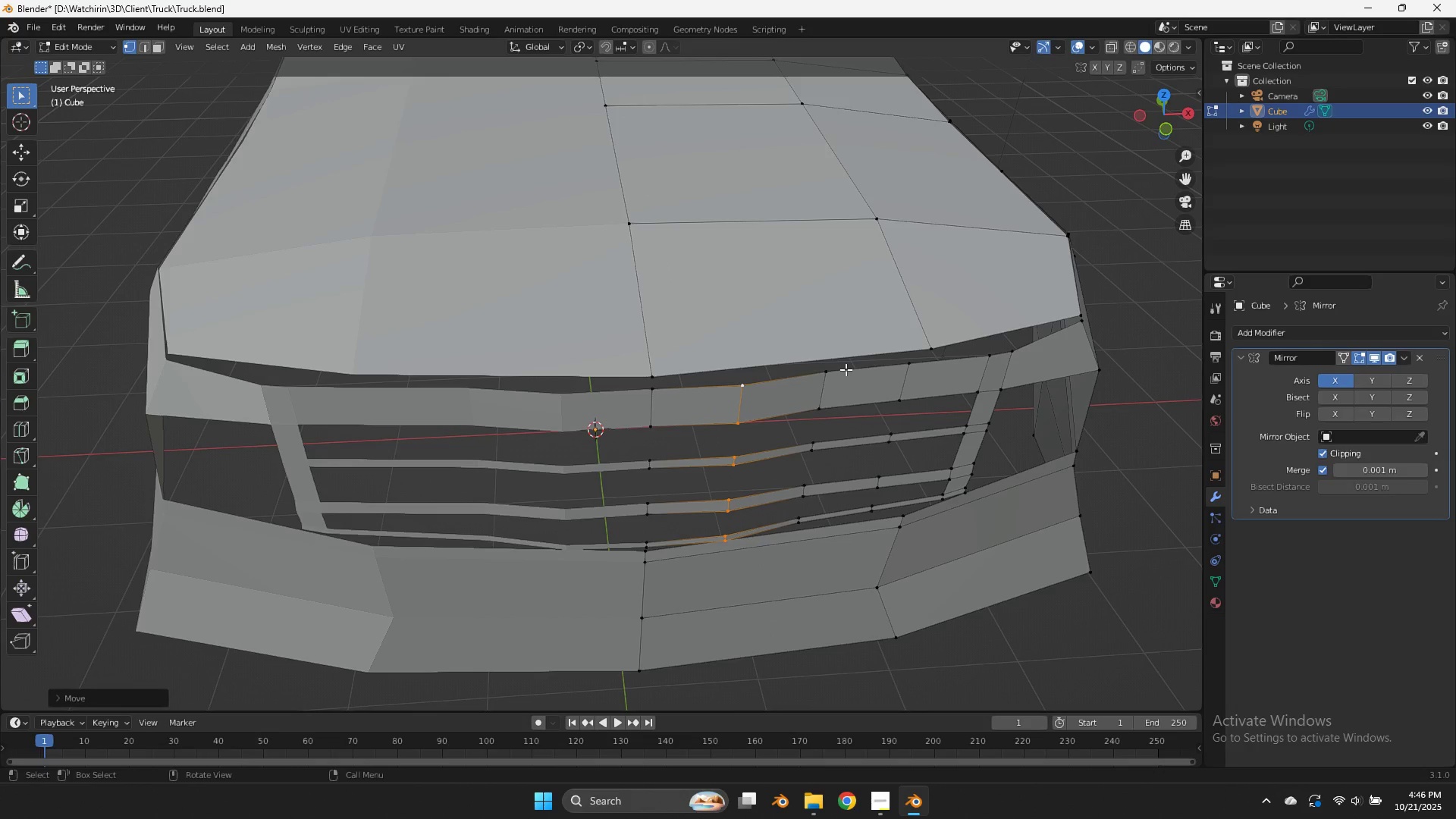 
left_click_drag(start_coordinate=[842, 362], to_coordinate=[792, 563])
 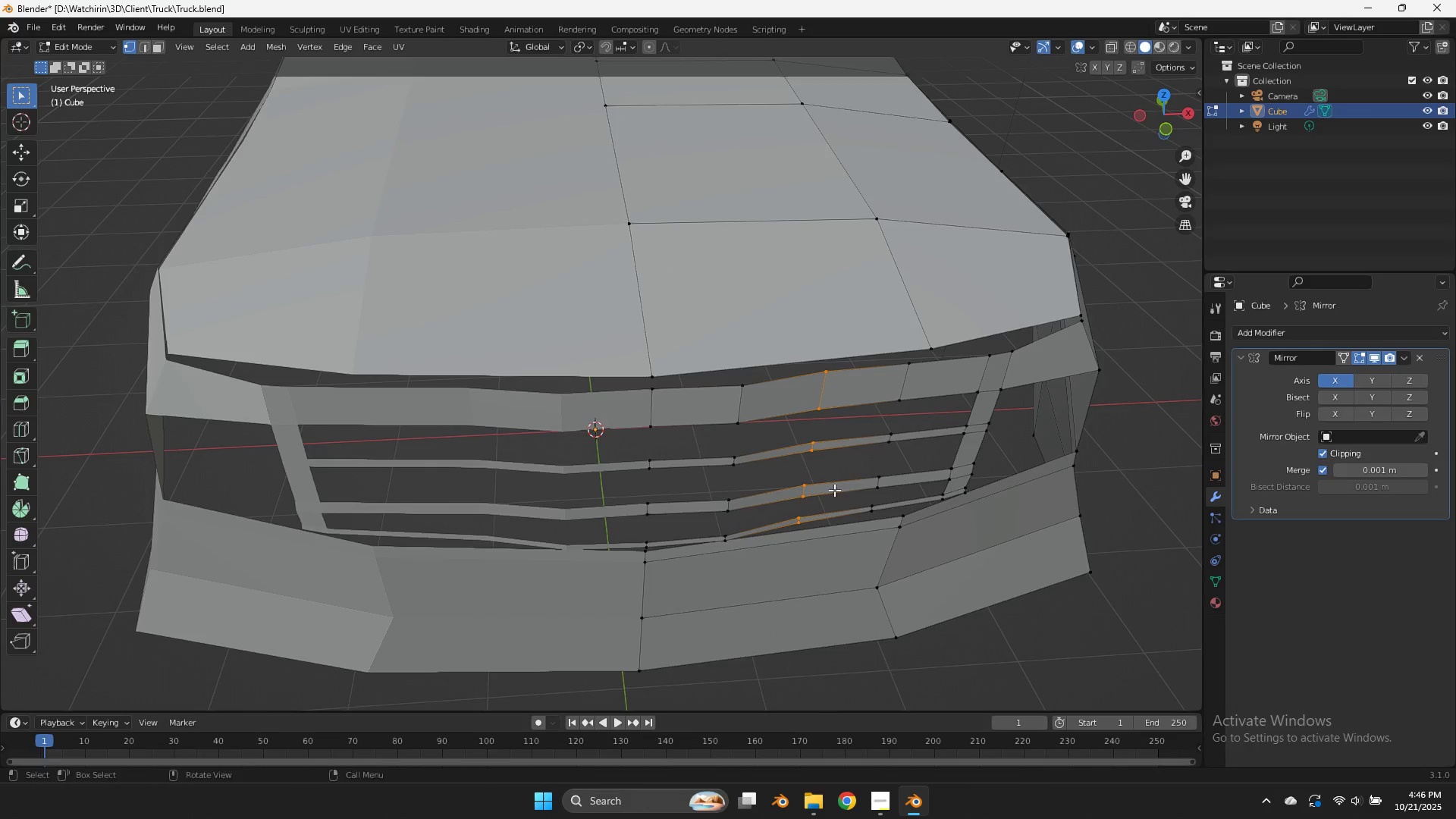 
type(gy)
 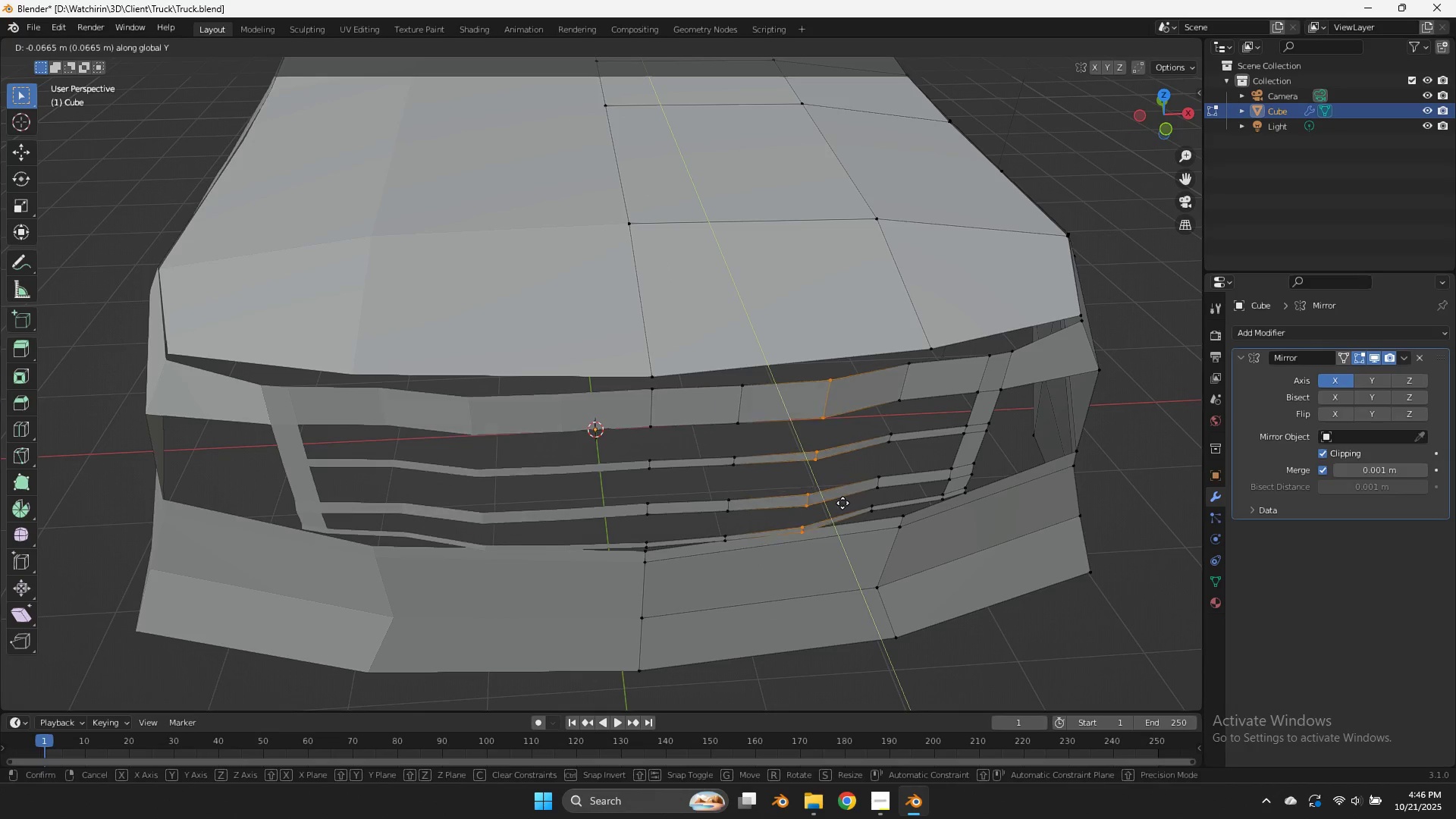 
hold_key(key=ShiftLeft, duration=0.75)
left_click([847, 512])
 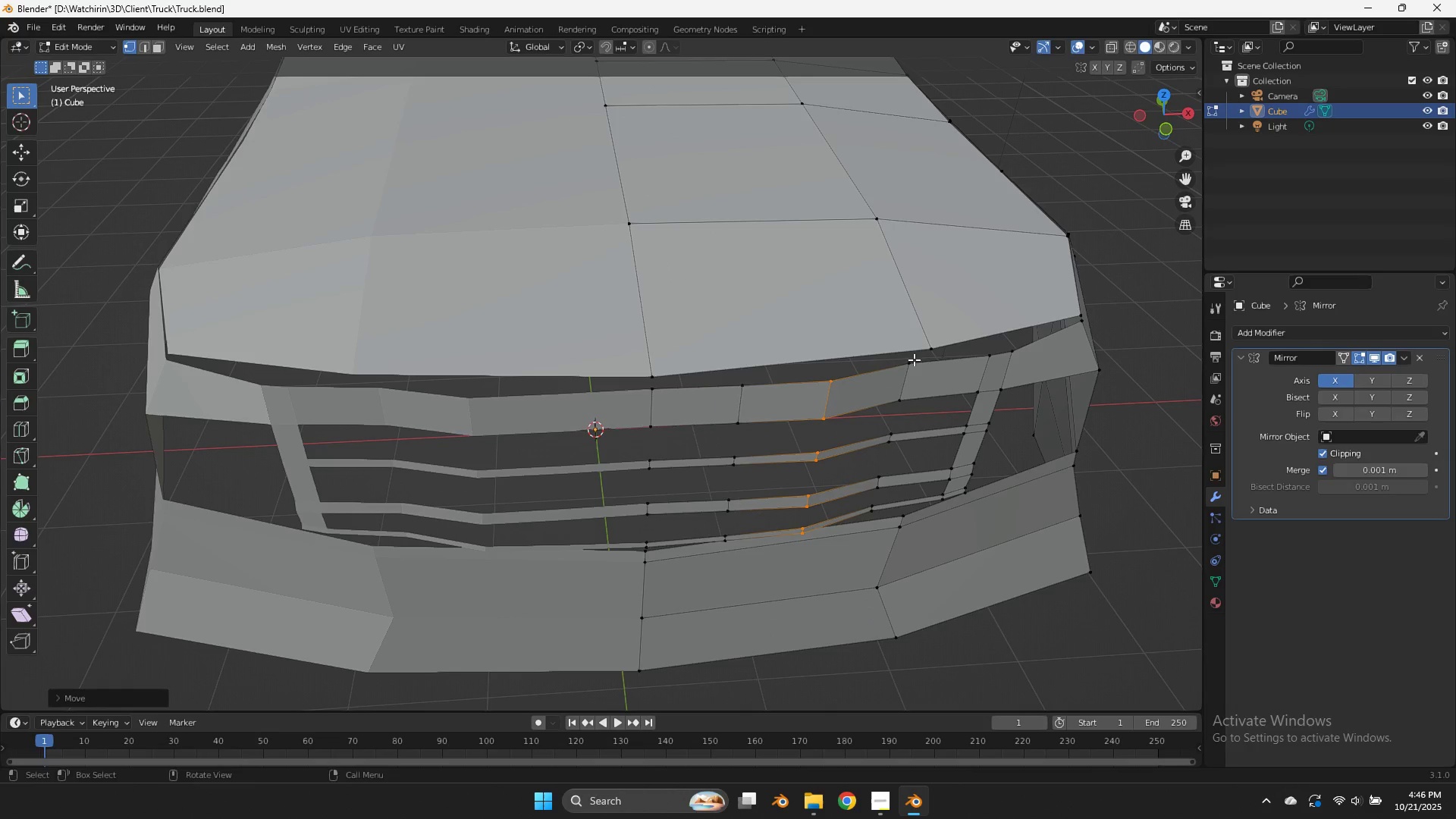 
left_click_drag(start_coordinate=[915, 356], to_coordinate=[864, 537])
 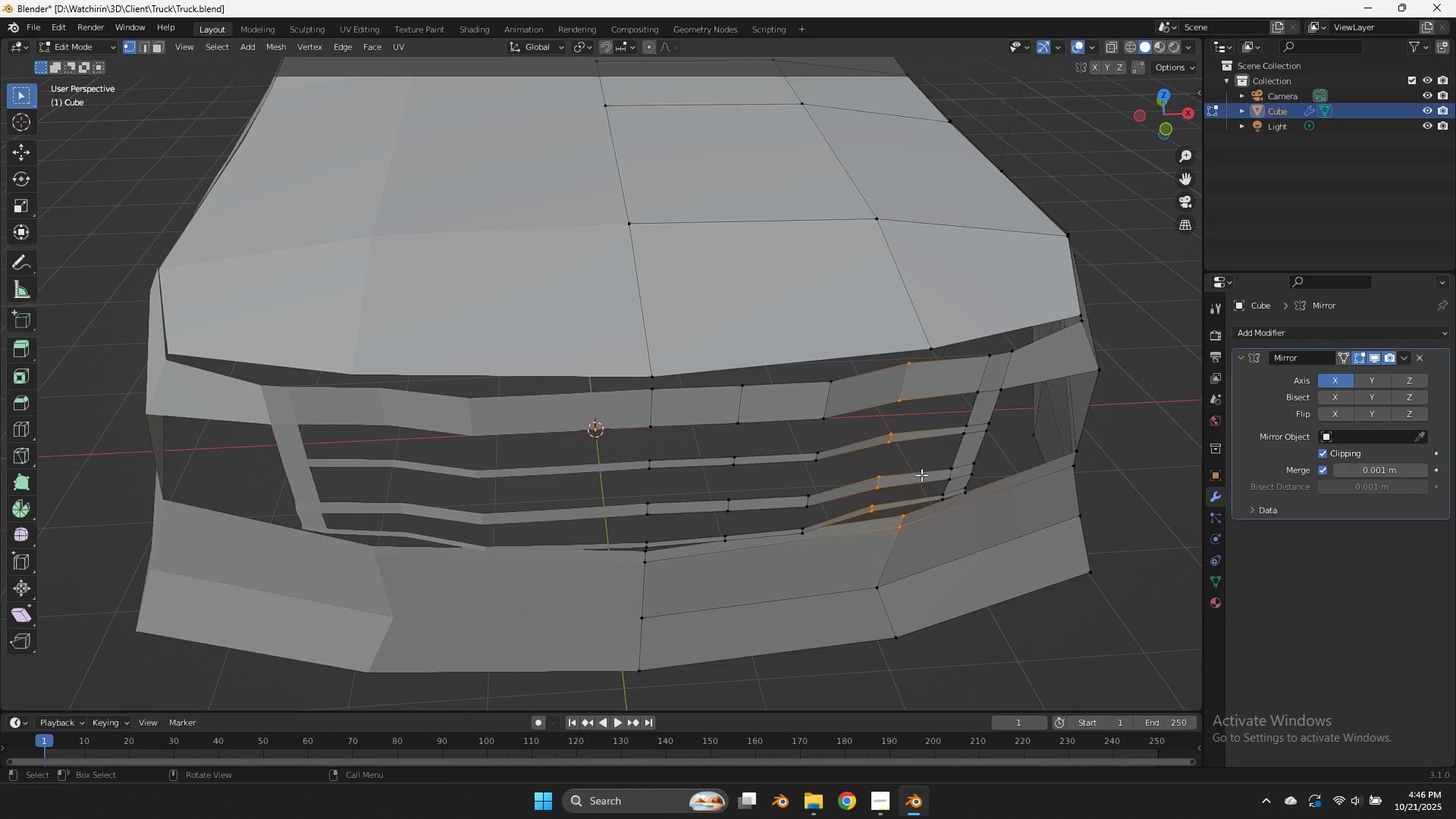 
hold_key(key=ControlLeft, duration=0.35)
left_click_drag(start_coordinate=[913, 505], to_coordinate=[892, 554])
 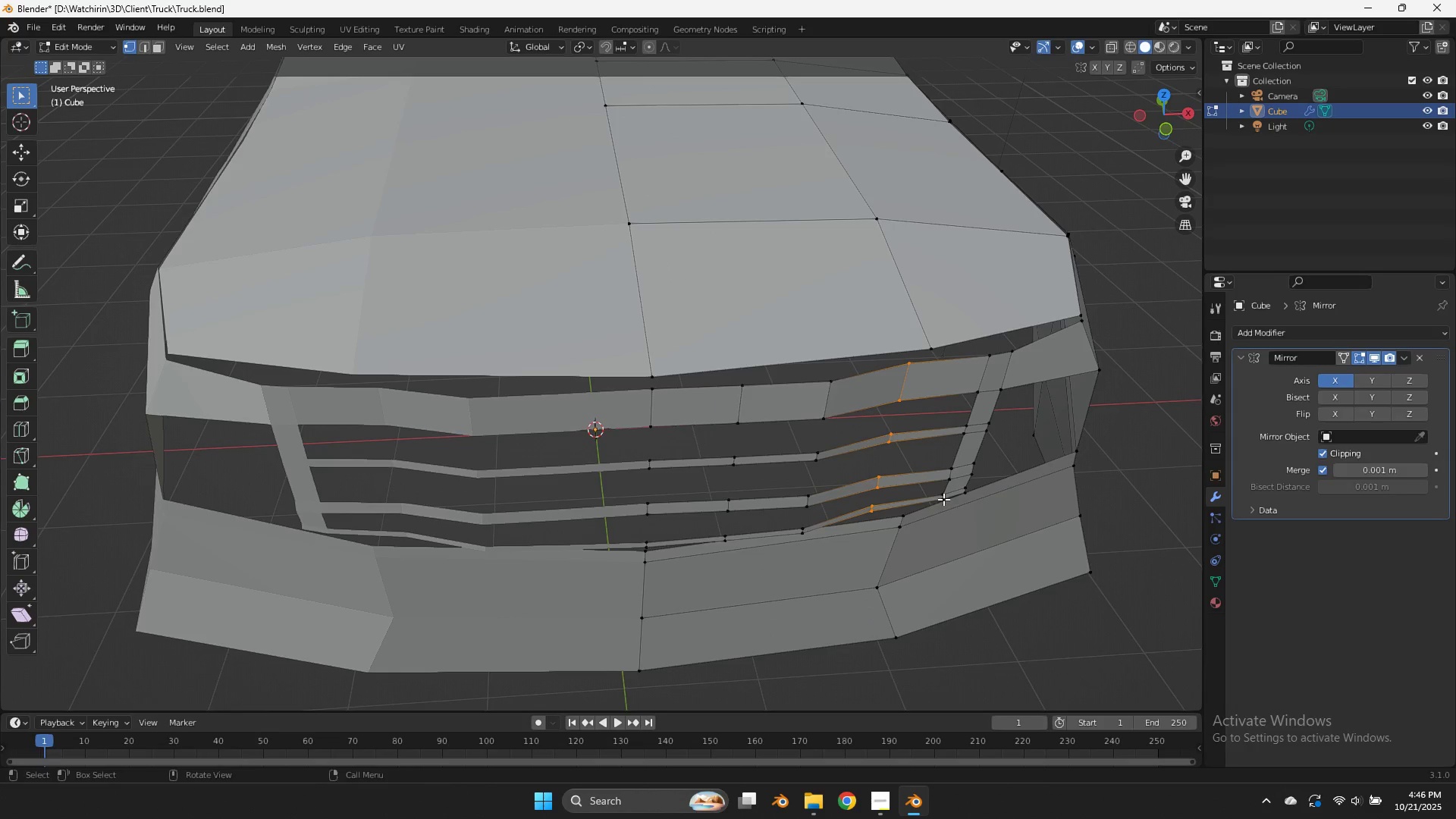 
type(gy)
 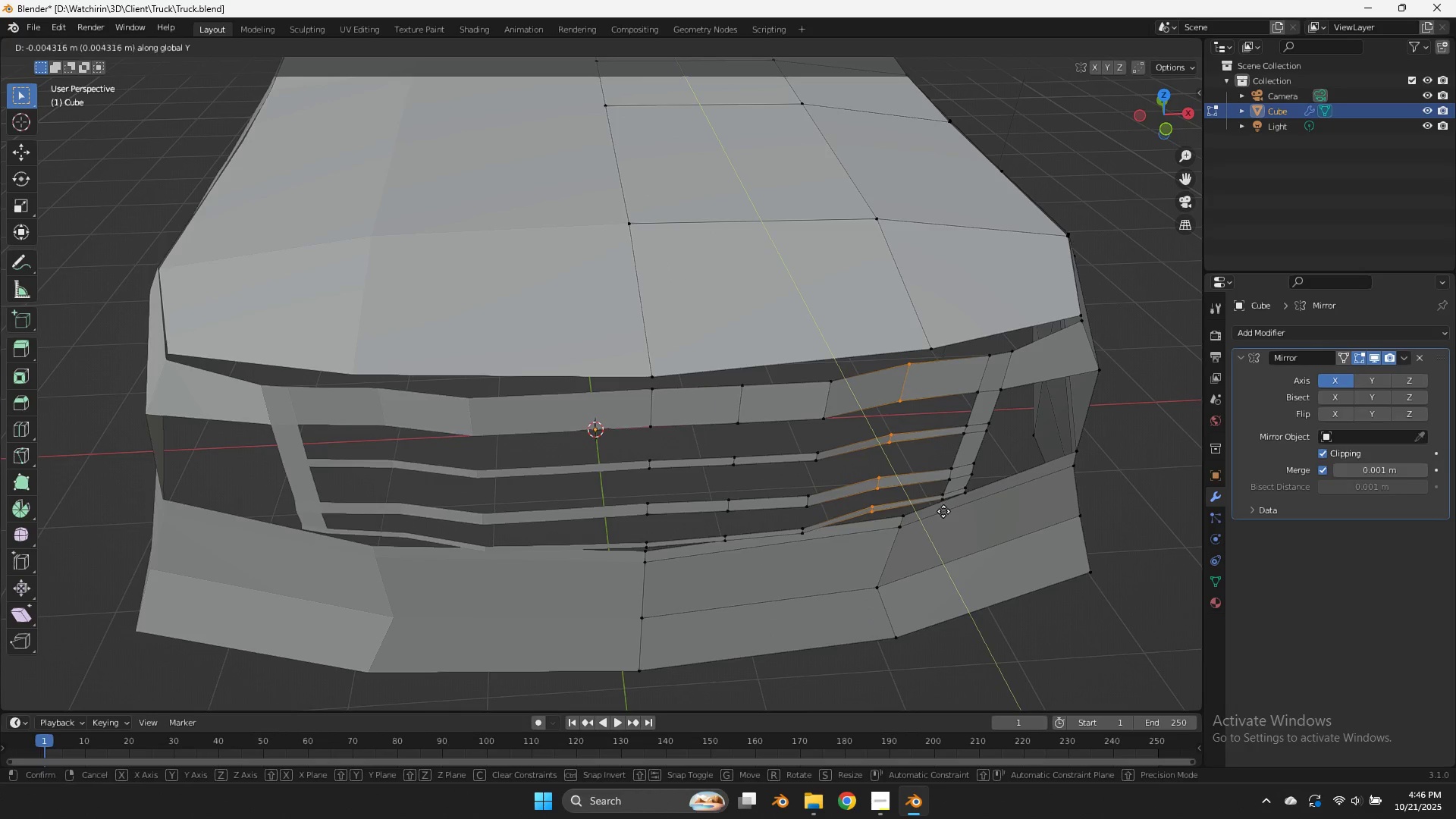 
hold_key(key=ShiftLeft, duration=1.63)
left_click([1003, 596])
 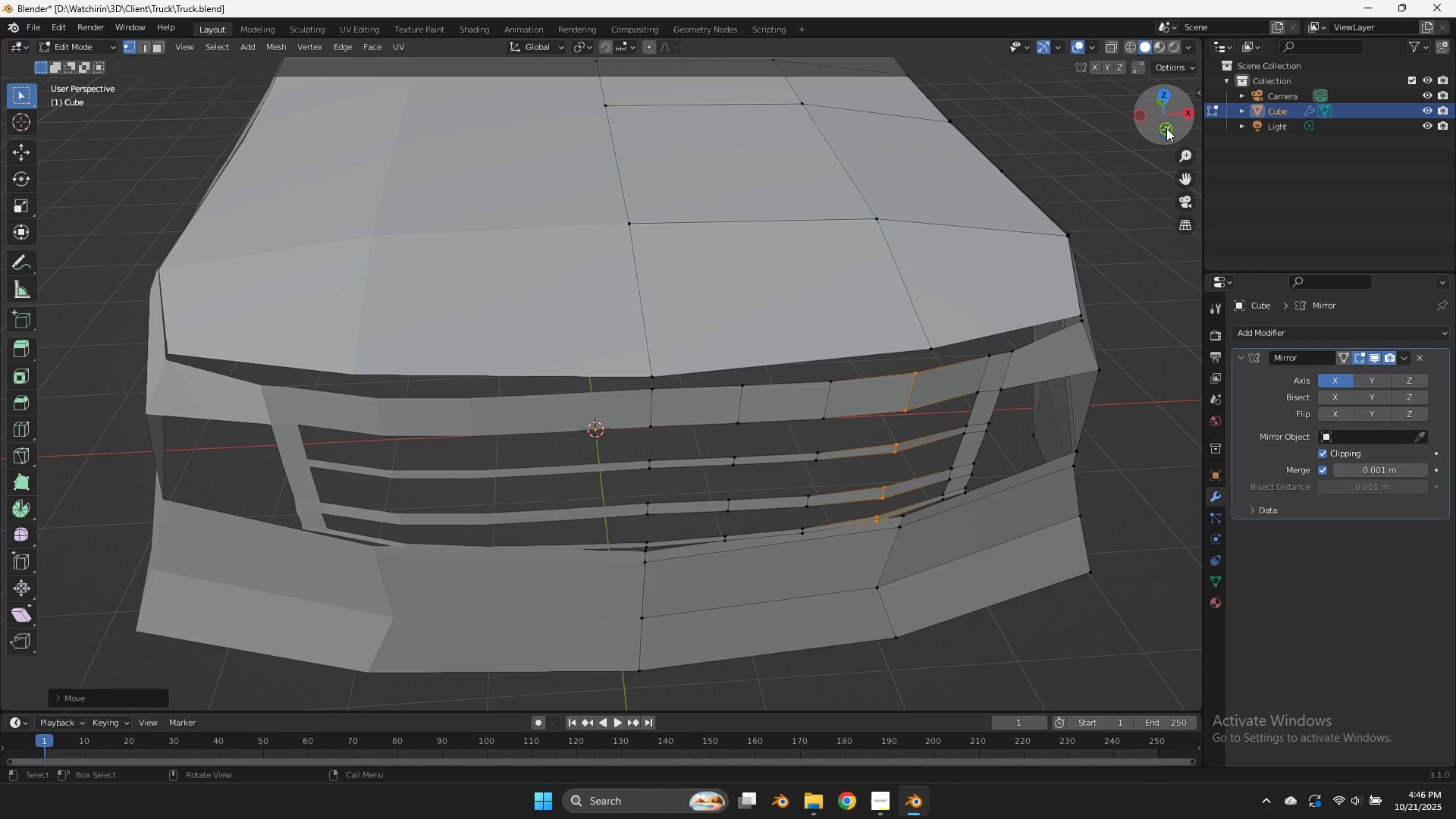 
left_click([1166, 127])
 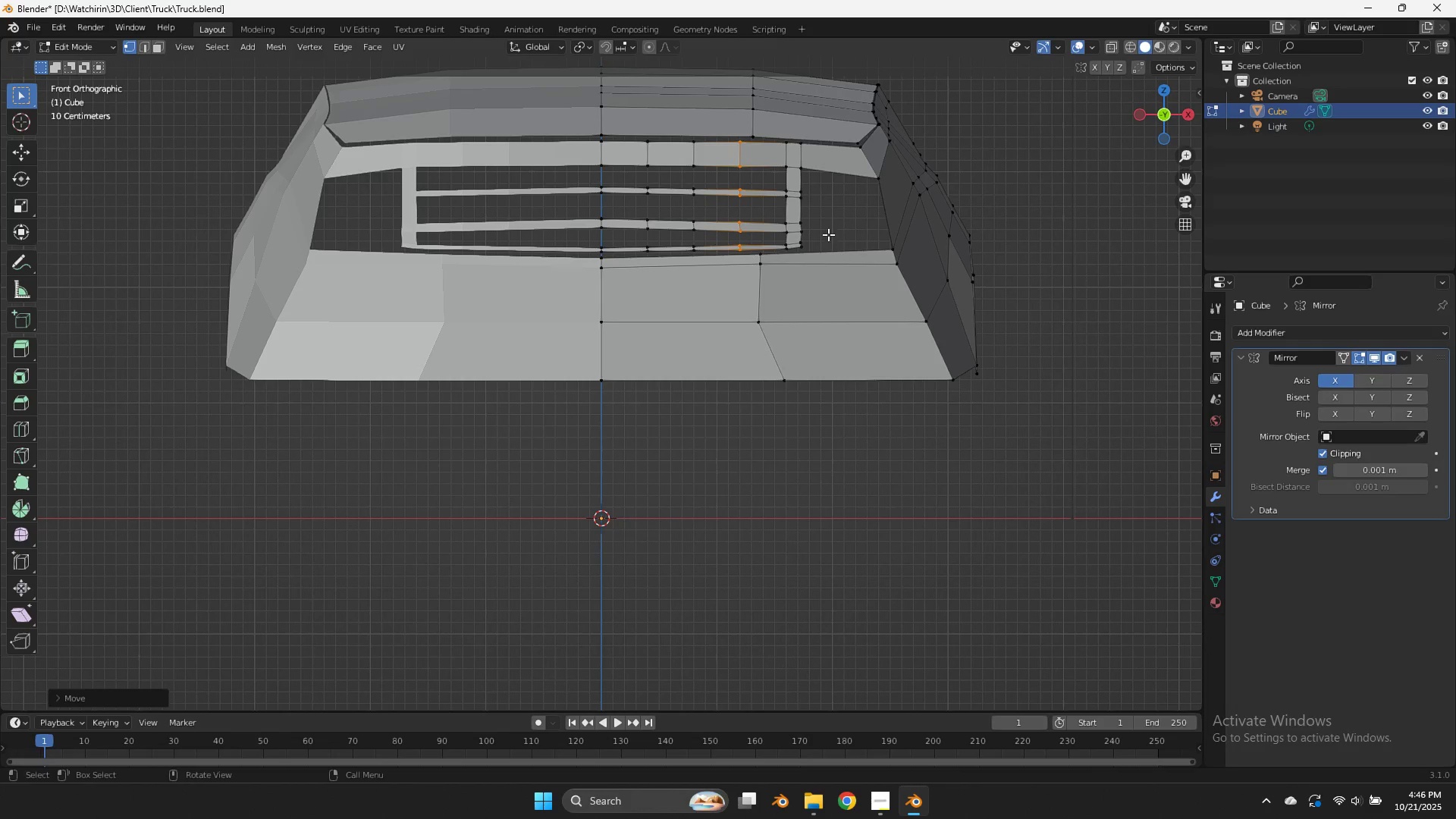 
left_click([802, 246])
 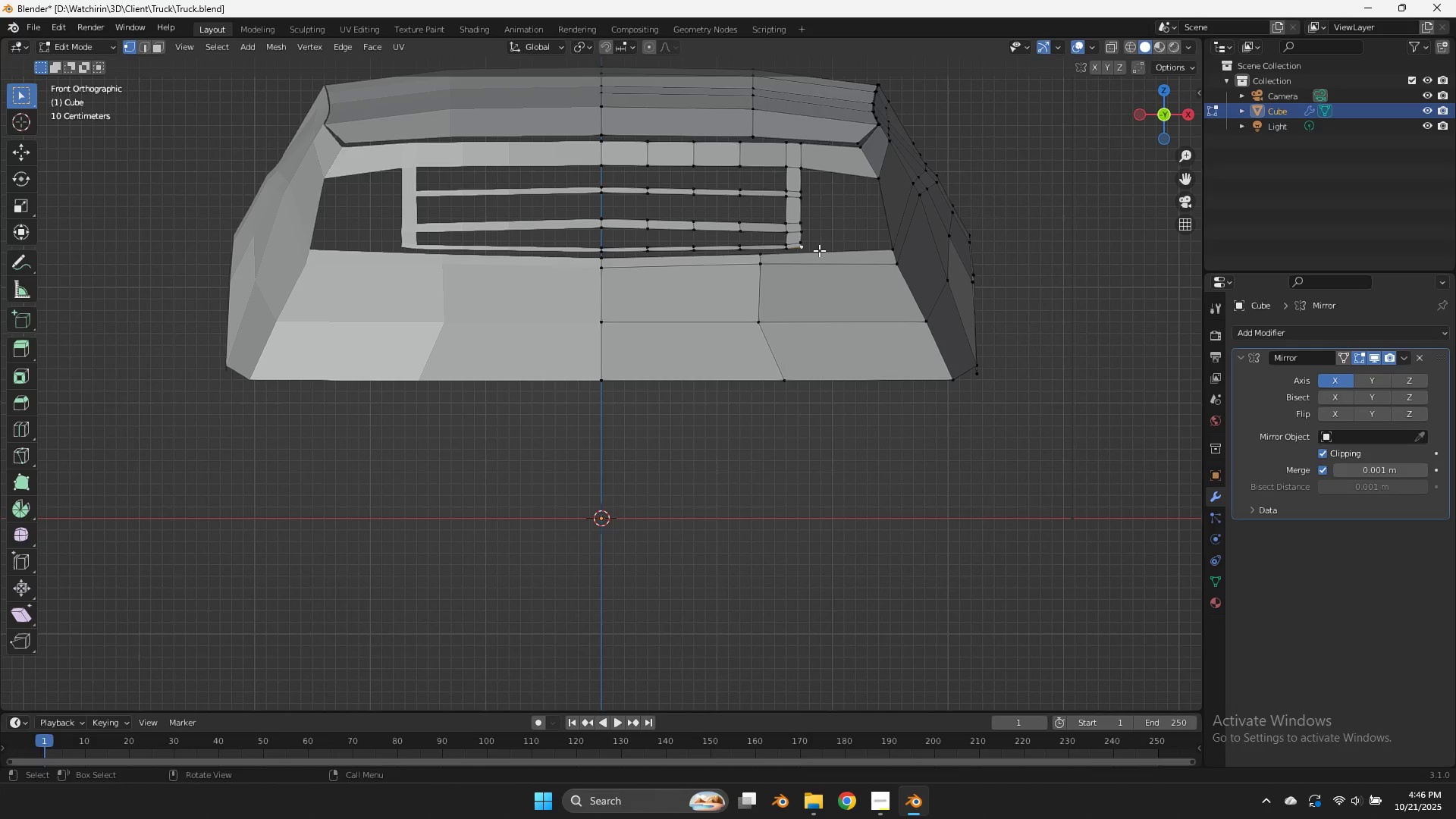 
key(G)
 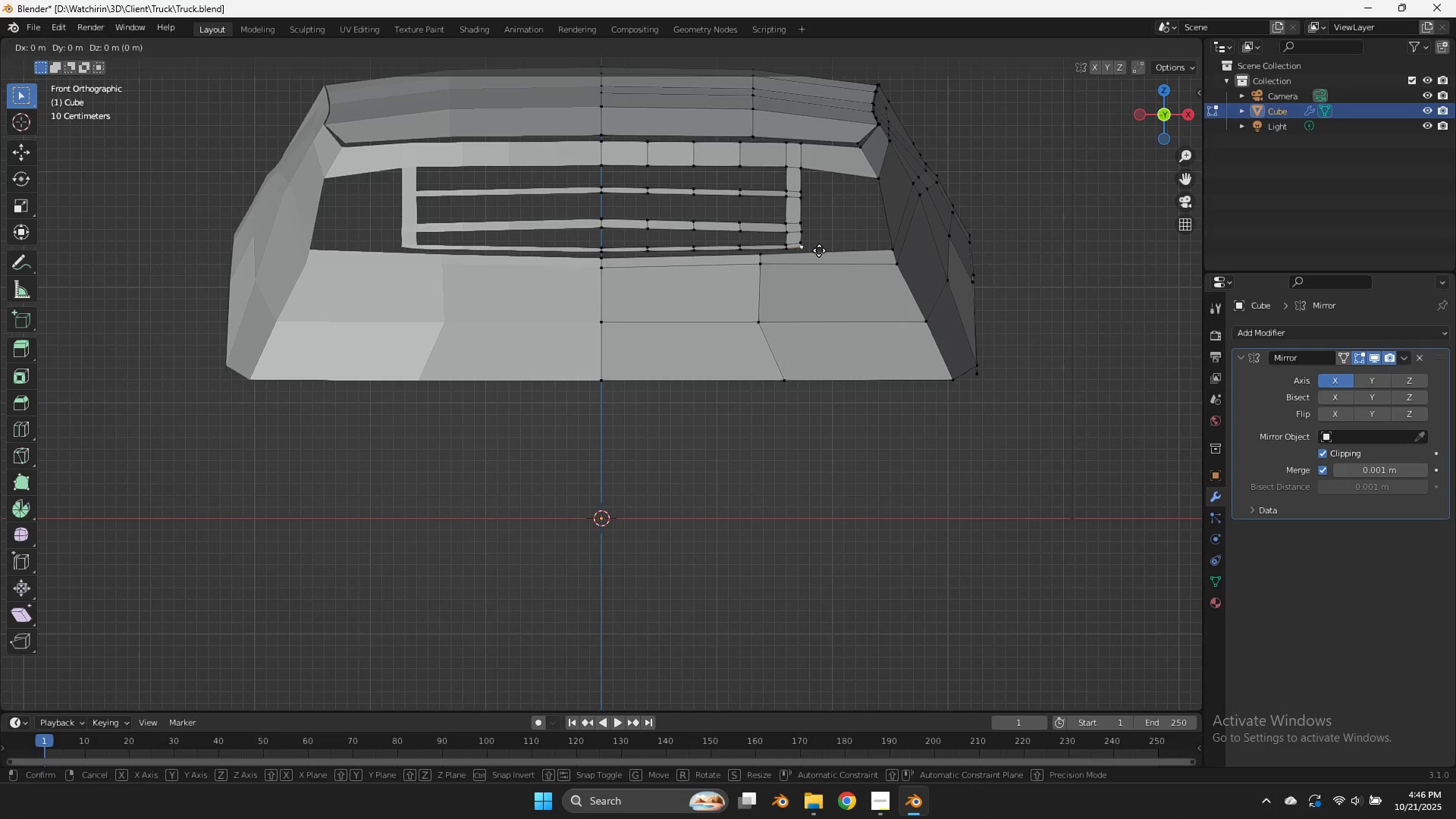 
hold_key(key=ShiftLeft, duration=0.87)
left_click([820, 278])
 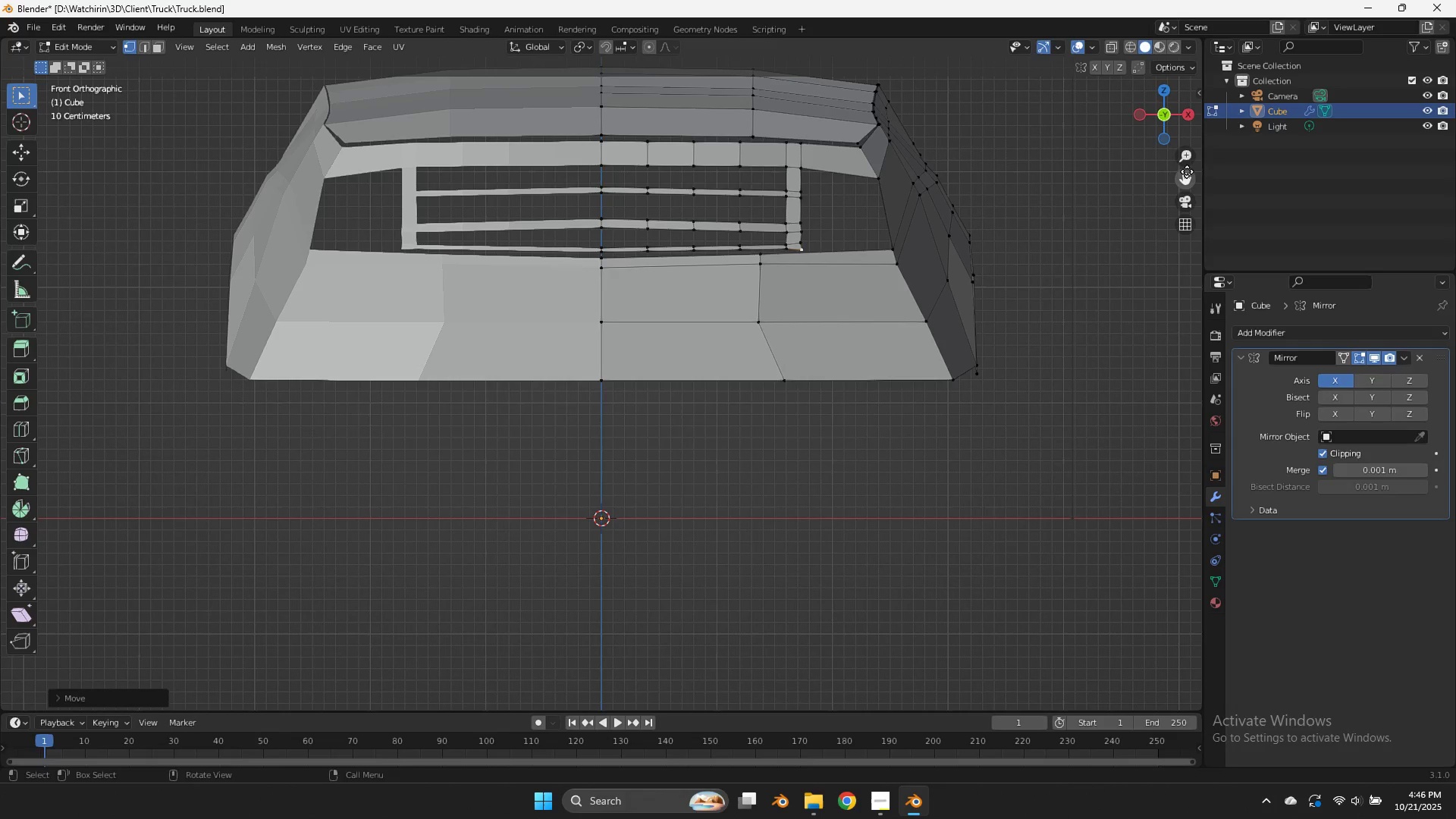 
left_click_drag(start_coordinate=[1183, 177], to_coordinate=[1131, 260])
 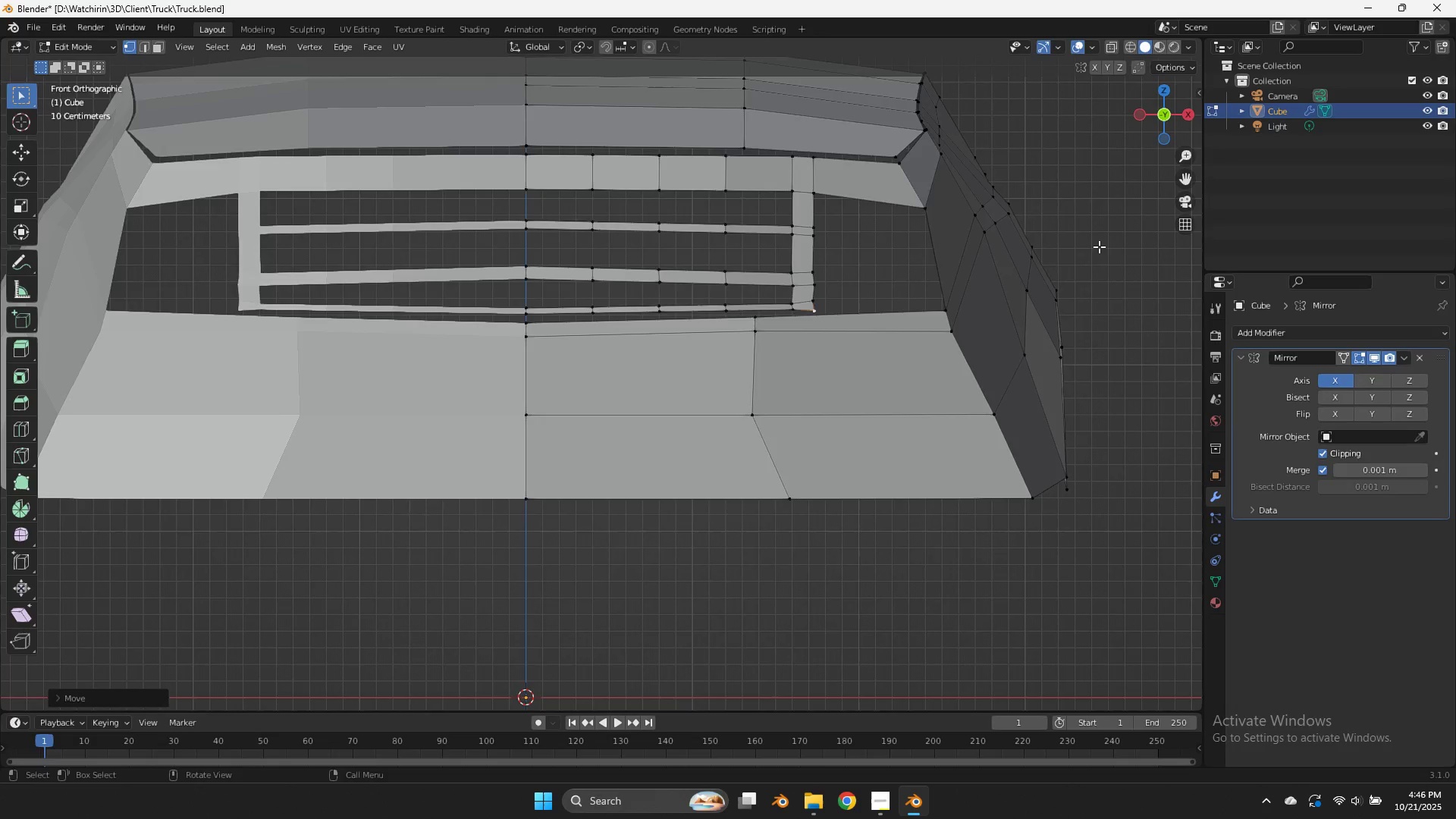 
scroll: coordinate [1099, 246], scroll_direction: up, amount: 4.0
 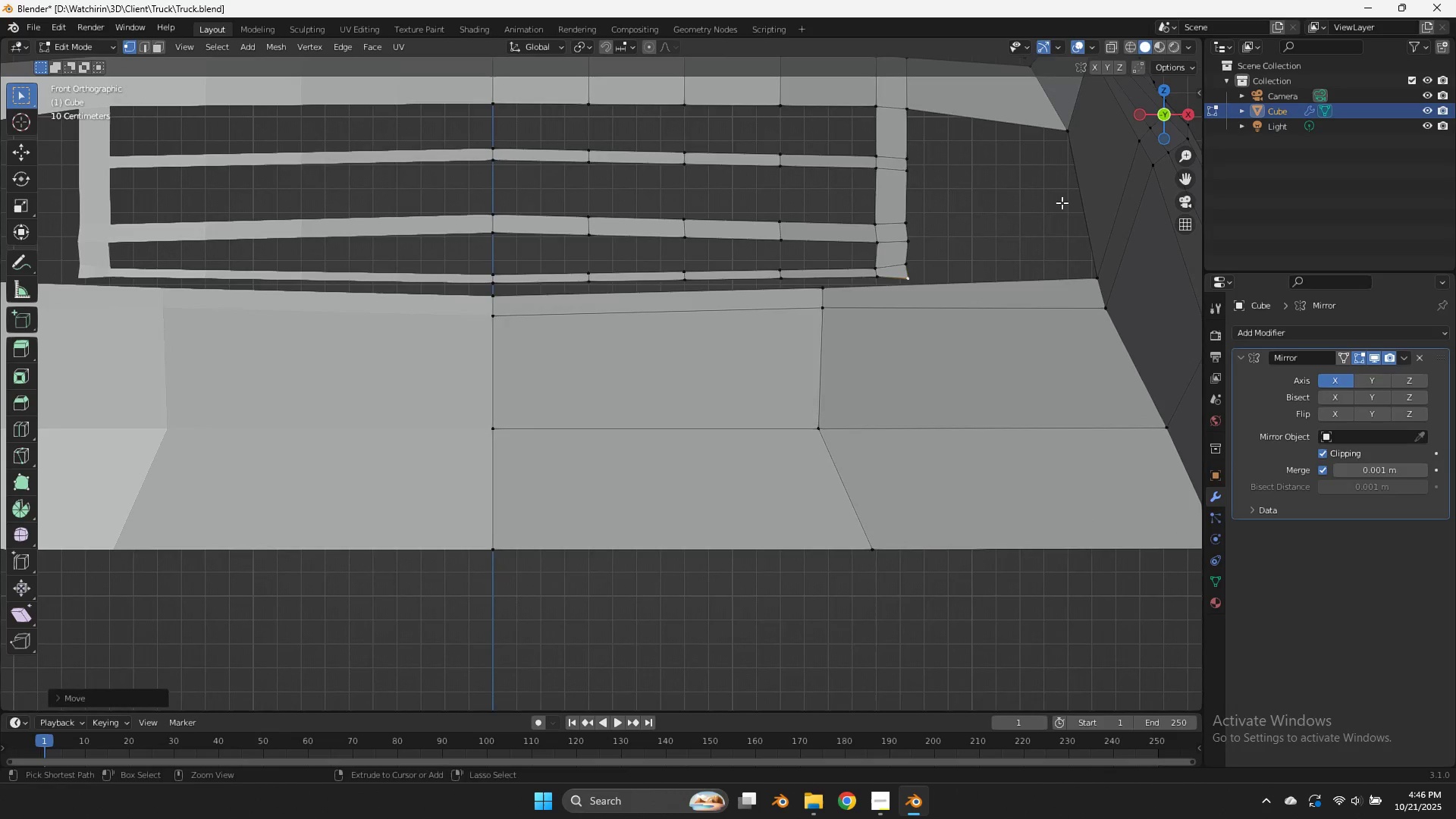 
key(Control+ControlLeft)
 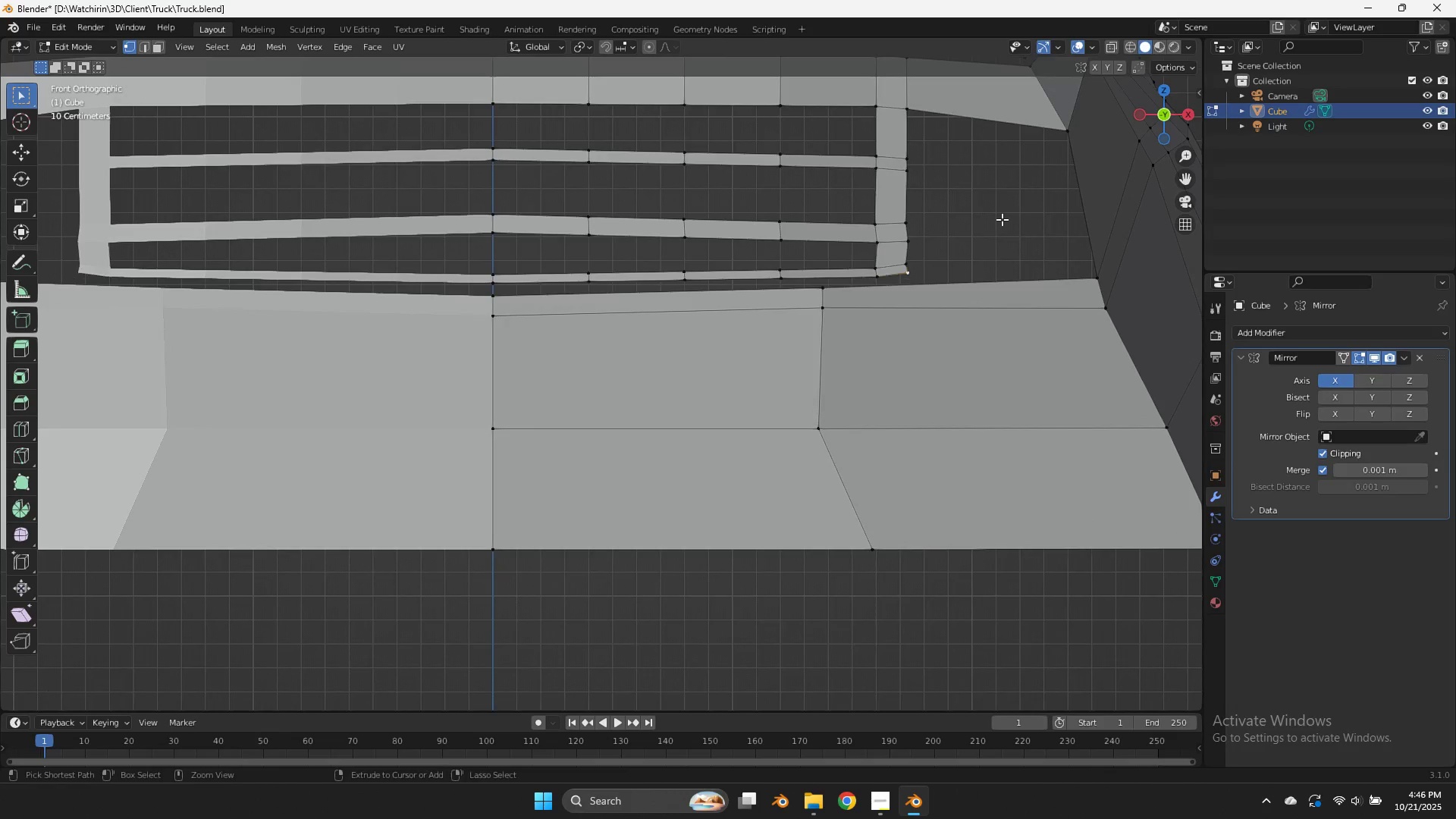 
key(Control+Z)
 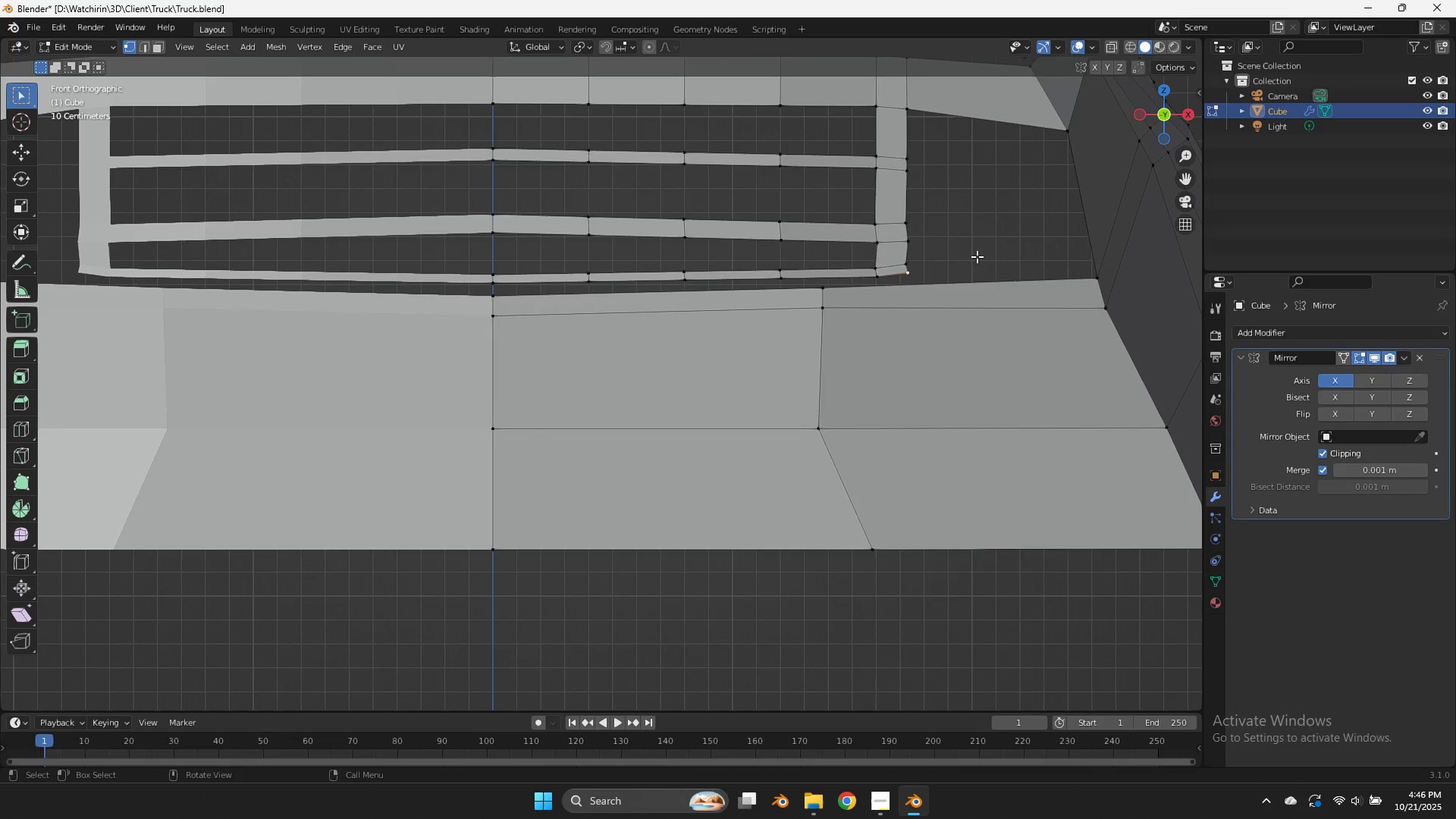 
type(zgz)
 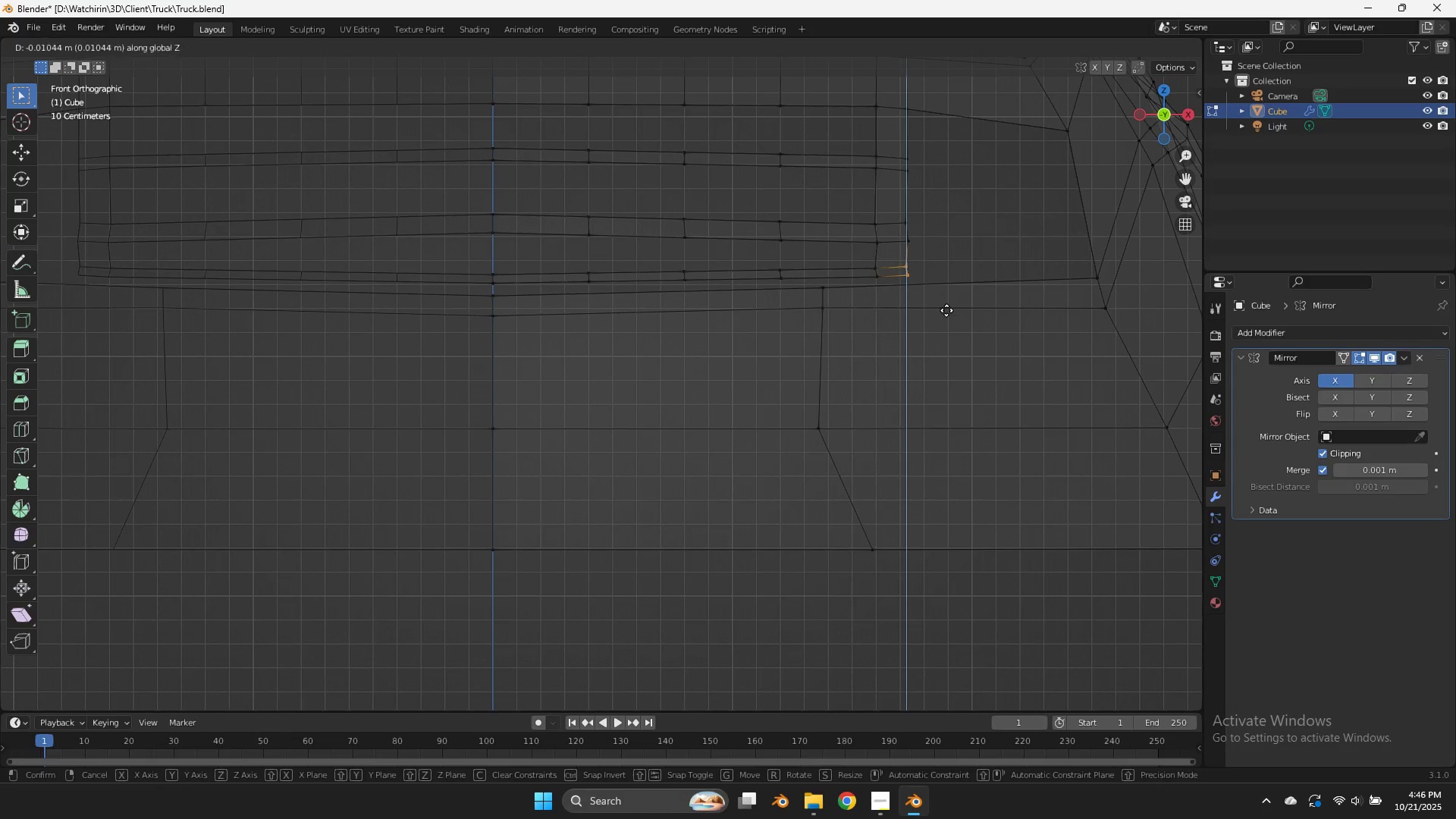 
left_click_drag(start_coordinate=[930, 252], to_coordinate=[899, 281])
 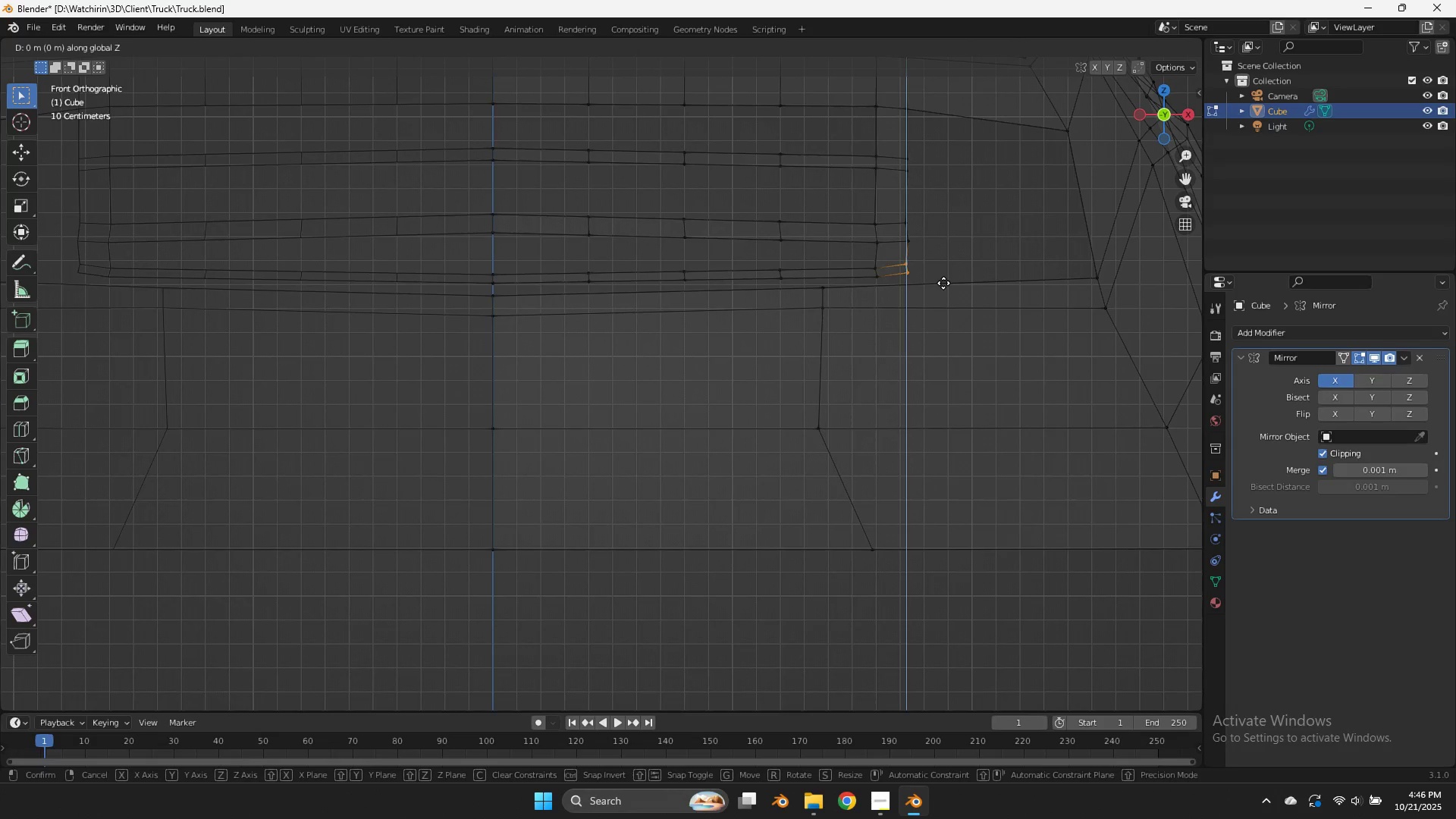 
hold_key(key=ShiftLeft, duration=1.1)
left_click([946, 323])
 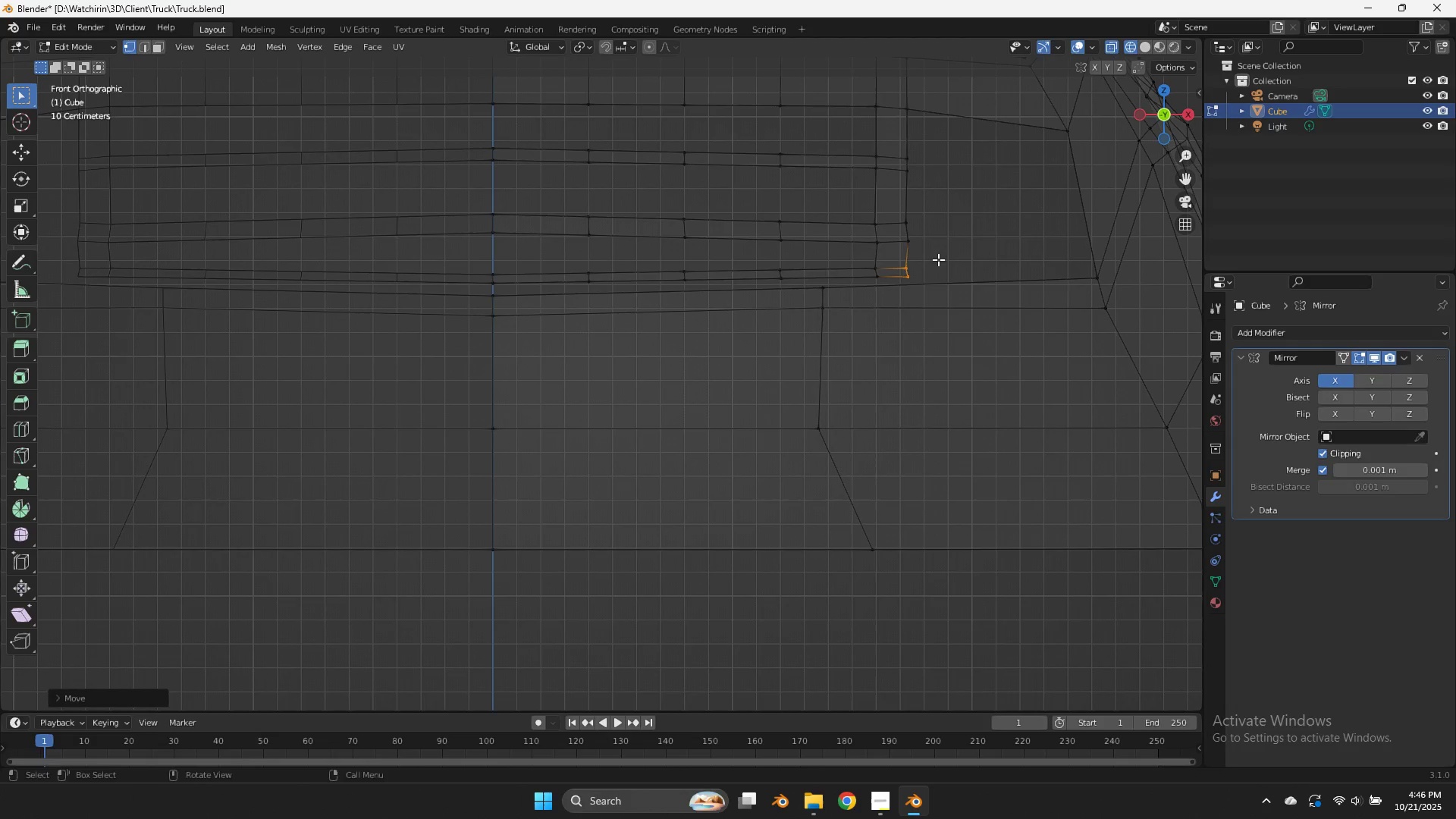 
left_click_drag(start_coordinate=[938, 253], to_coordinate=[419, 287])
 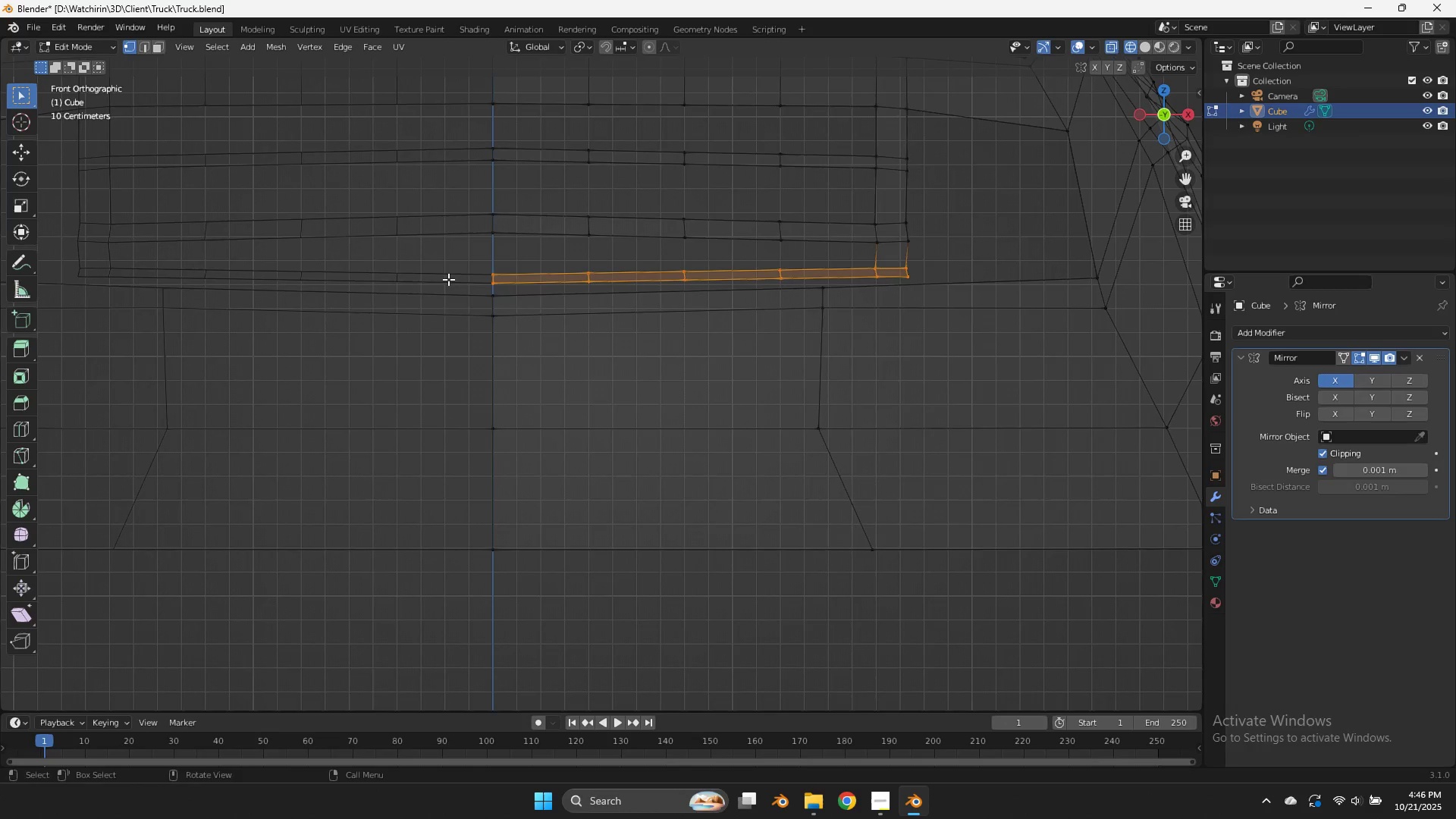 
type(zgz)
 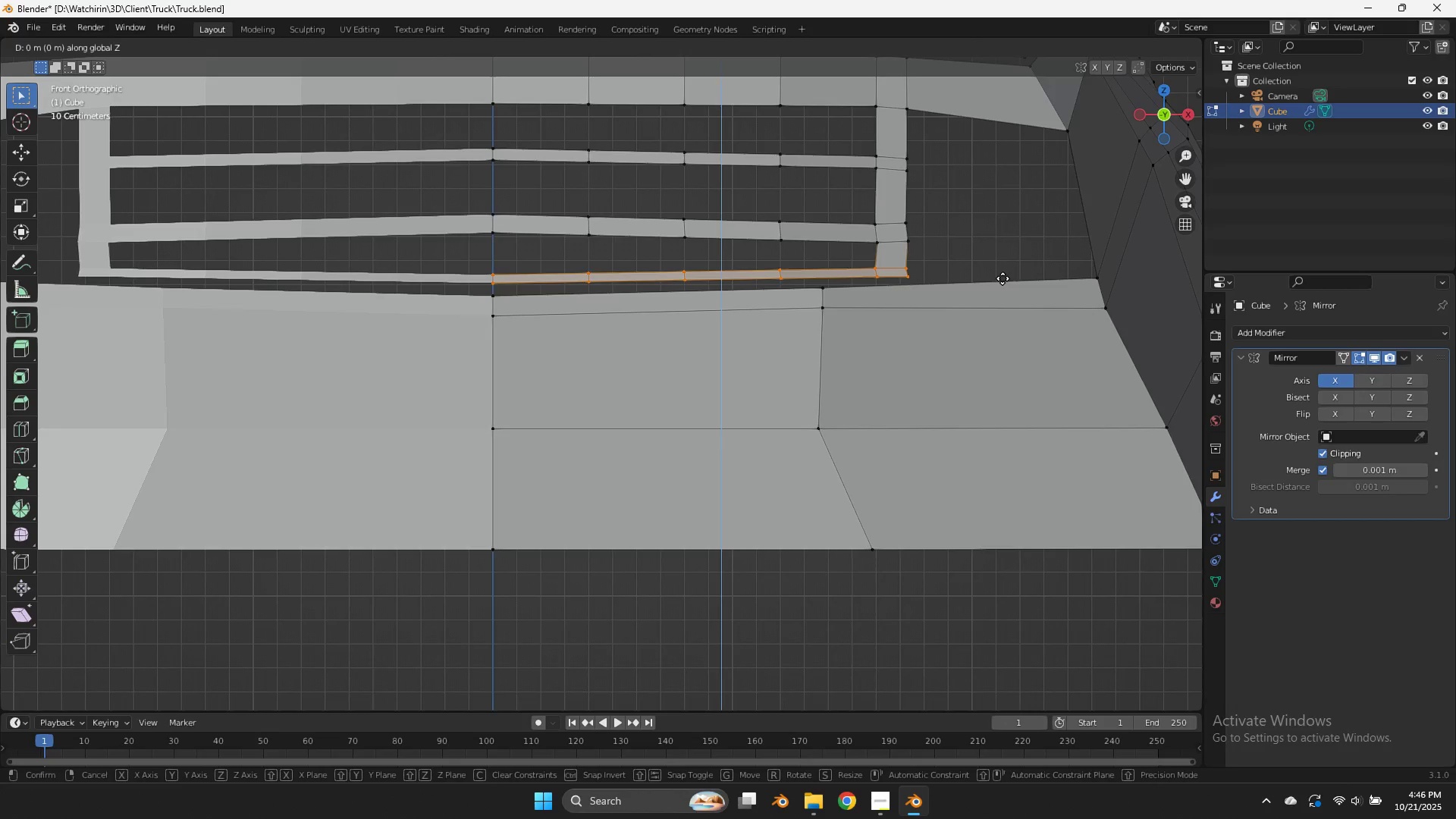 
hold_key(key=ShiftLeft, duration=1.72)
left_click([1005, 369])
 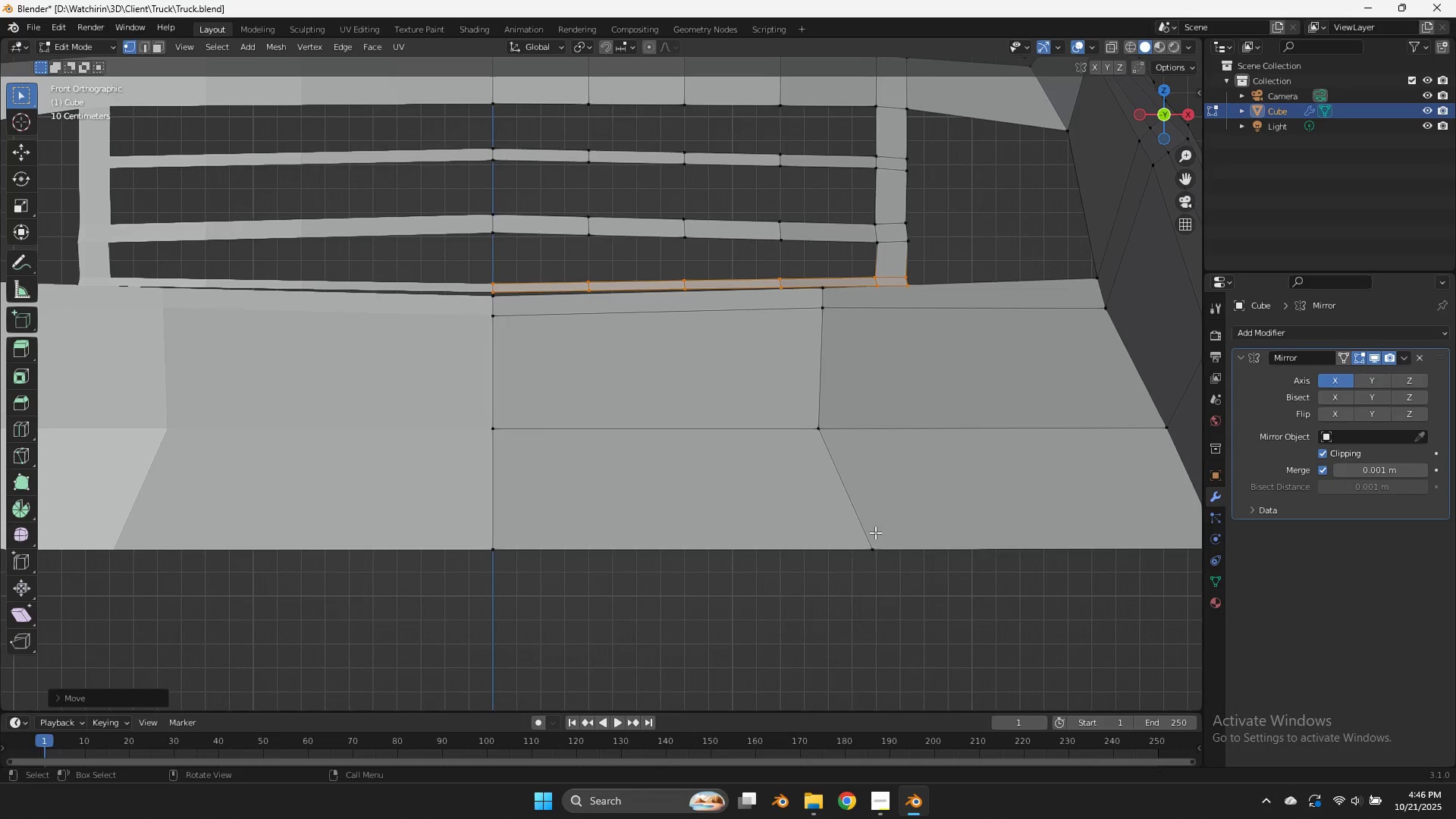 
left_click([875, 538])
 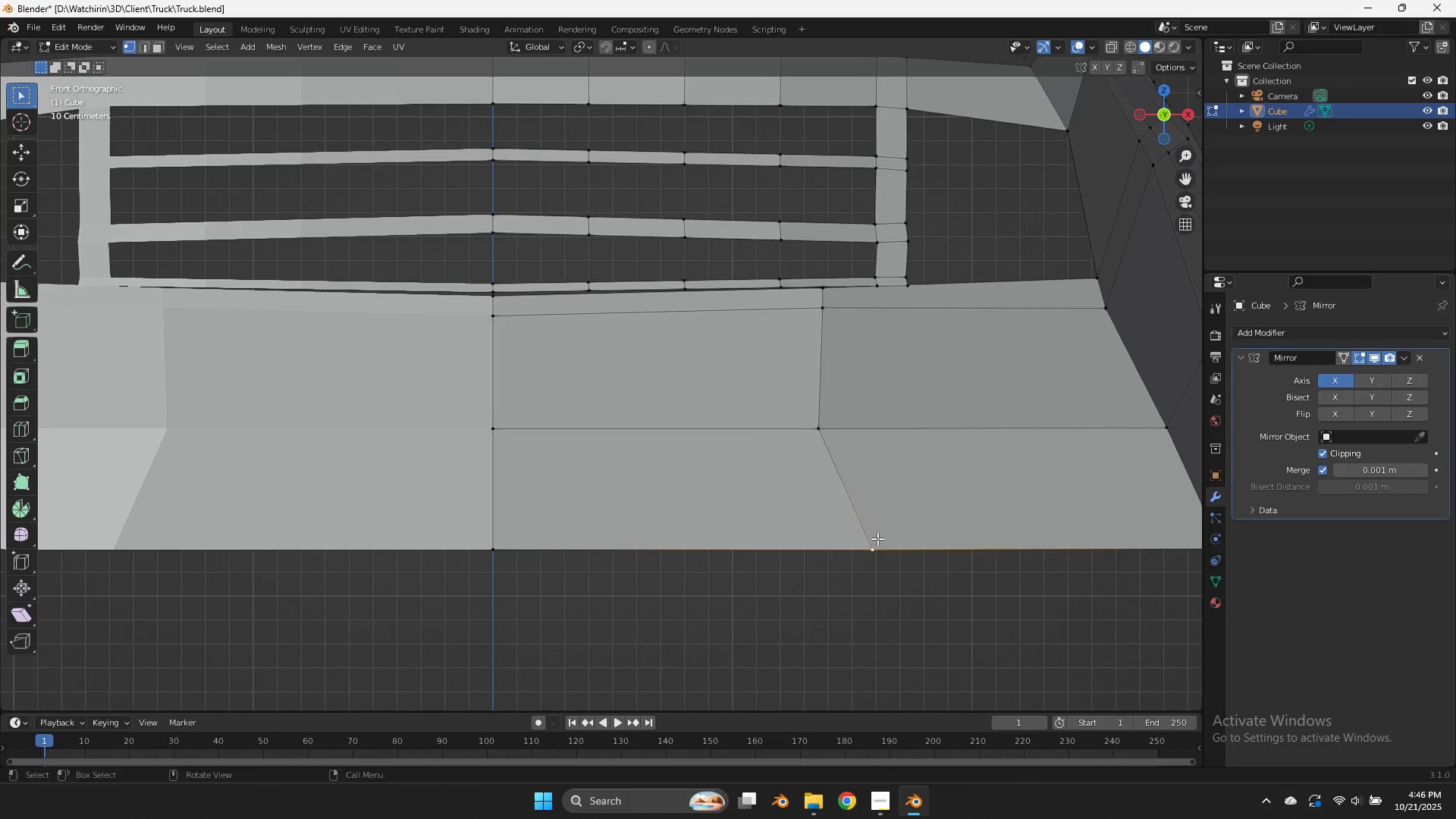 
key(G)
 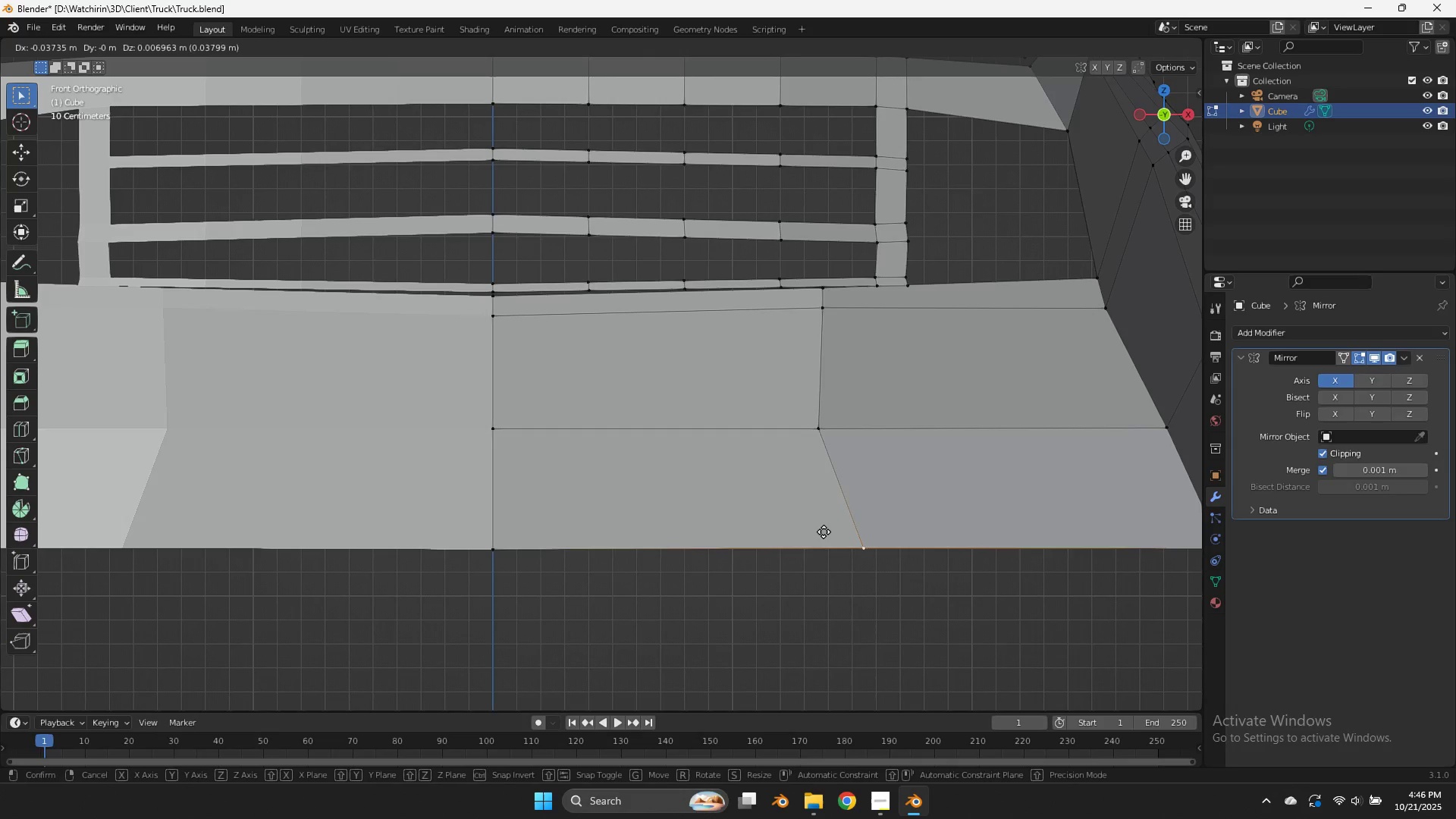 
hold_key(key=ShiftLeft, duration=0.92)
left_click([418, 513])
 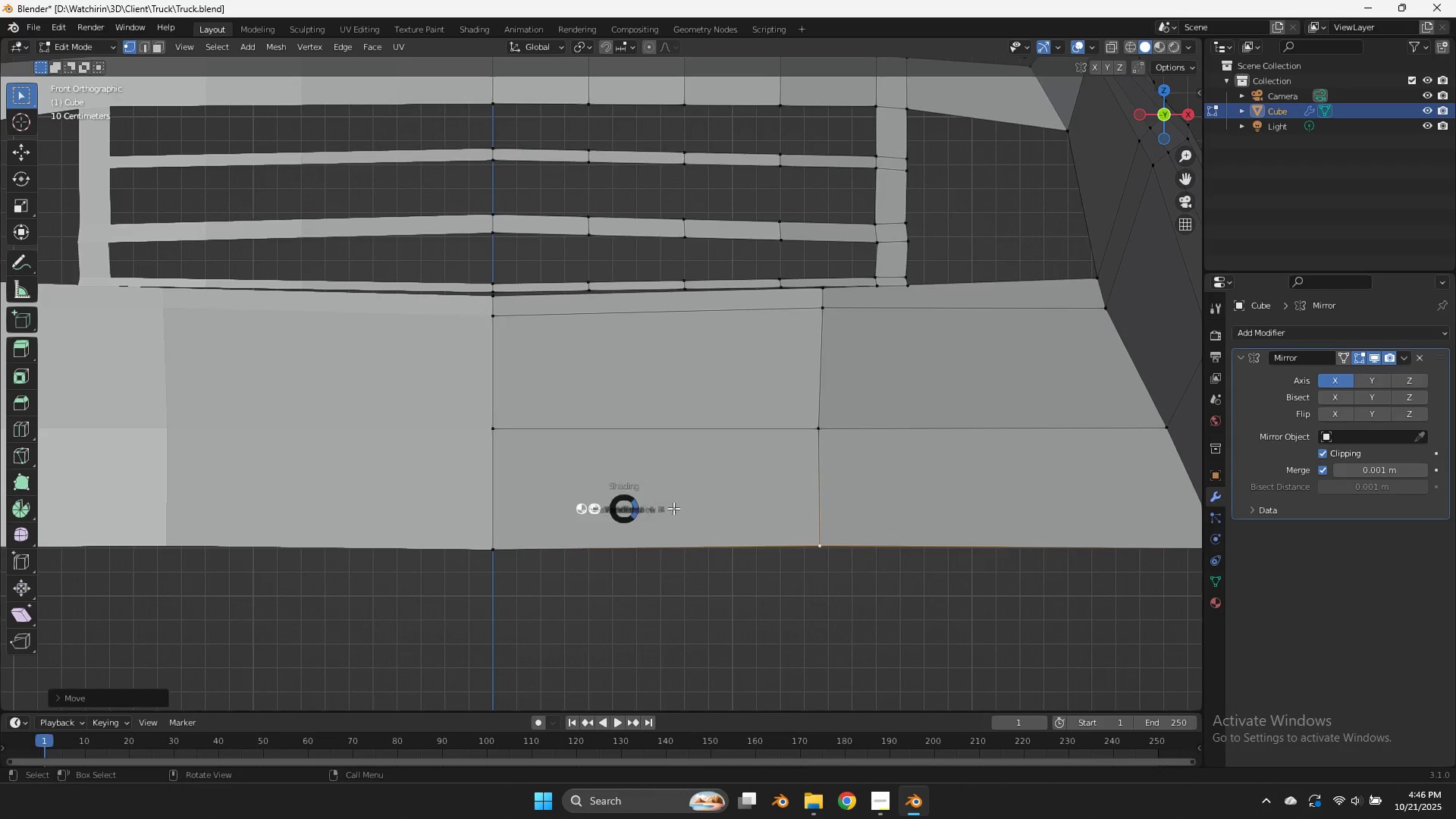 
key(Z)
 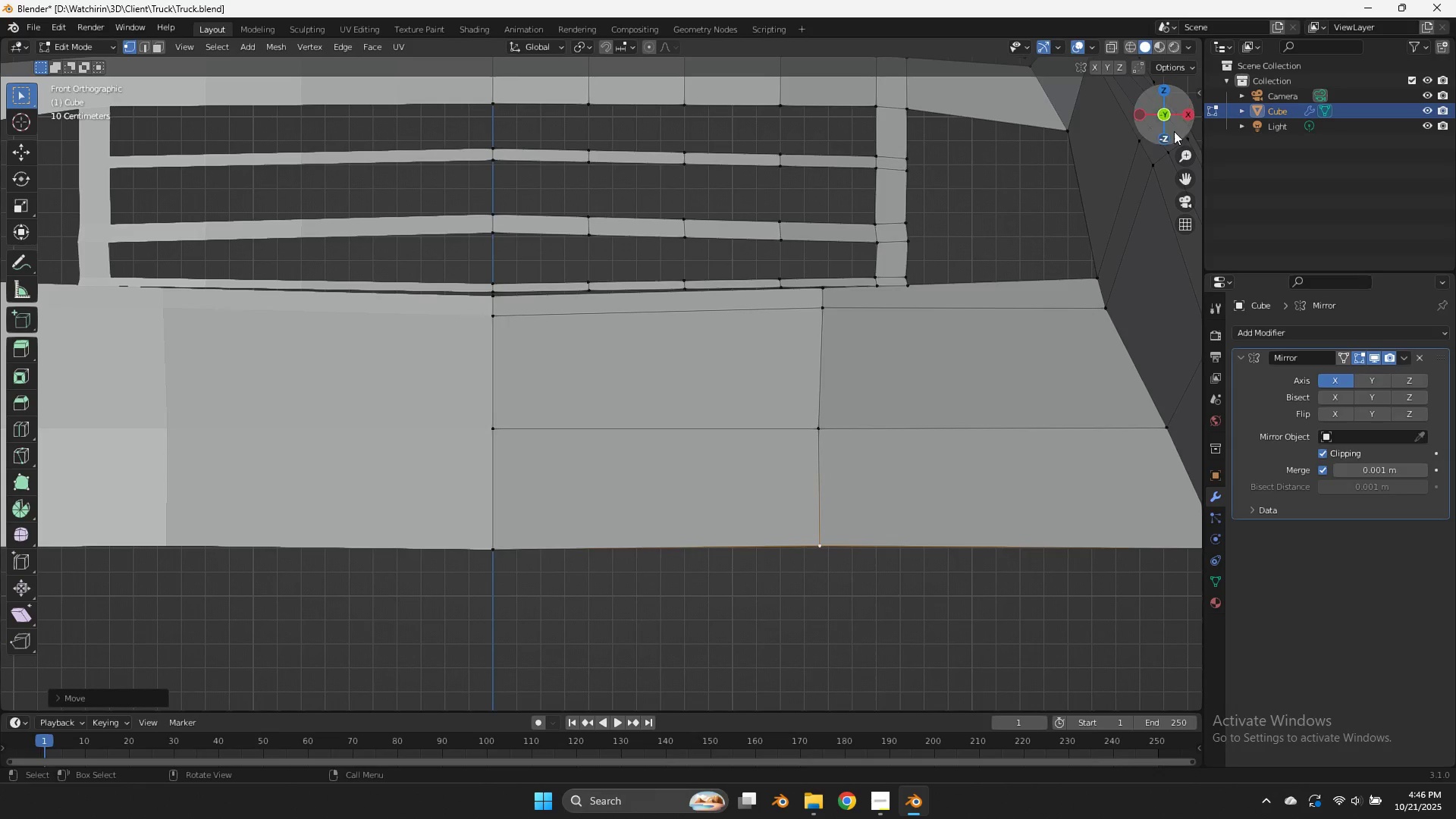 
left_click_drag(start_coordinate=[1172, 110], to_coordinate=[1188, 133])
 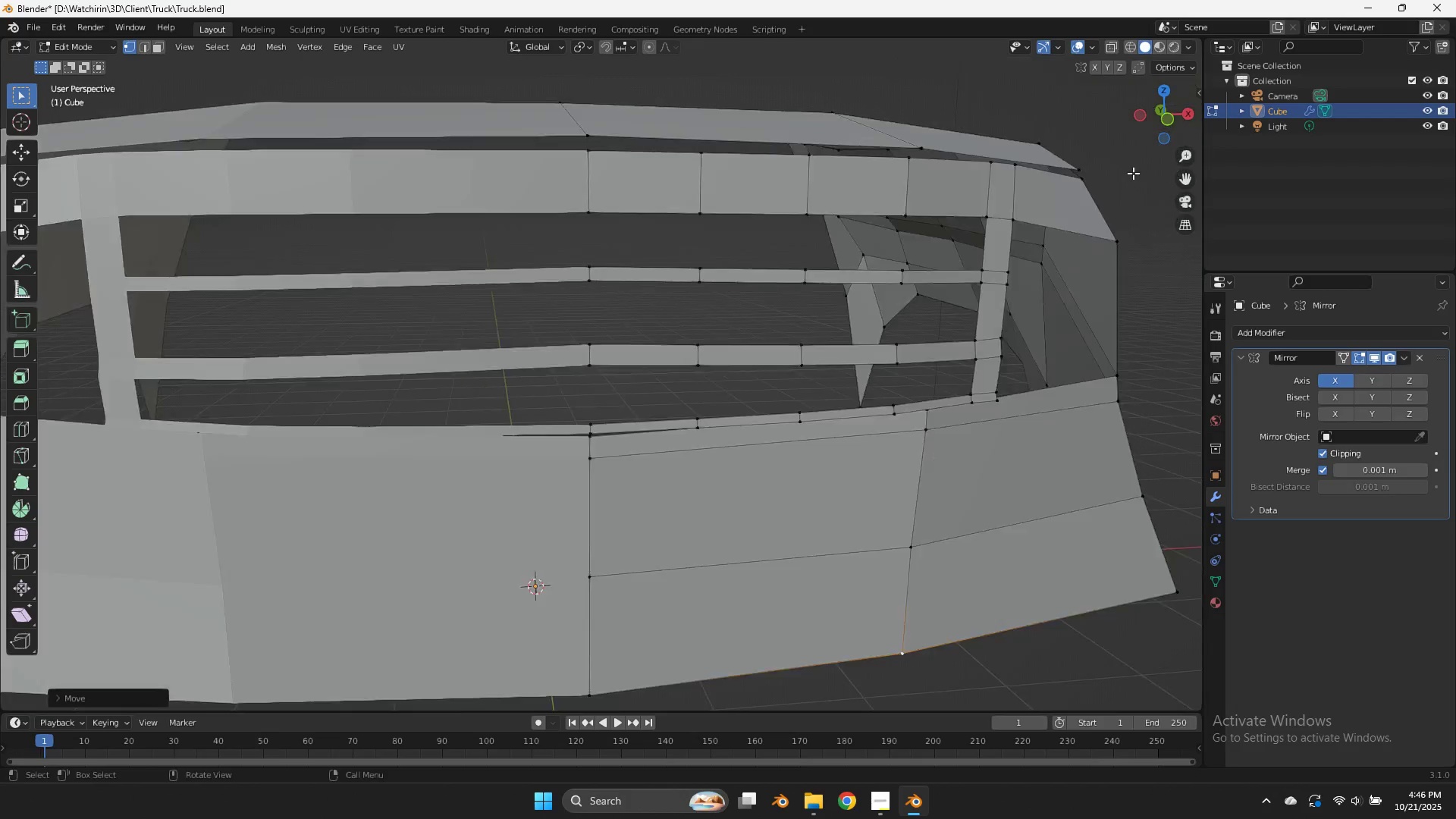 
scroll: coordinate [1133, 174], scroll_direction: down, amount: 6.0
 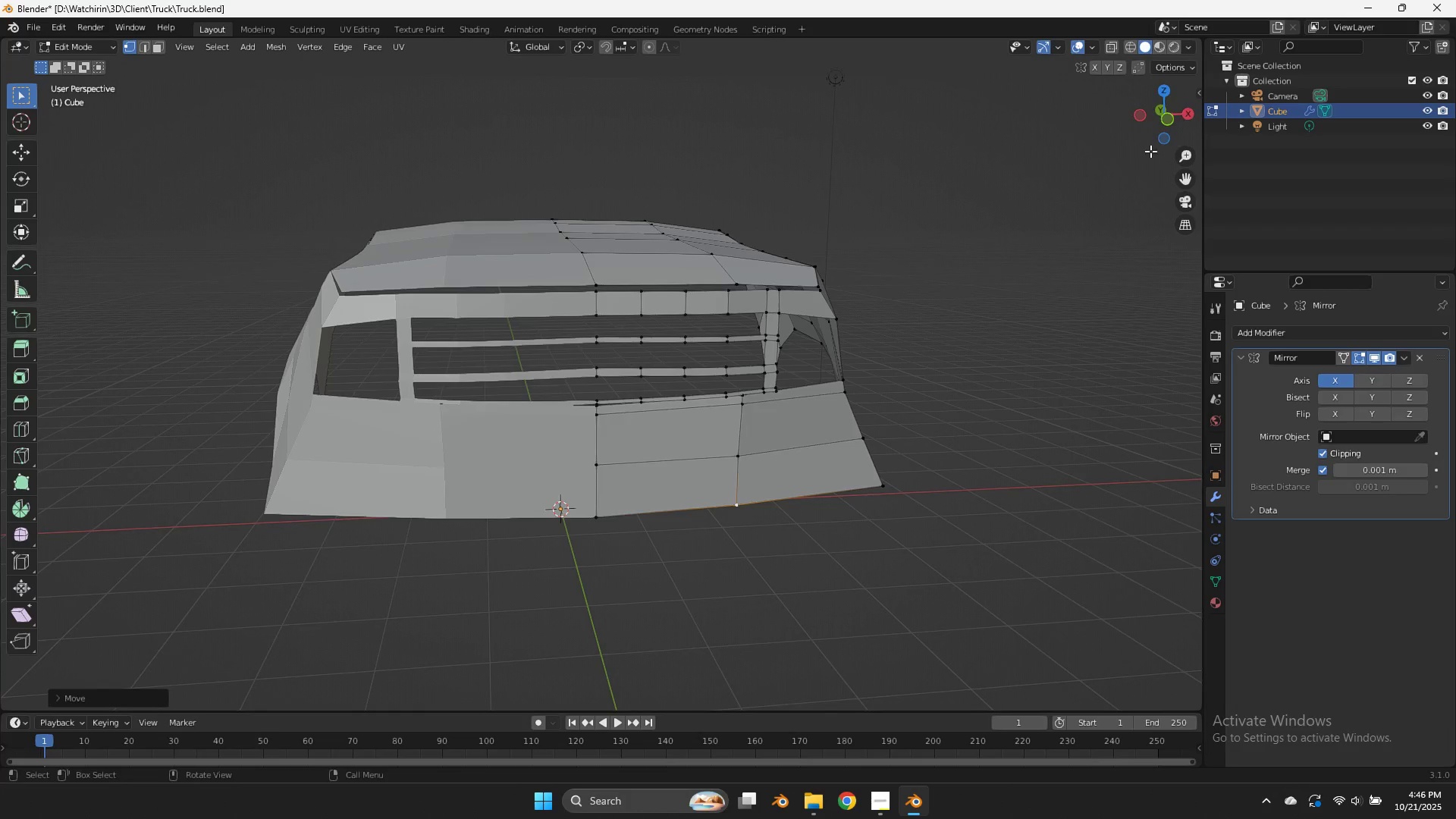 
key(Control+ControlLeft)
 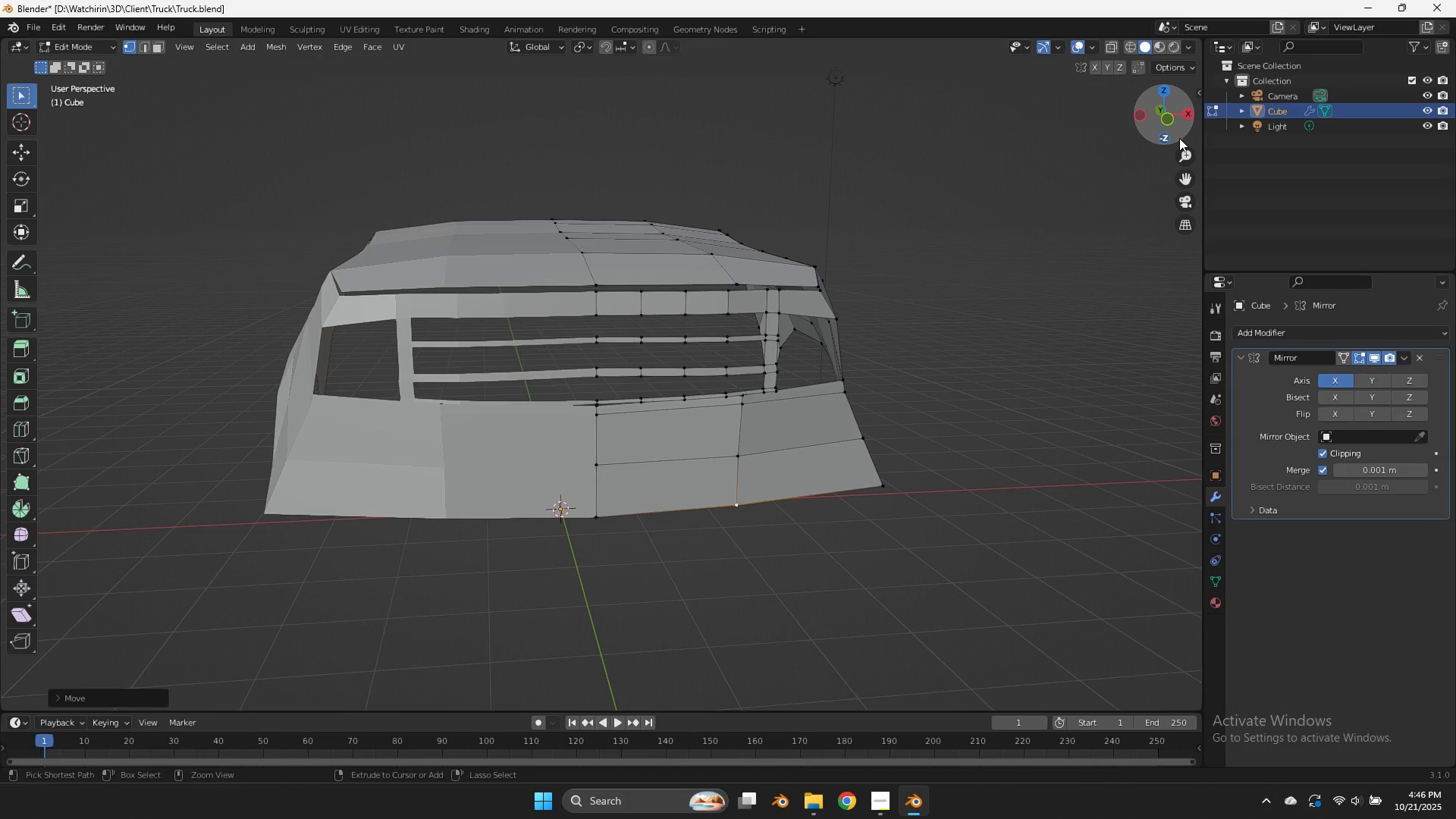 
key(Control+S)
 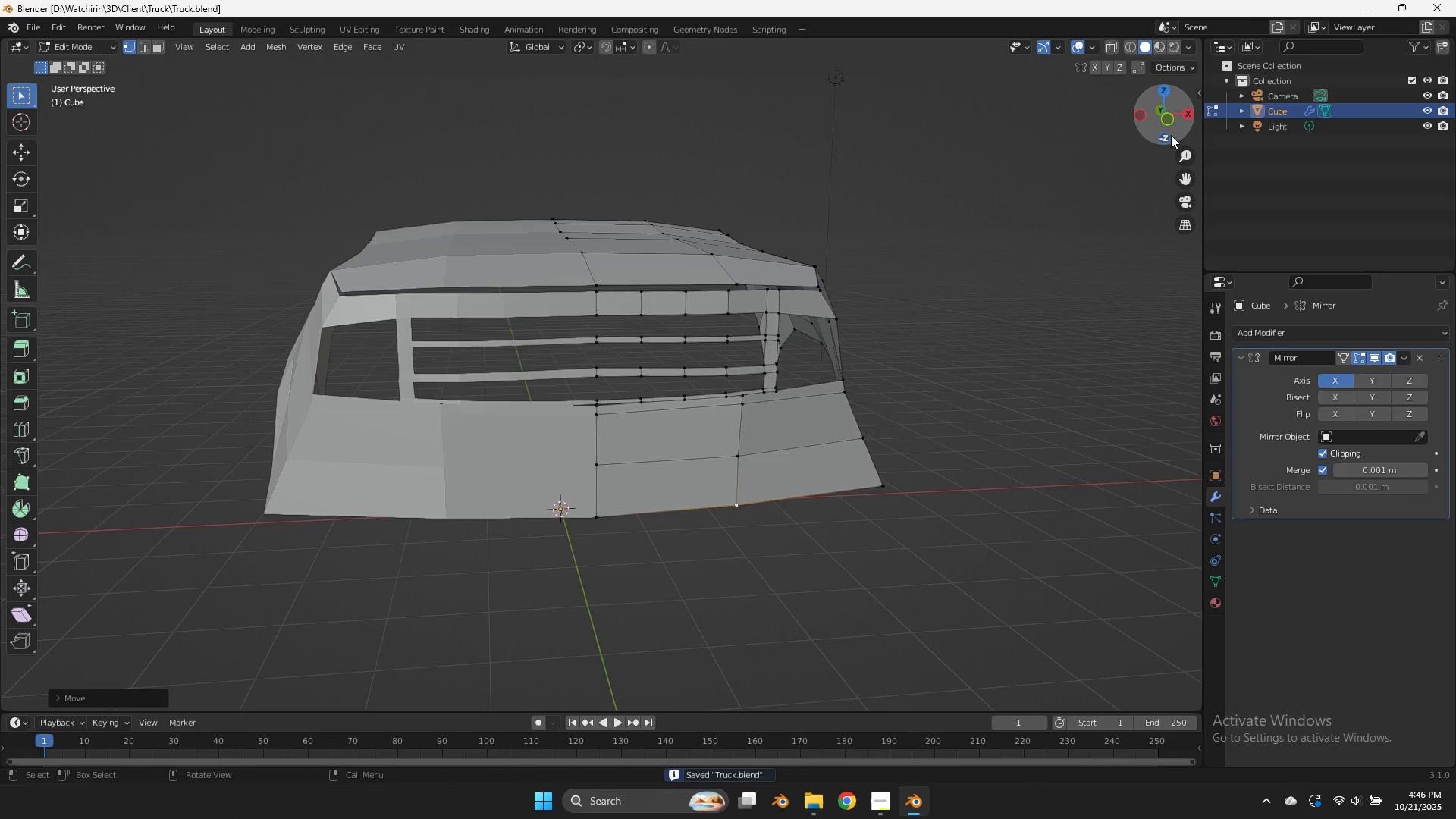 
left_click_drag(start_coordinate=[1170, 135], to_coordinate=[1097, 135])
 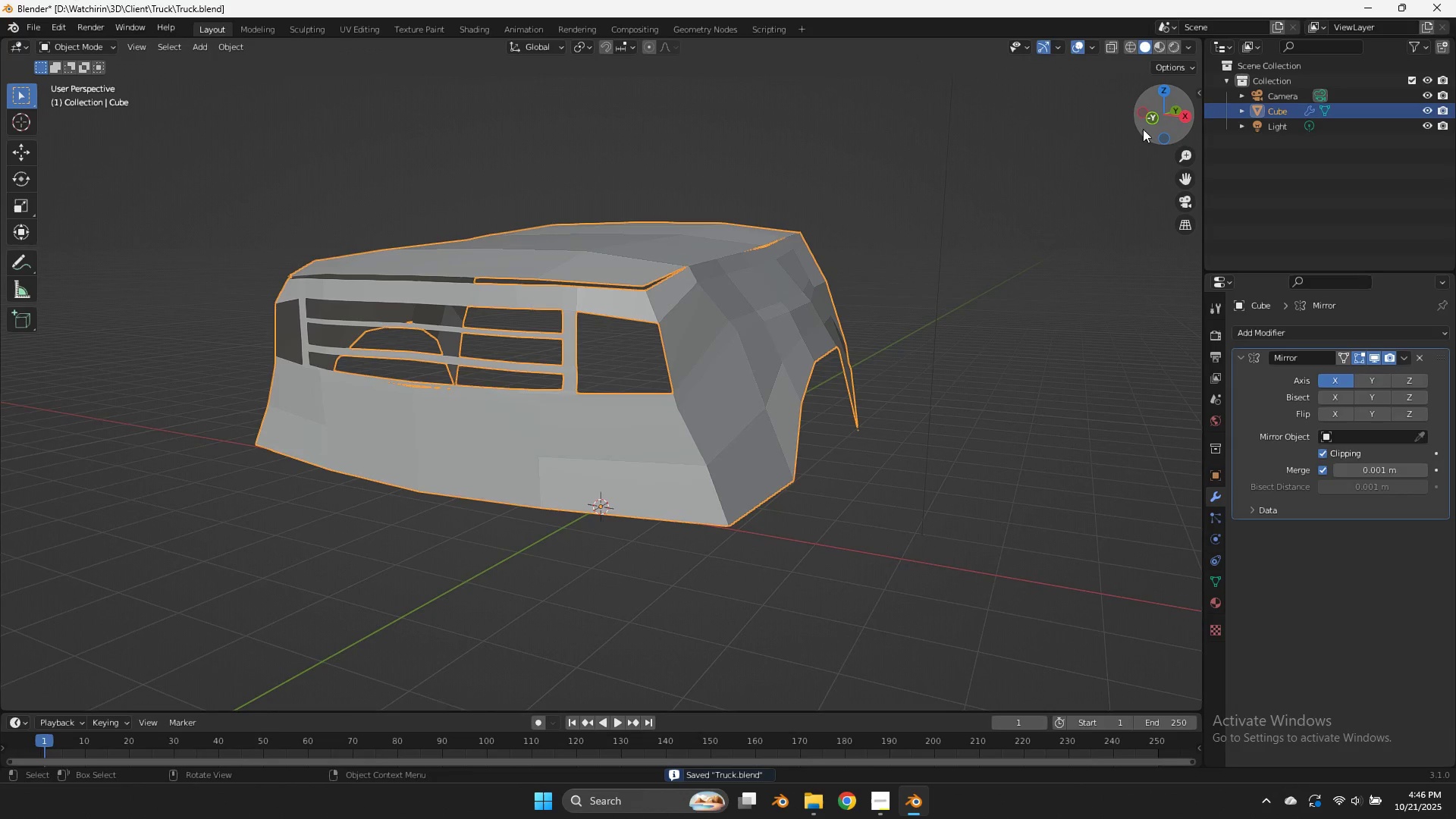 
key(Tab)
 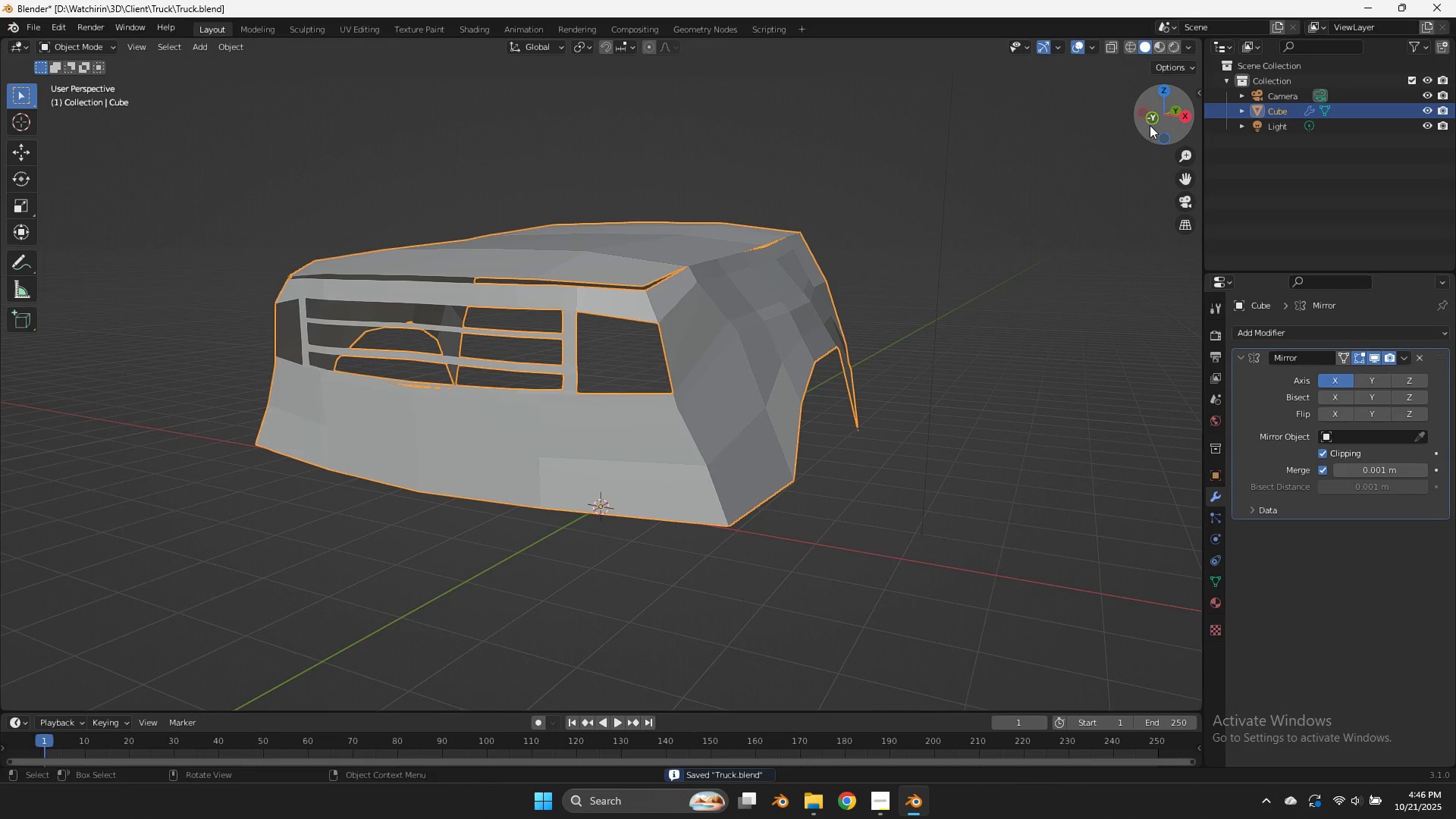 
left_click_drag(start_coordinate=[1154, 124], to_coordinate=[1197, 162])
 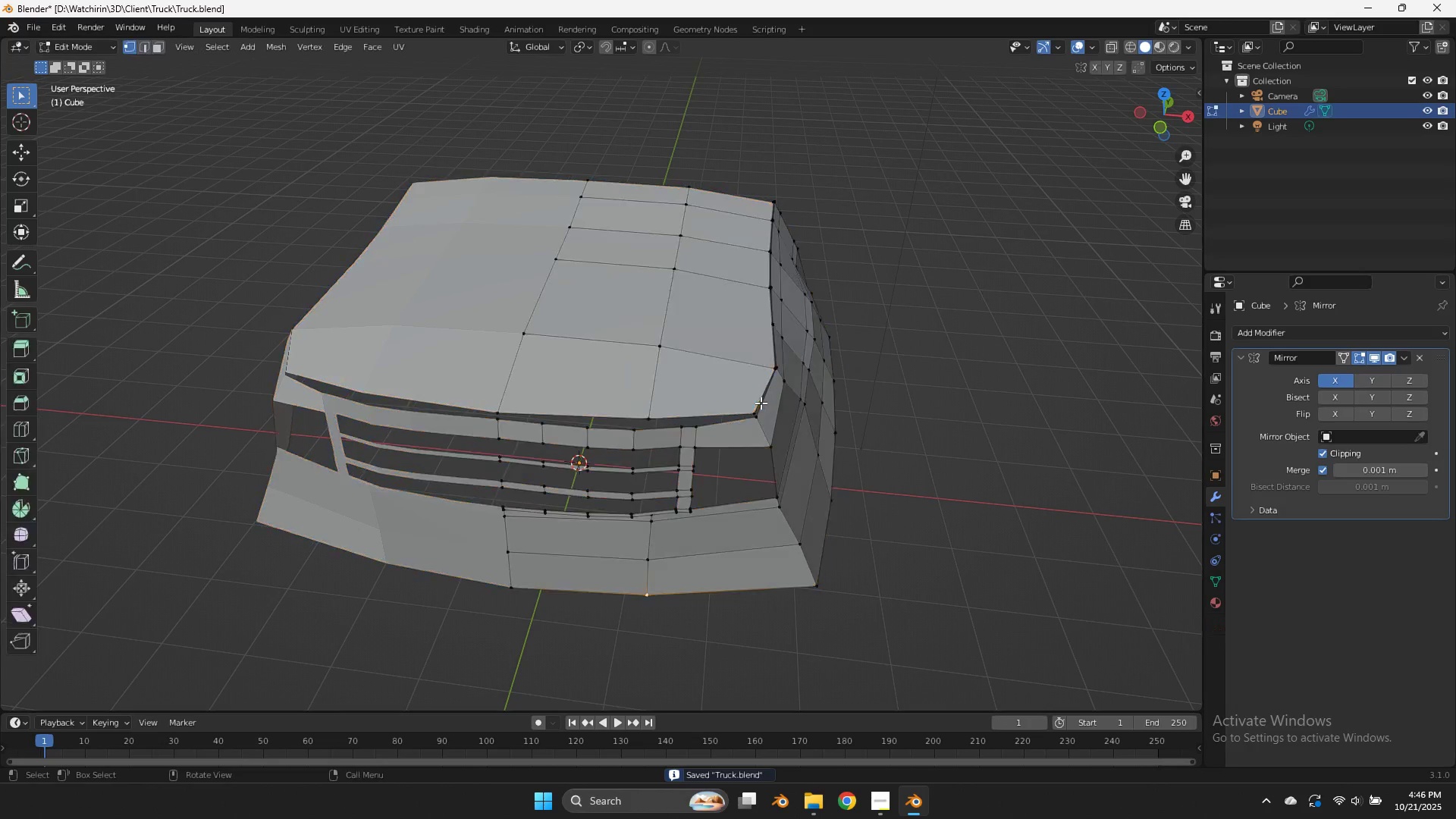 
key(Tab)
 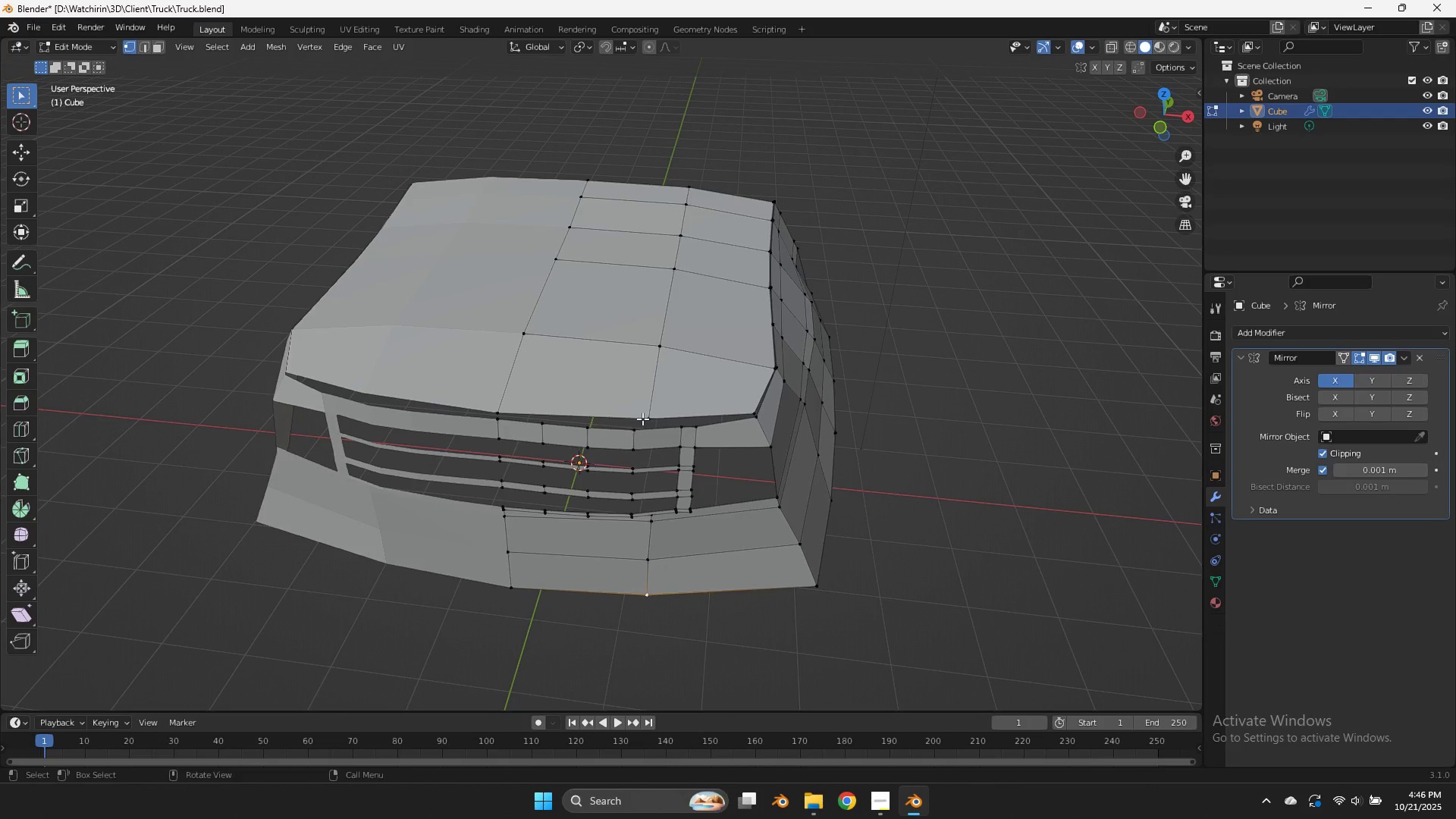 
left_click([642, 419])
 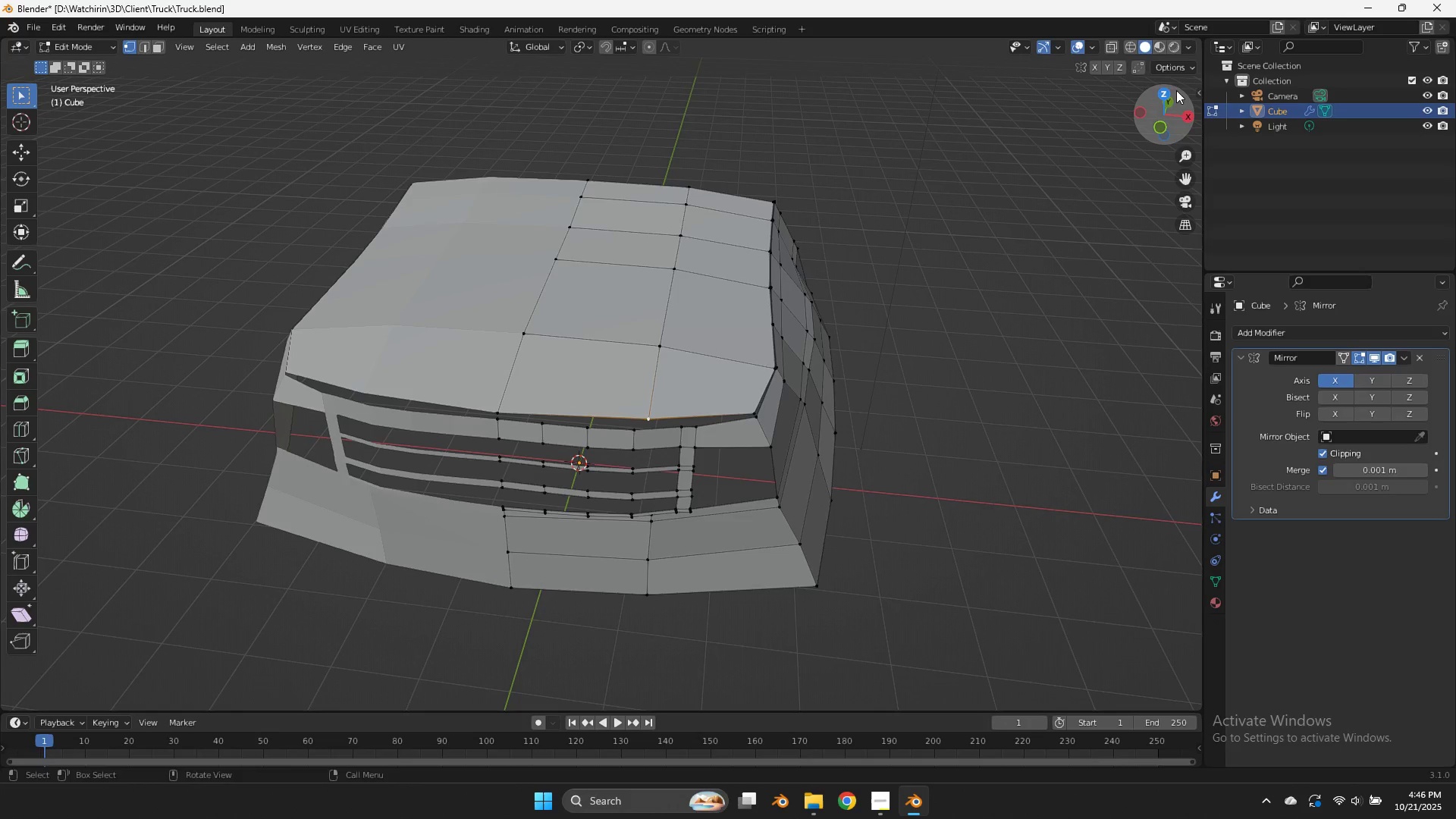 
left_click_drag(start_coordinate=[1176, 99], to_coordinate=[19, 124])
 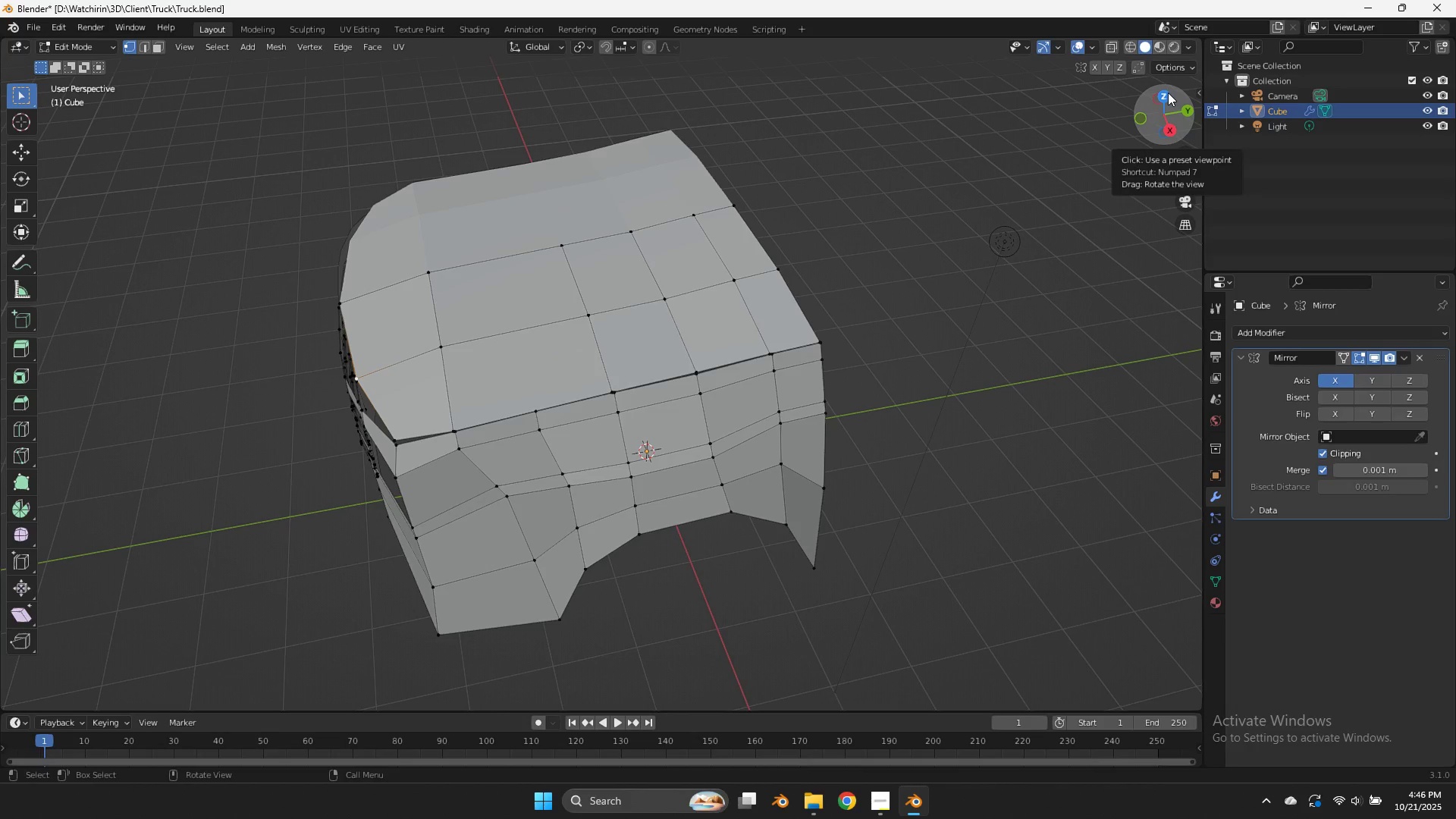 
left_click([1168, 93])
 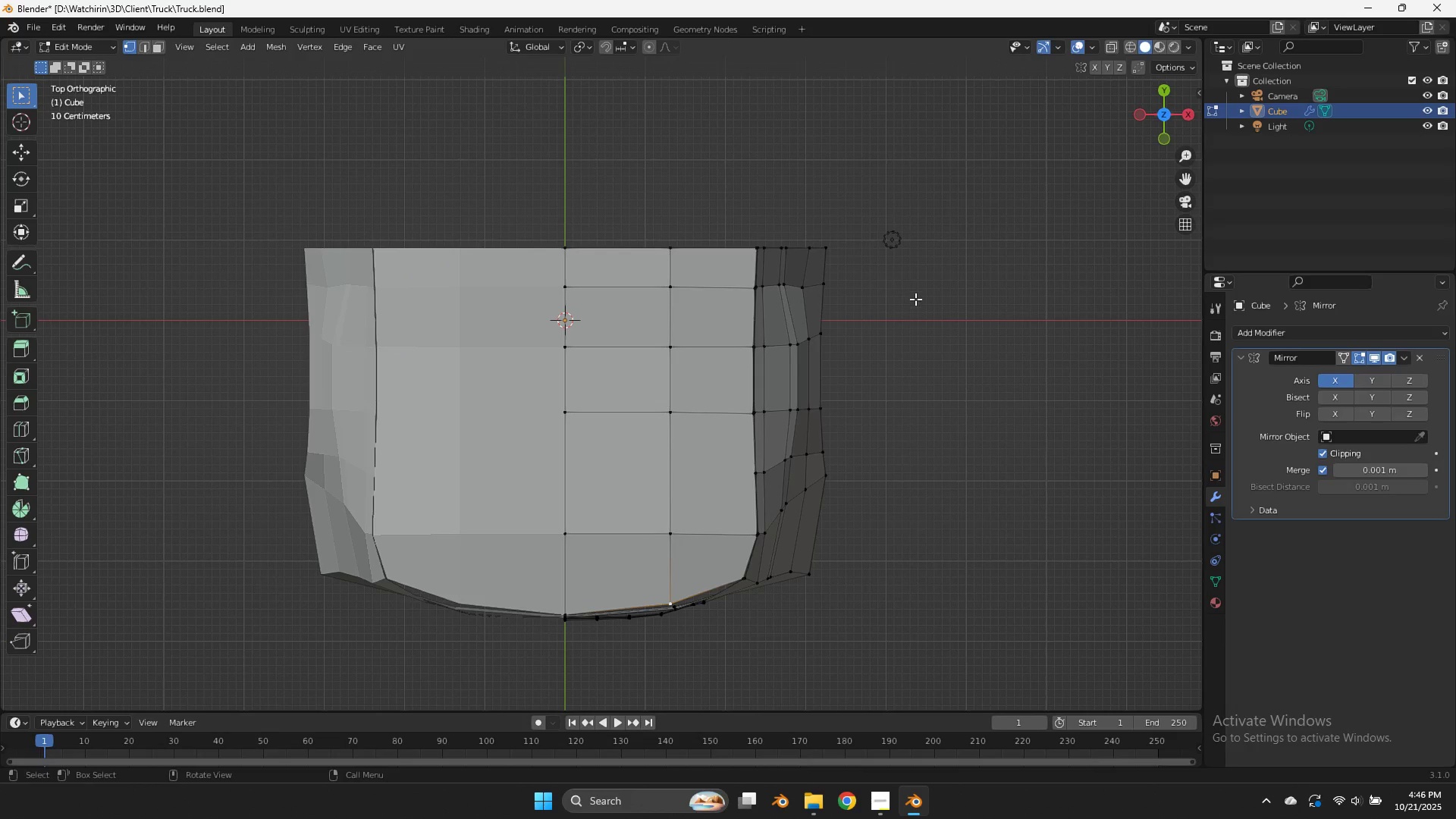 
key(G)
 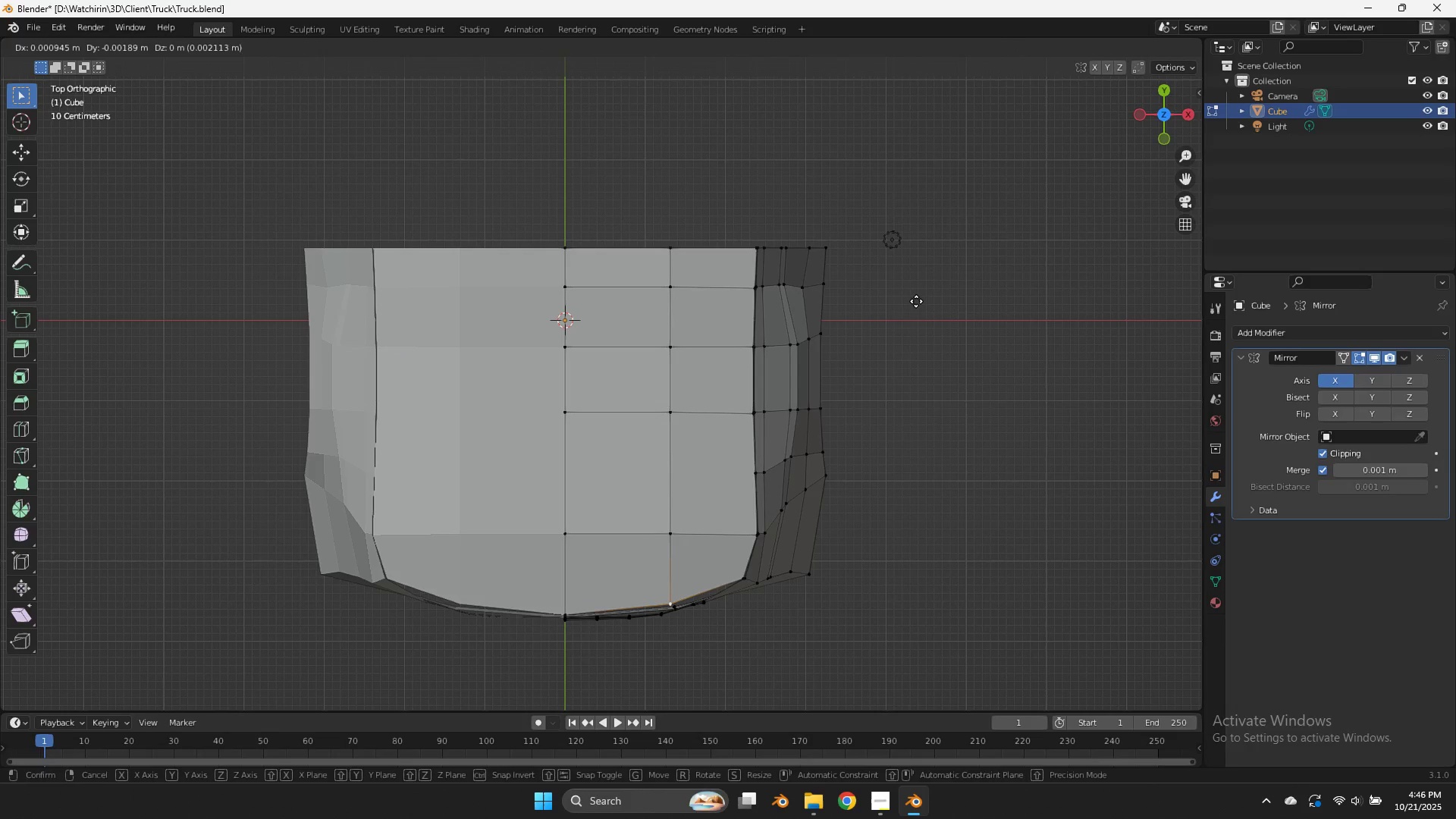 
hold_key(key=ShiftLeft, duration=1.57)
left_click([943, 361])
 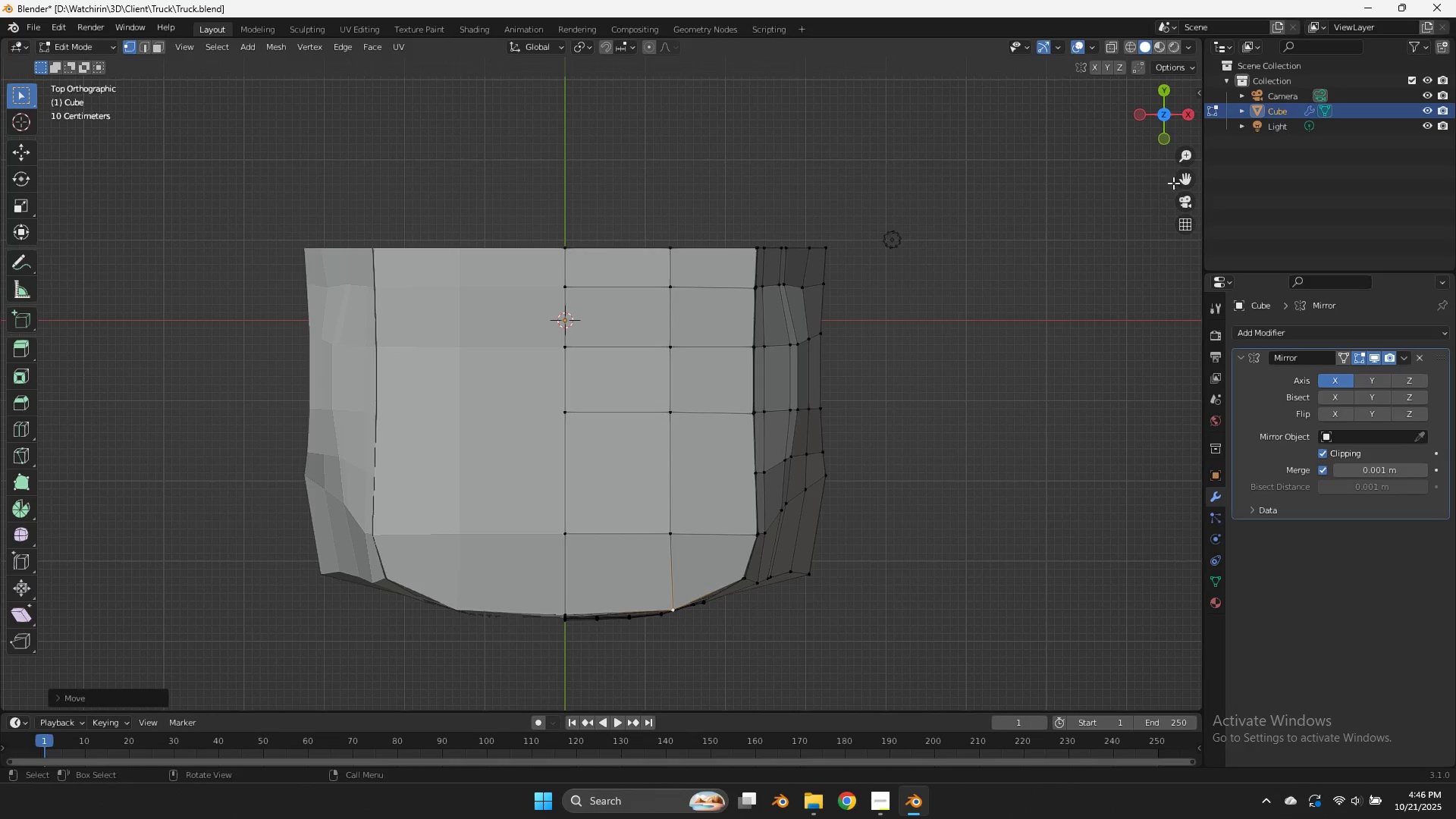 
left_click_drag(start_coordinate=[1166, 129], to_coordinate=[1168, 683])
 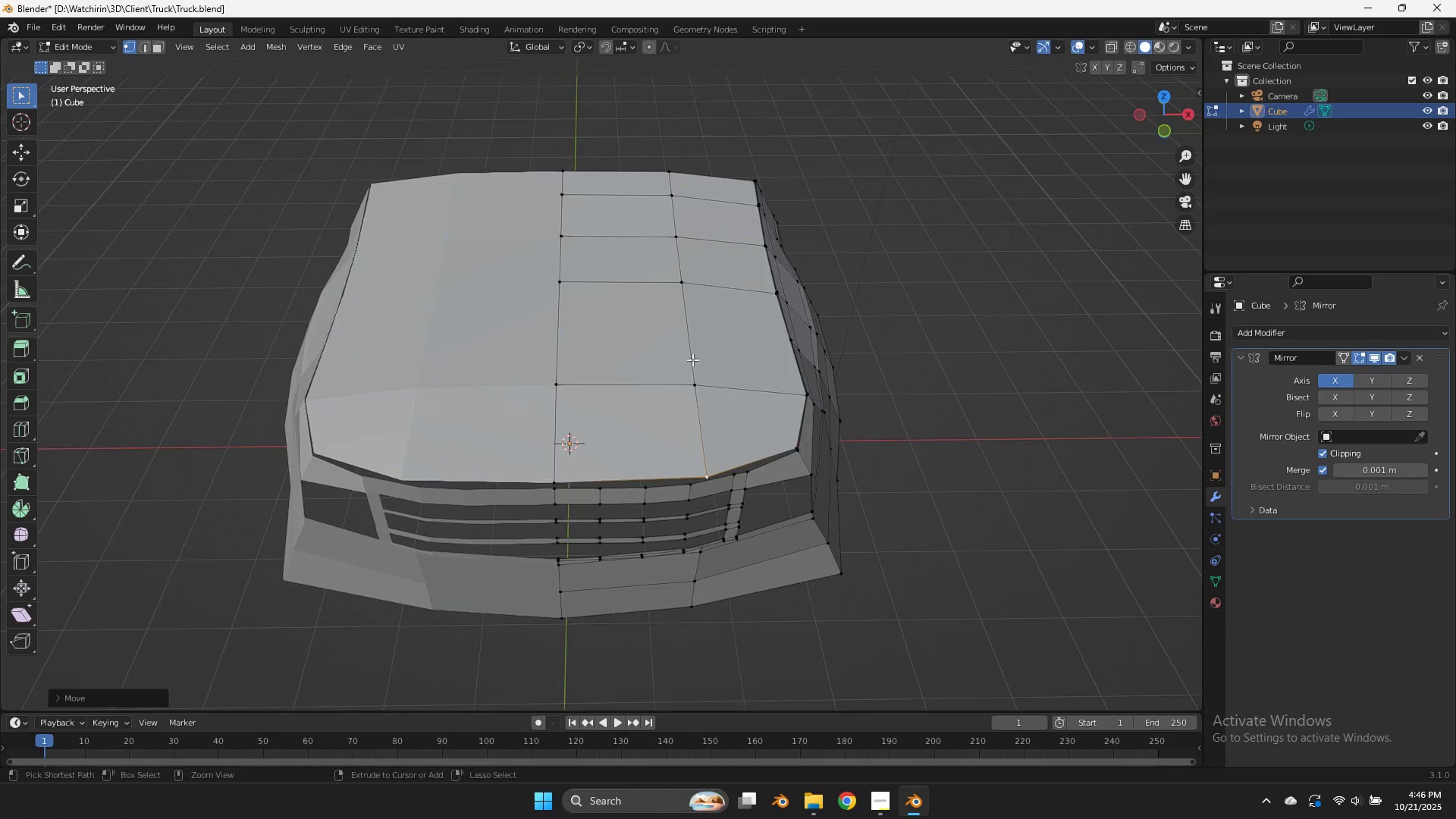 
key(Control+R)
 